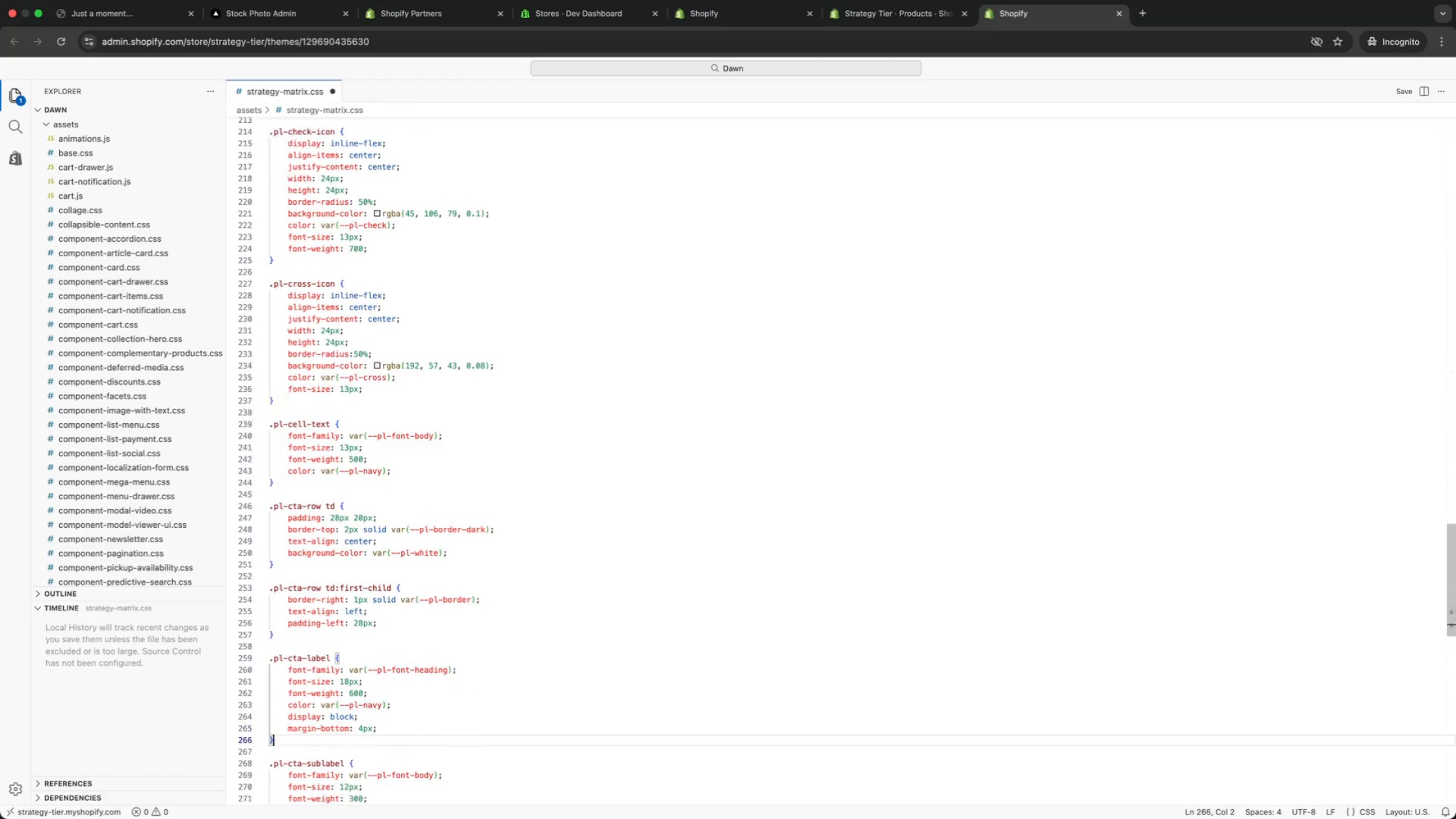 
key(ArrowDown)
 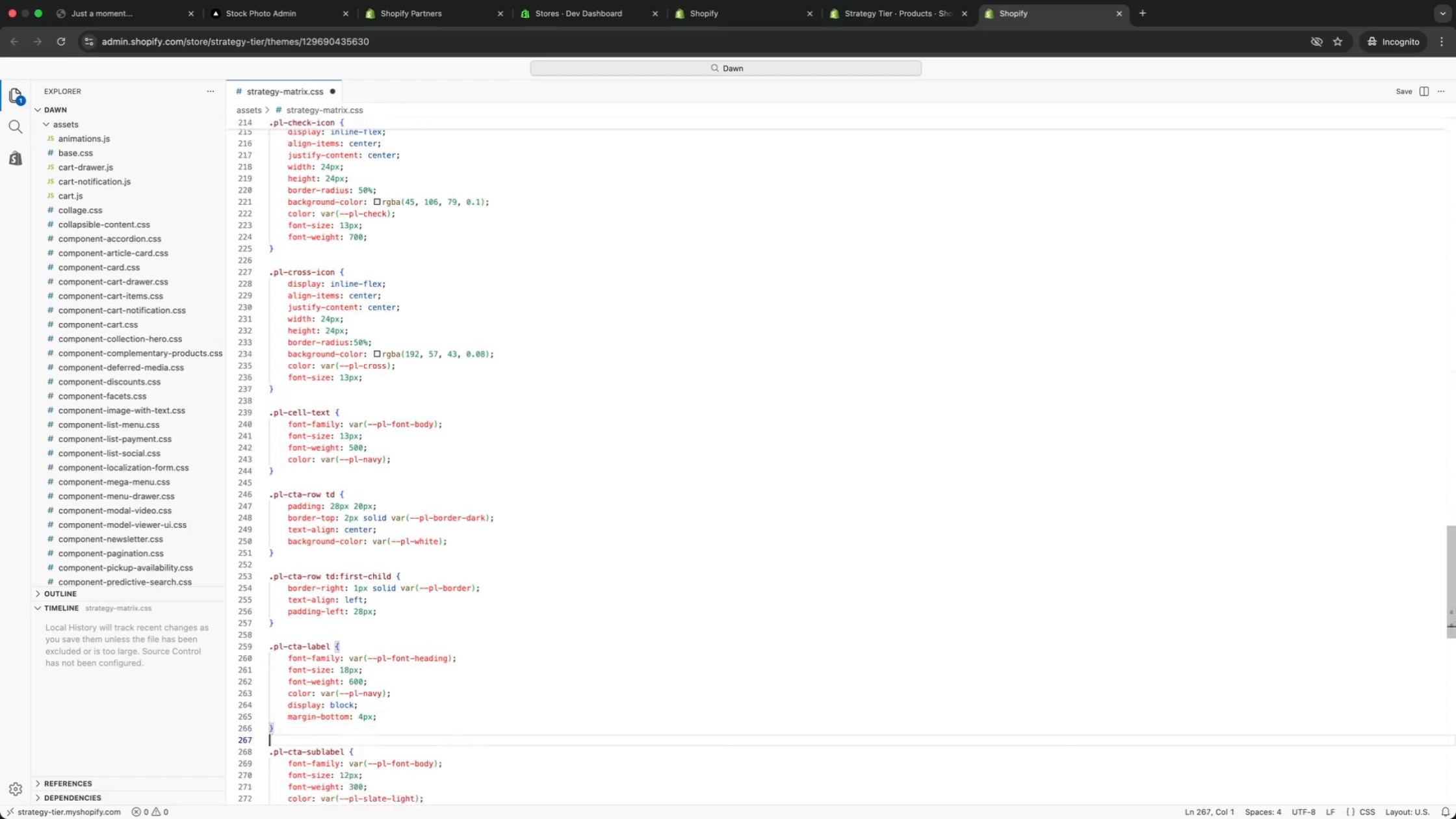 
key(ArrowDown)
 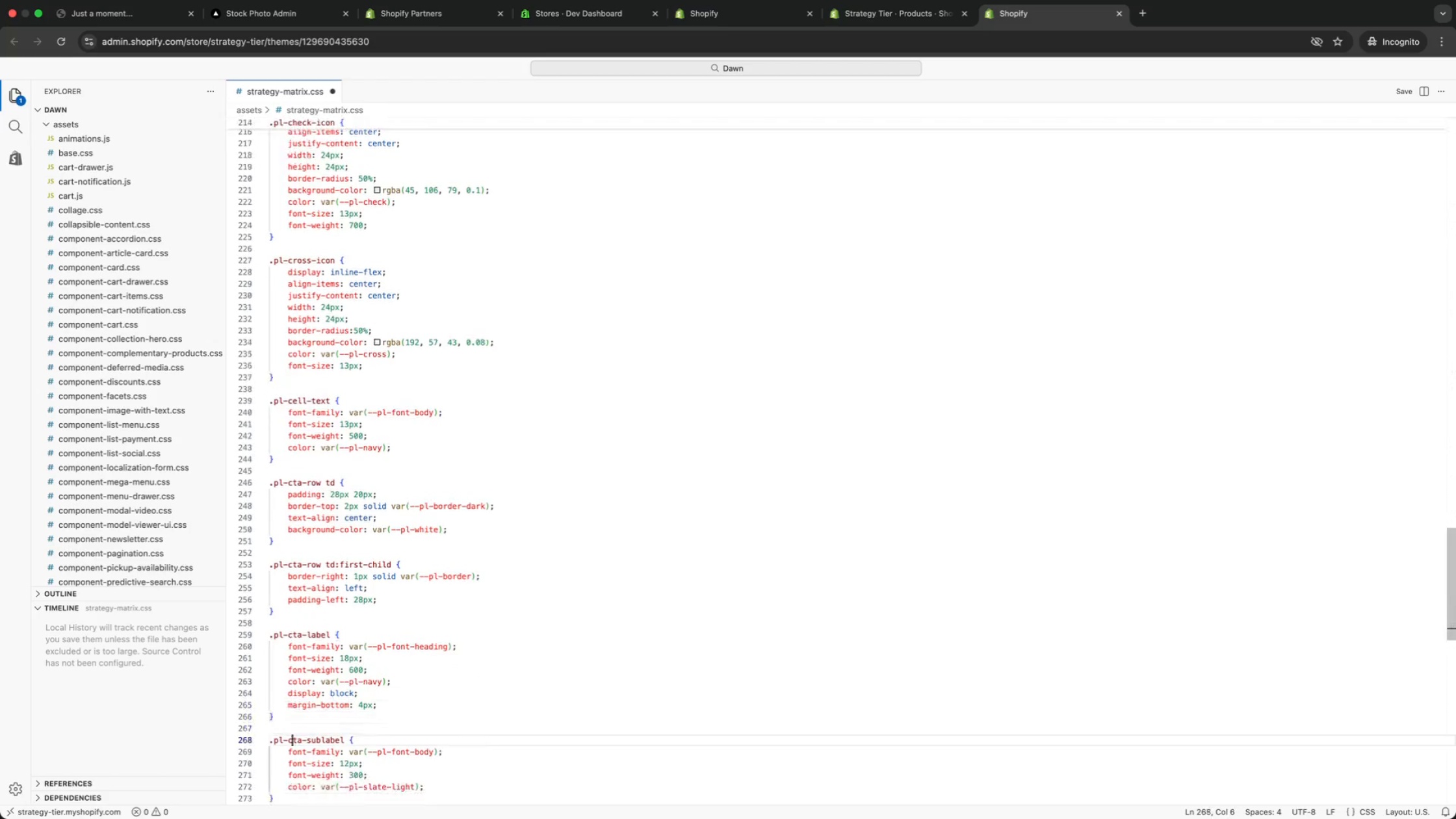 
key(ArrowDown)
 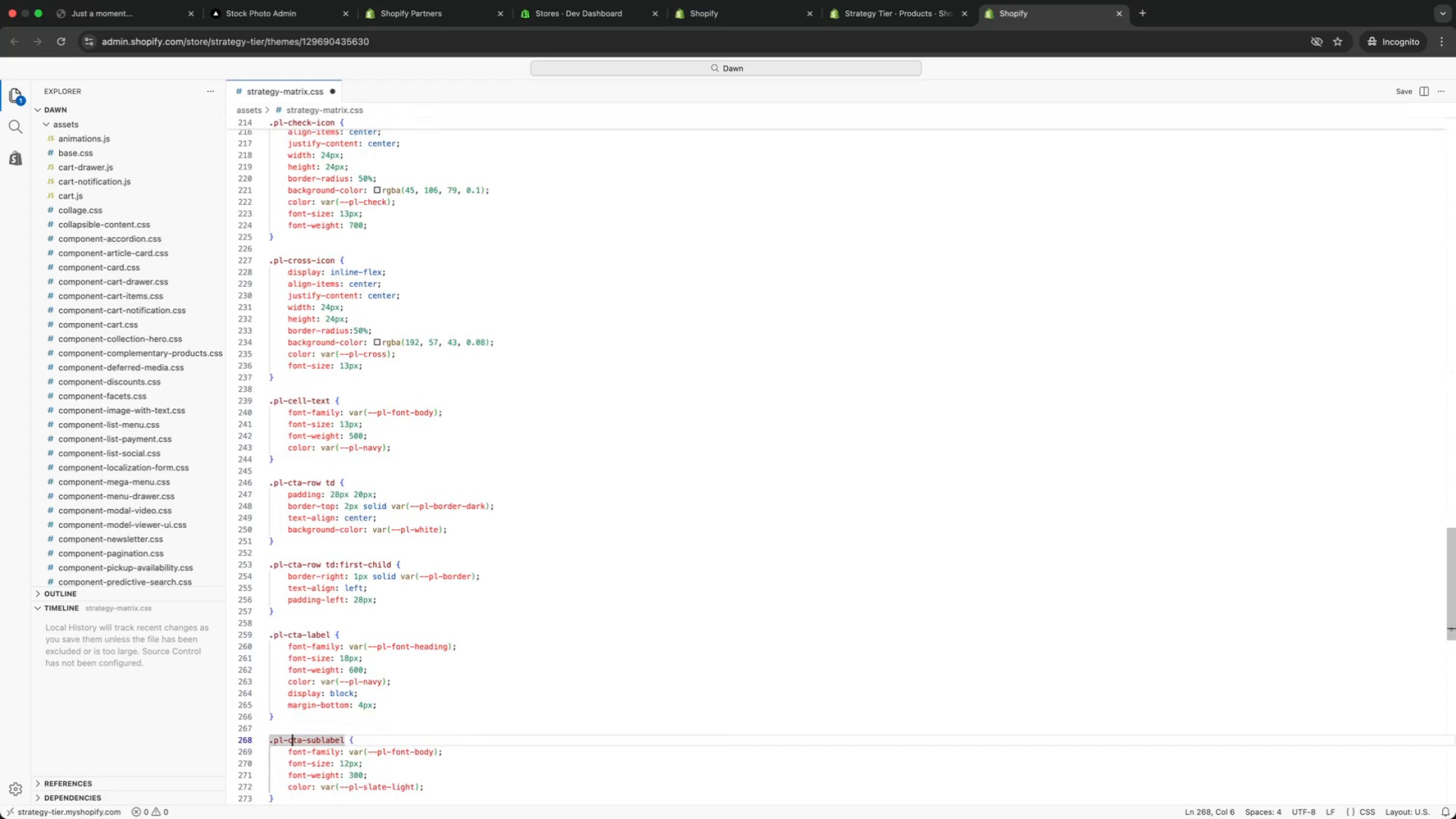 
key(ArrowDown)
 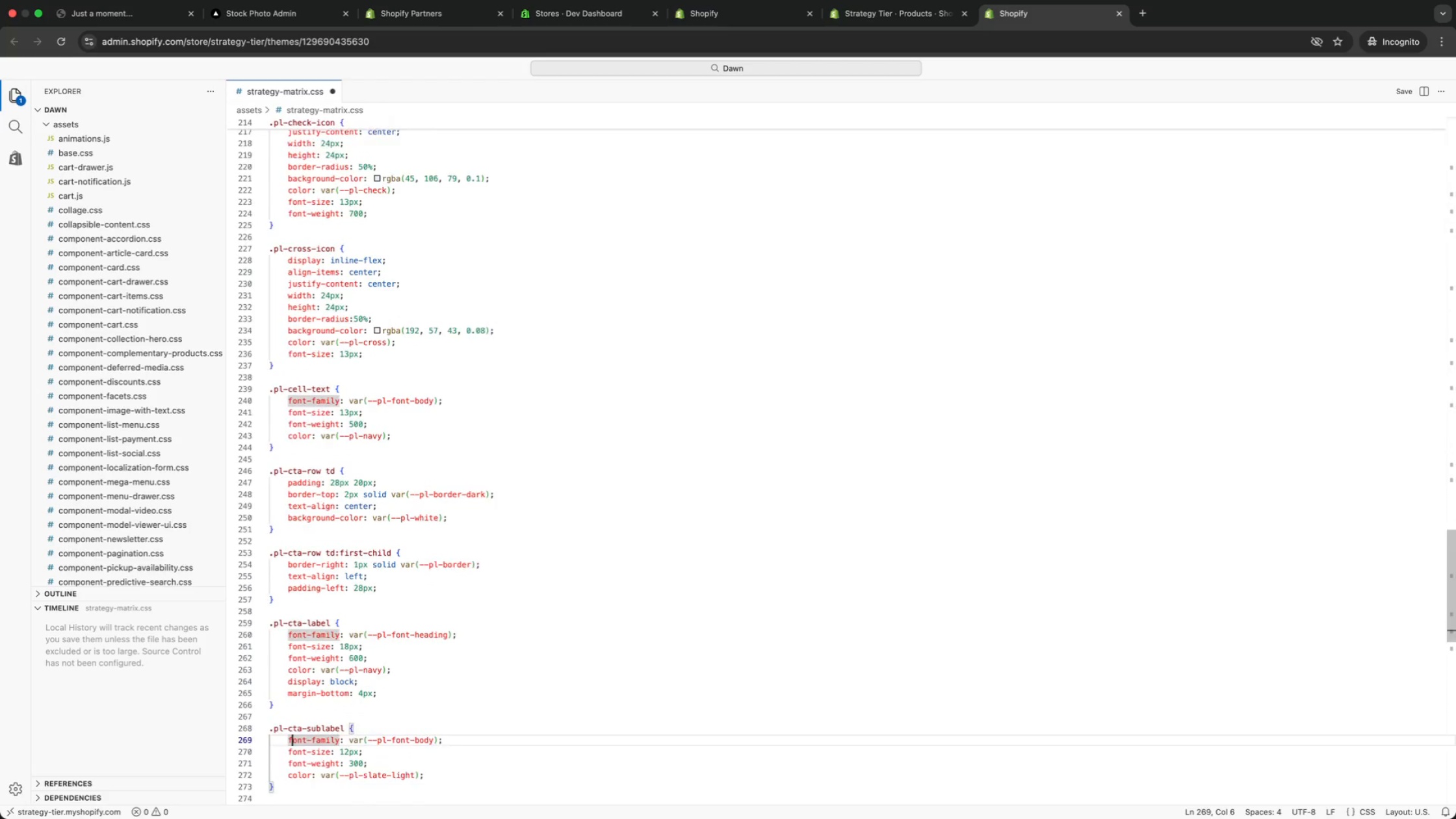 
key(ArrowDown)
 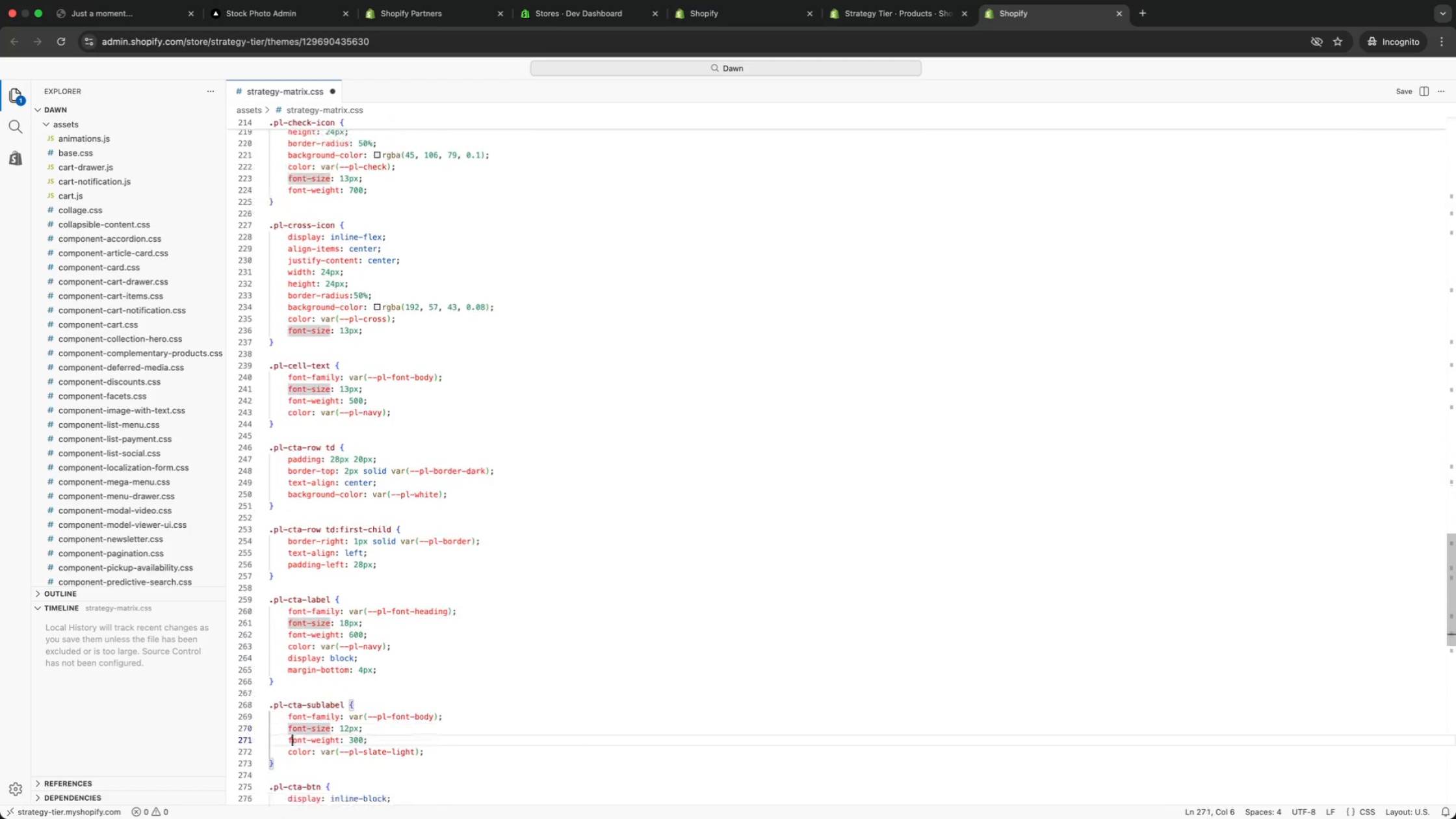 
key(ArrowDown)
 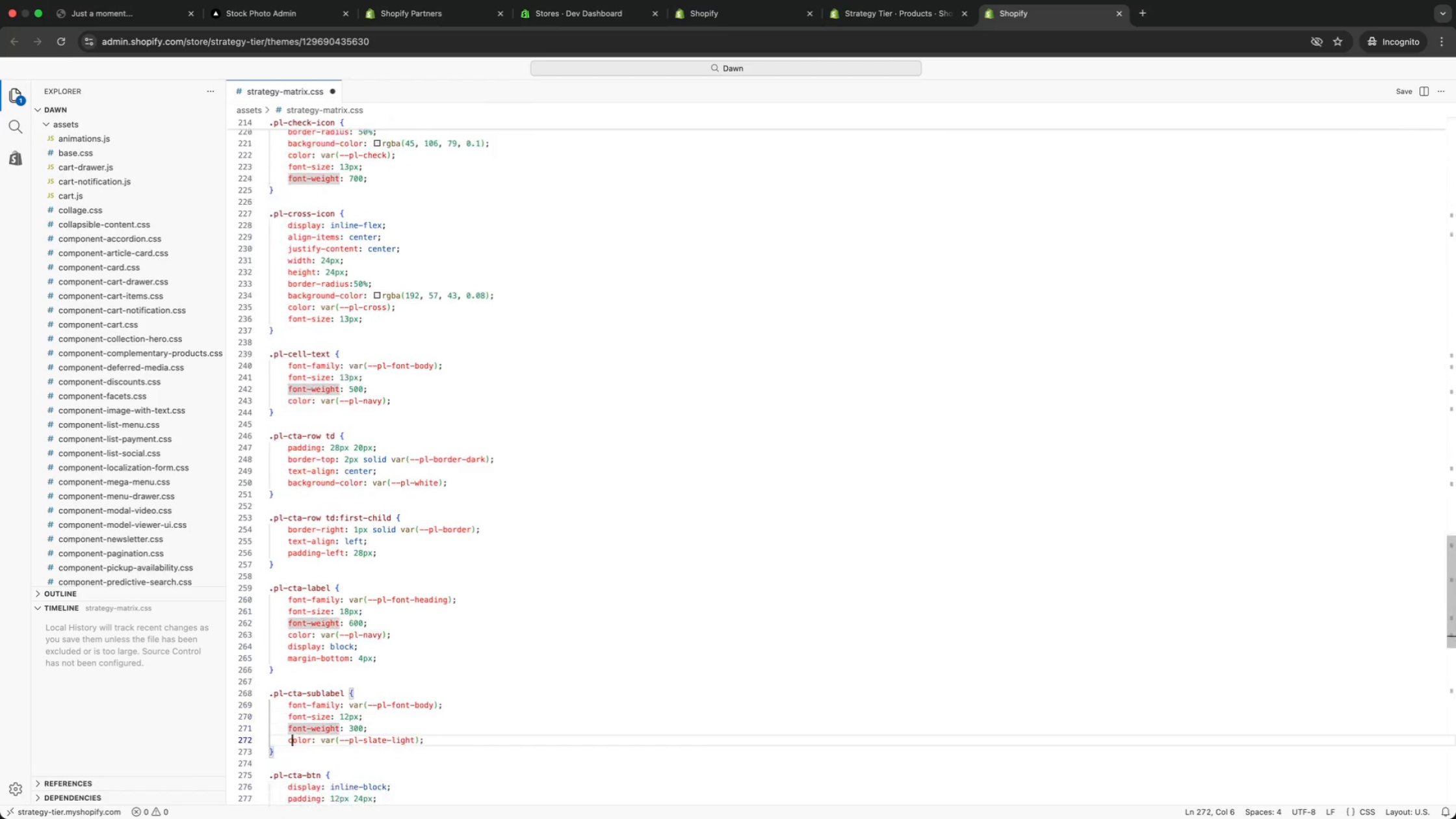 
key(ArrowDown)
 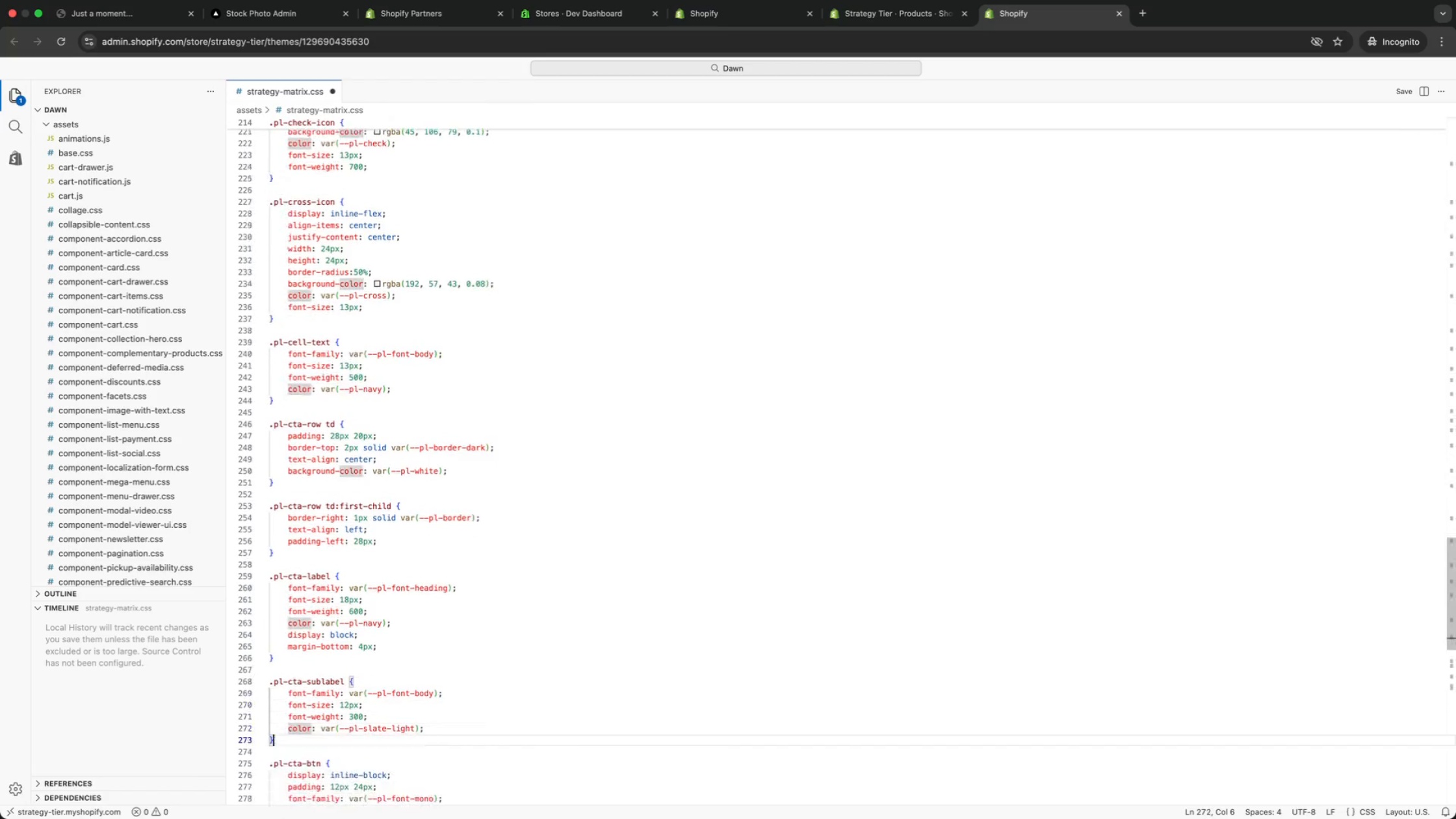 
key(ArrowDown)
 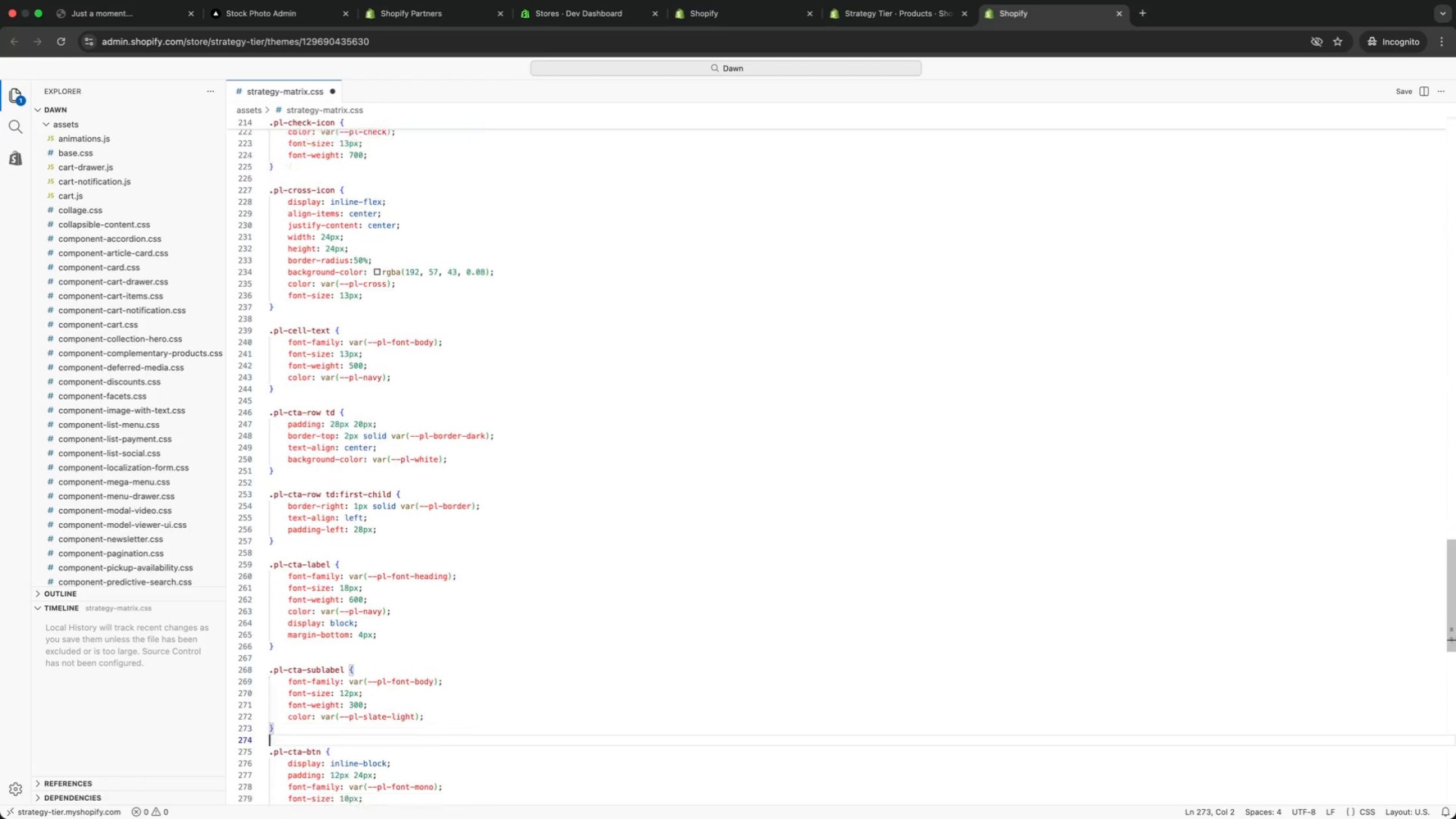 
key(ArrowDown)
 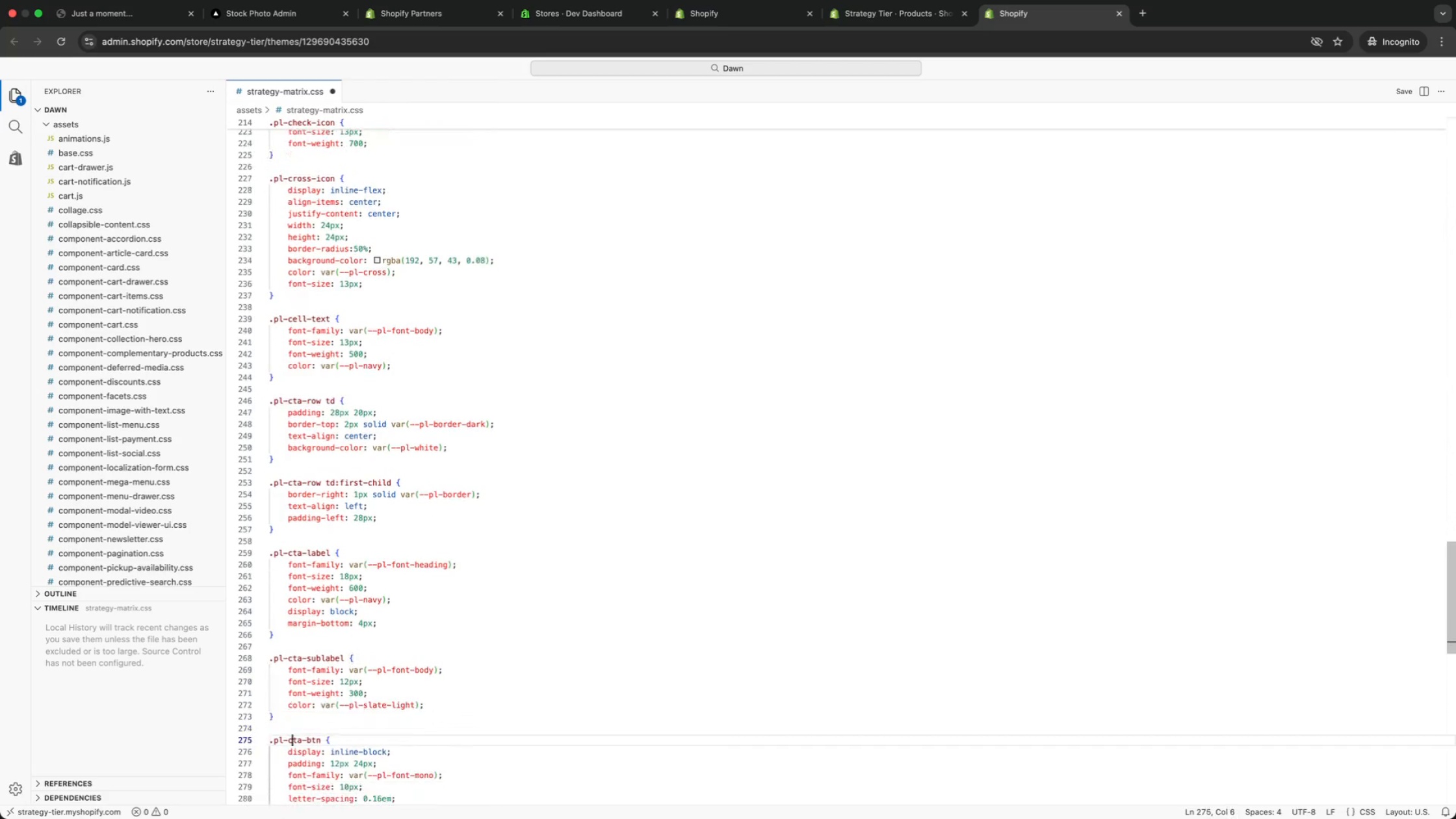 
key(ArrowDown)
 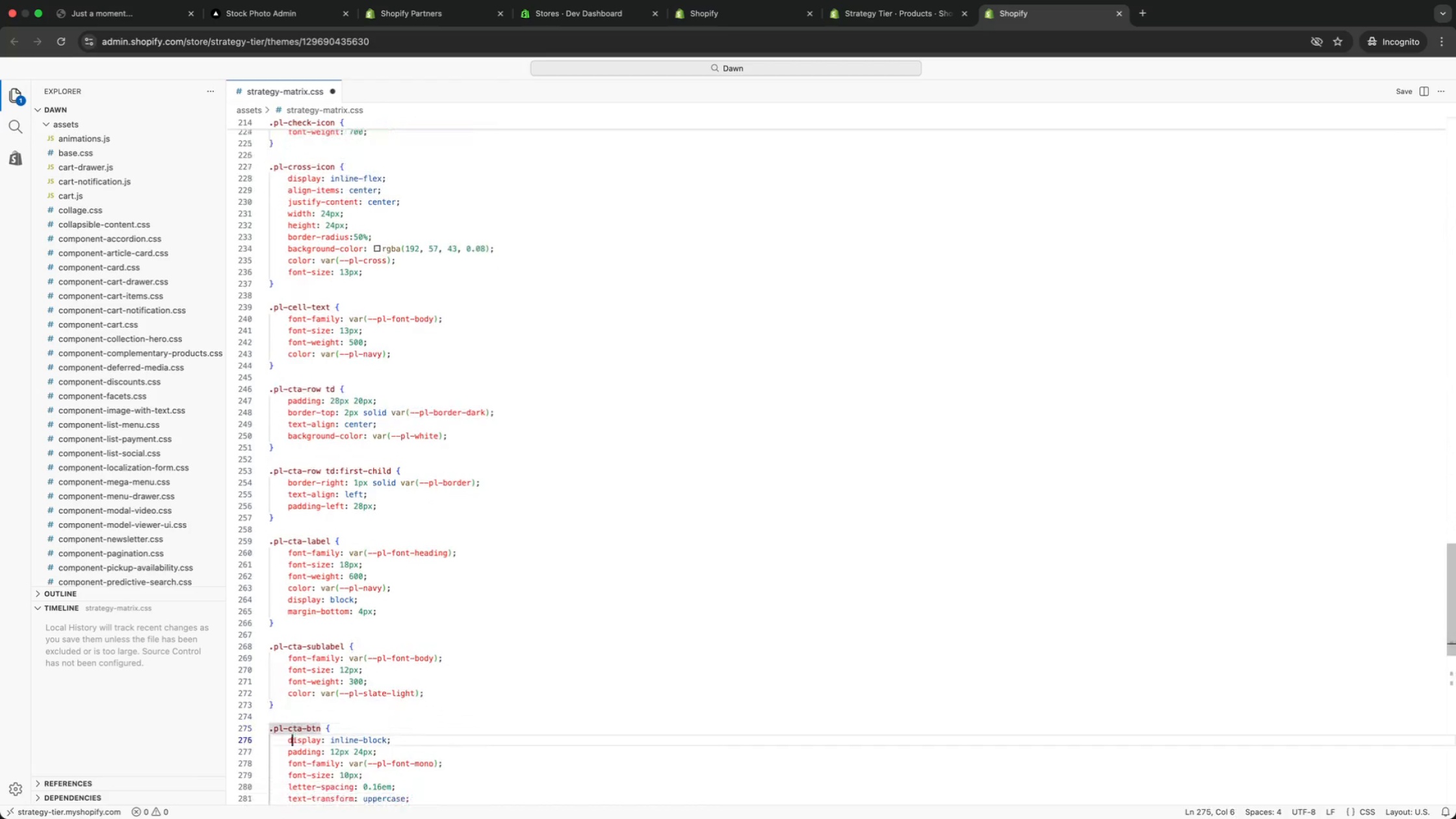 
key(ArrowDown)
 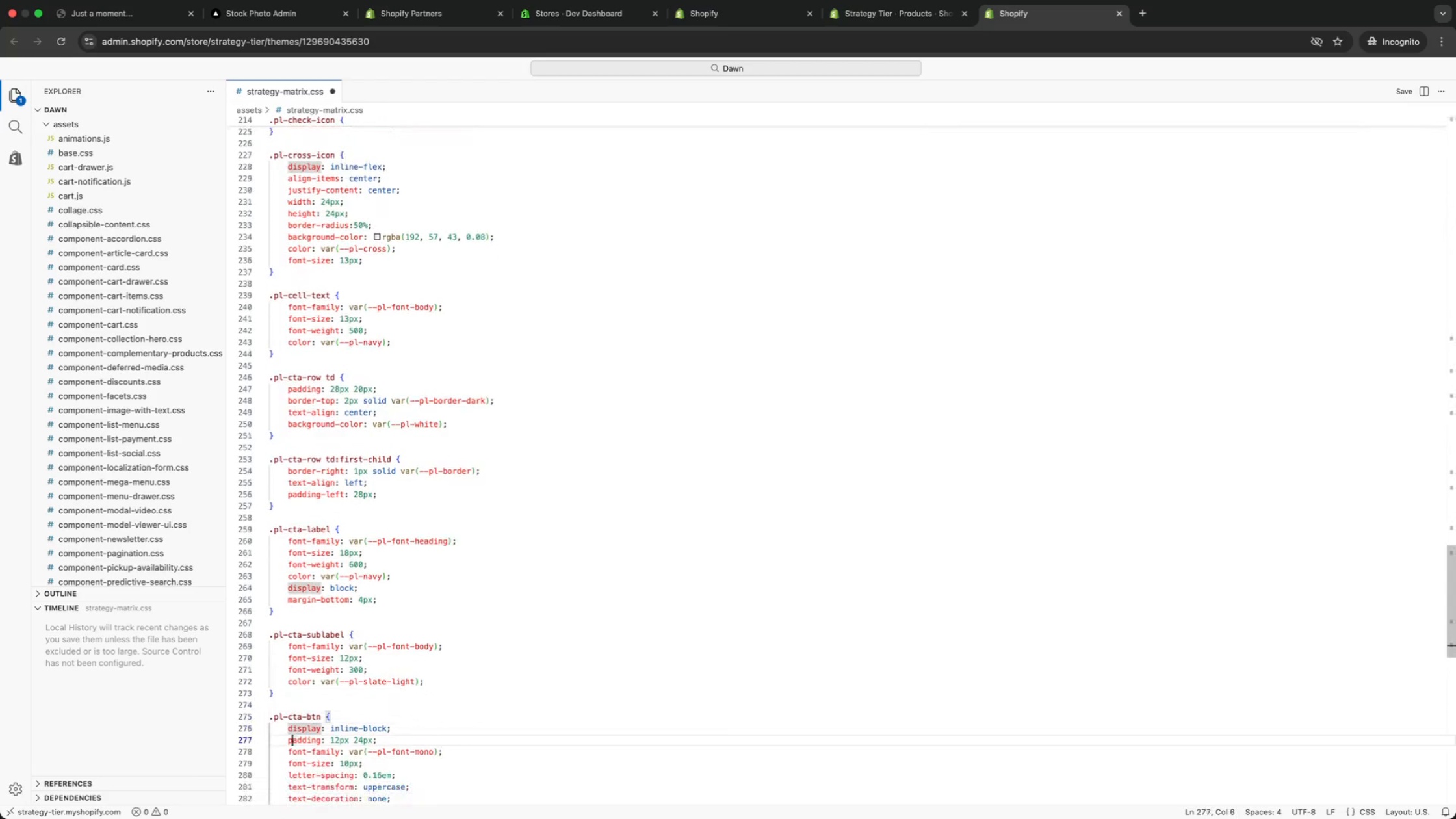 
key(ArrowDown)
 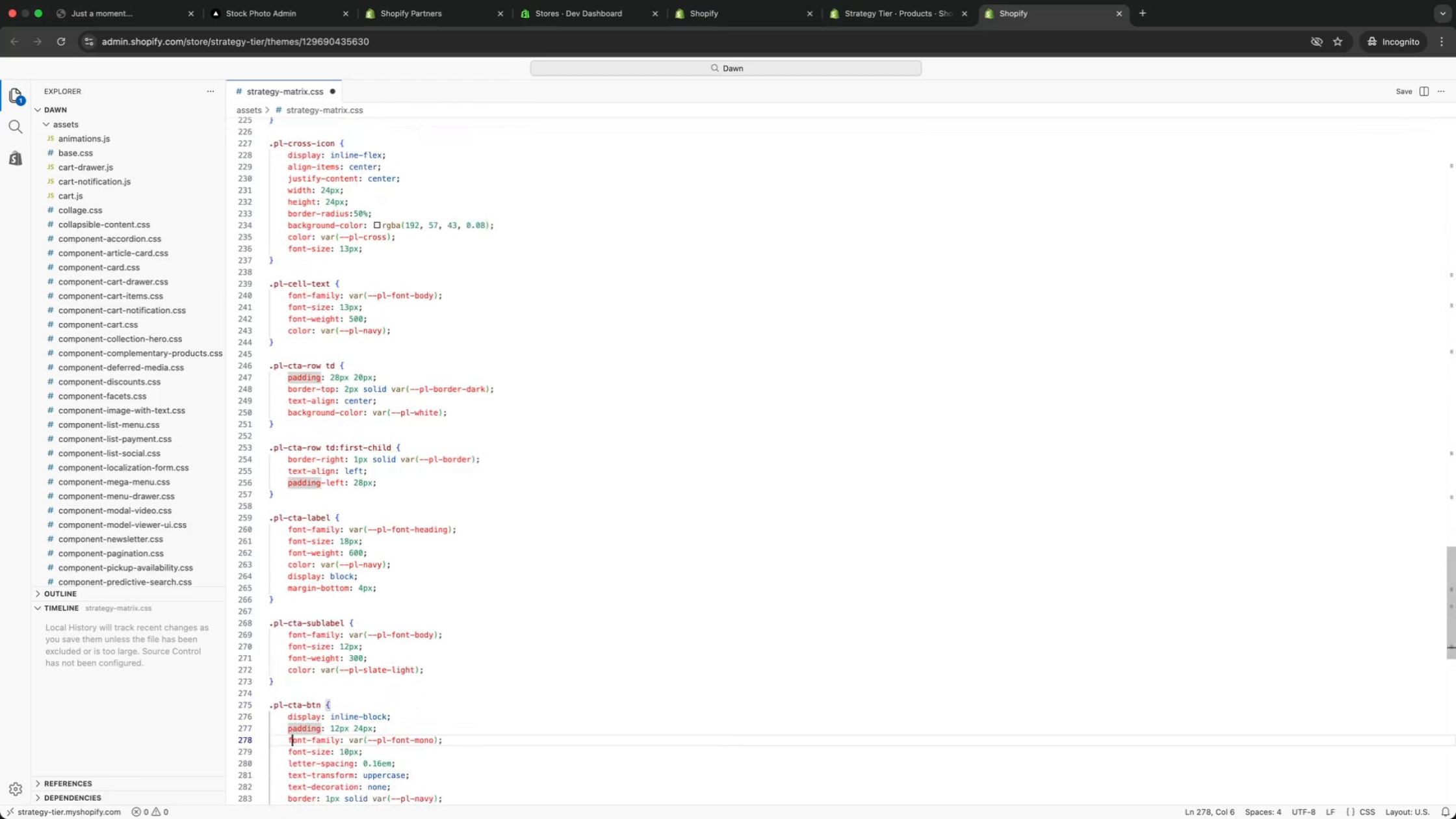 
key(ArrowDown)
 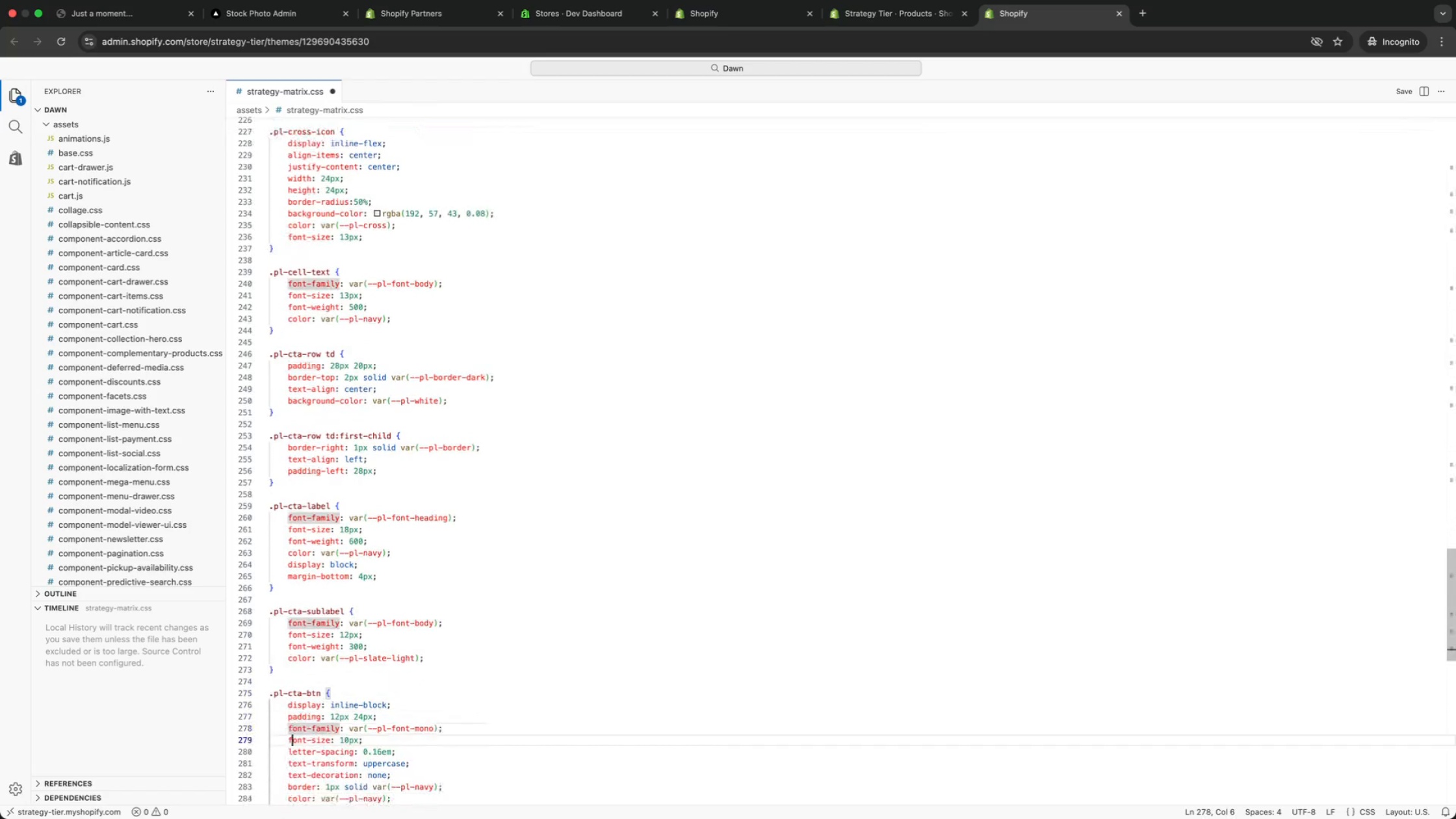 
key(ArrowDown)
 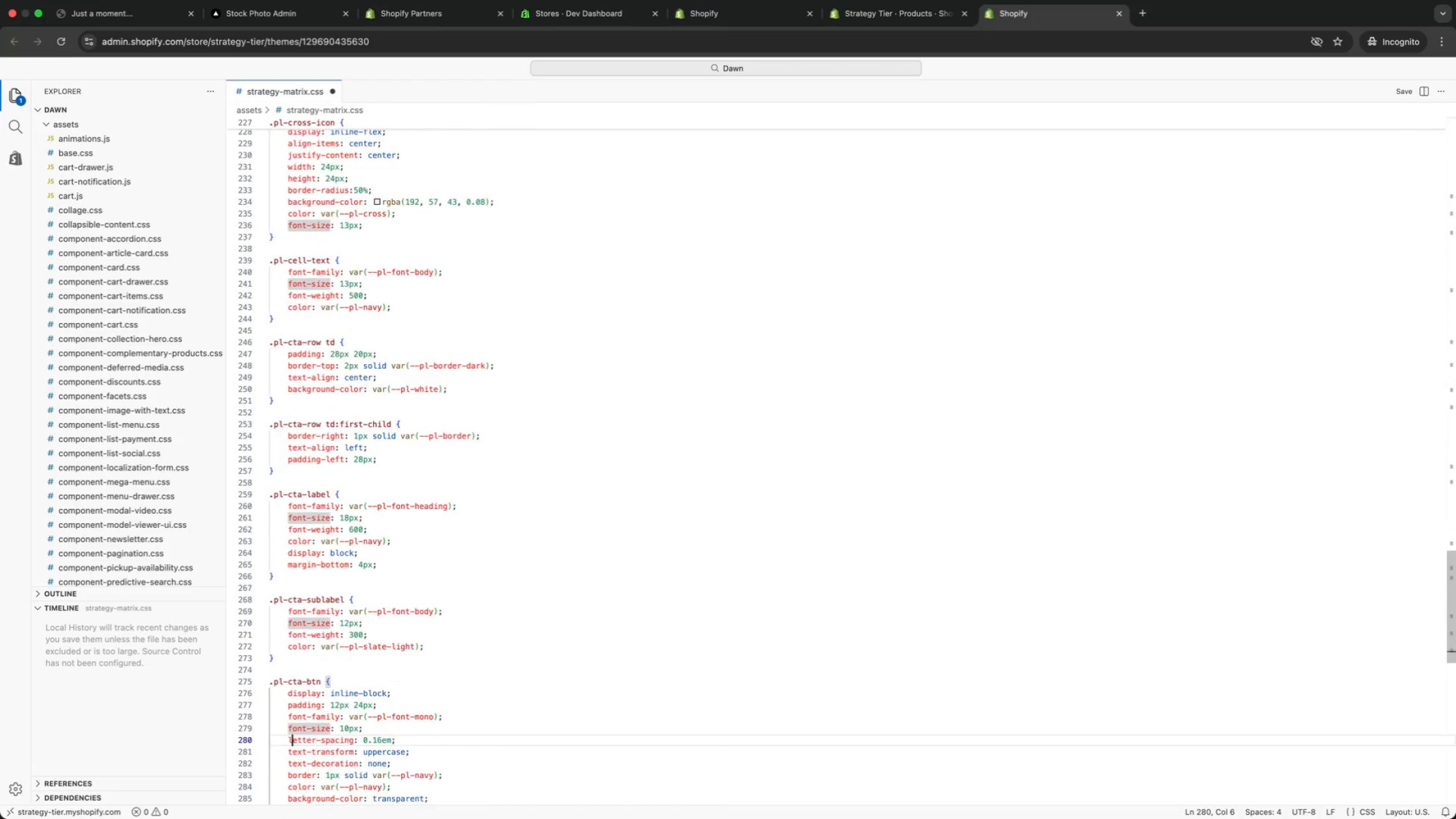 
key(ArrowDown)
 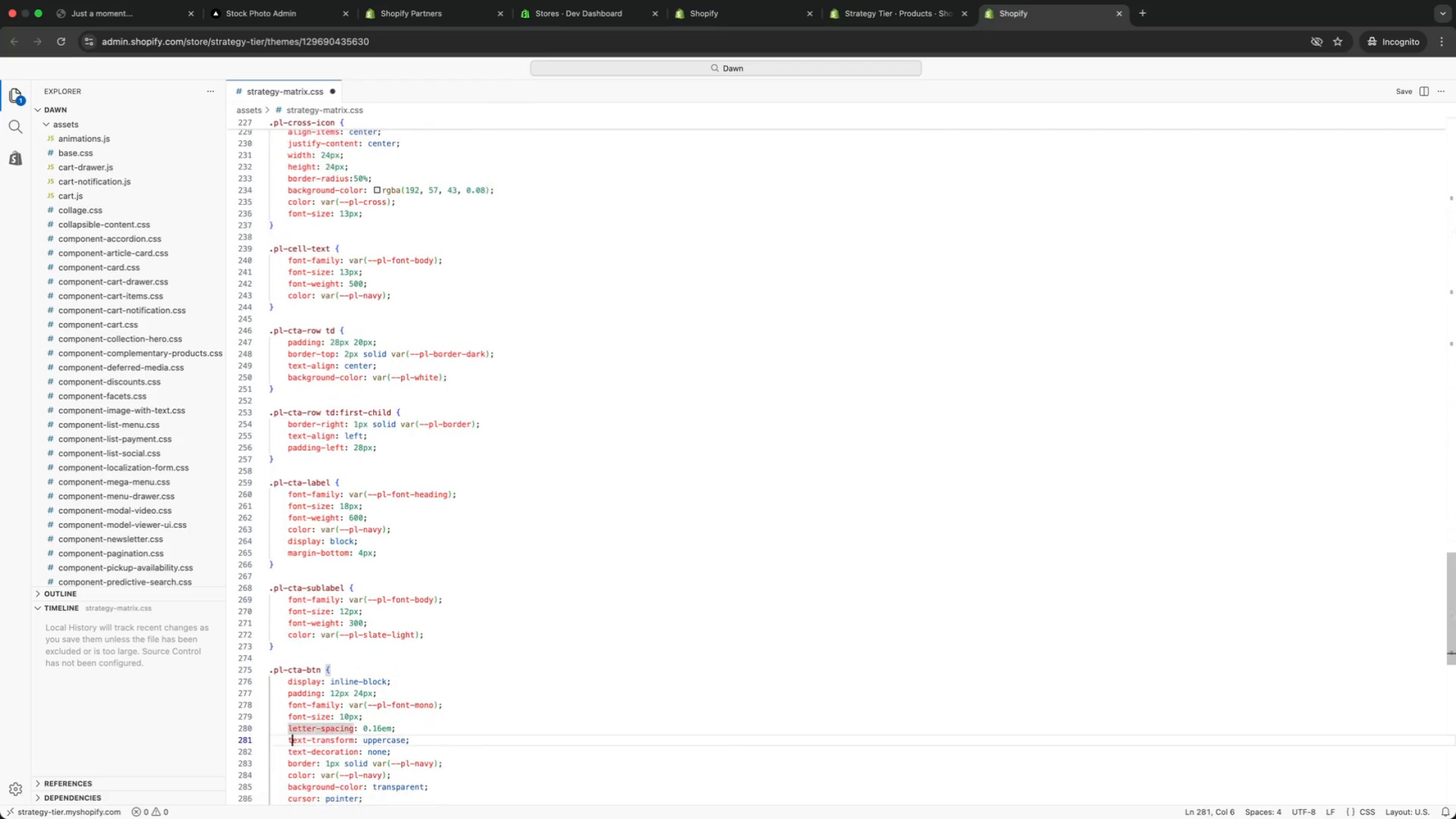 
key(ArrowDown)
 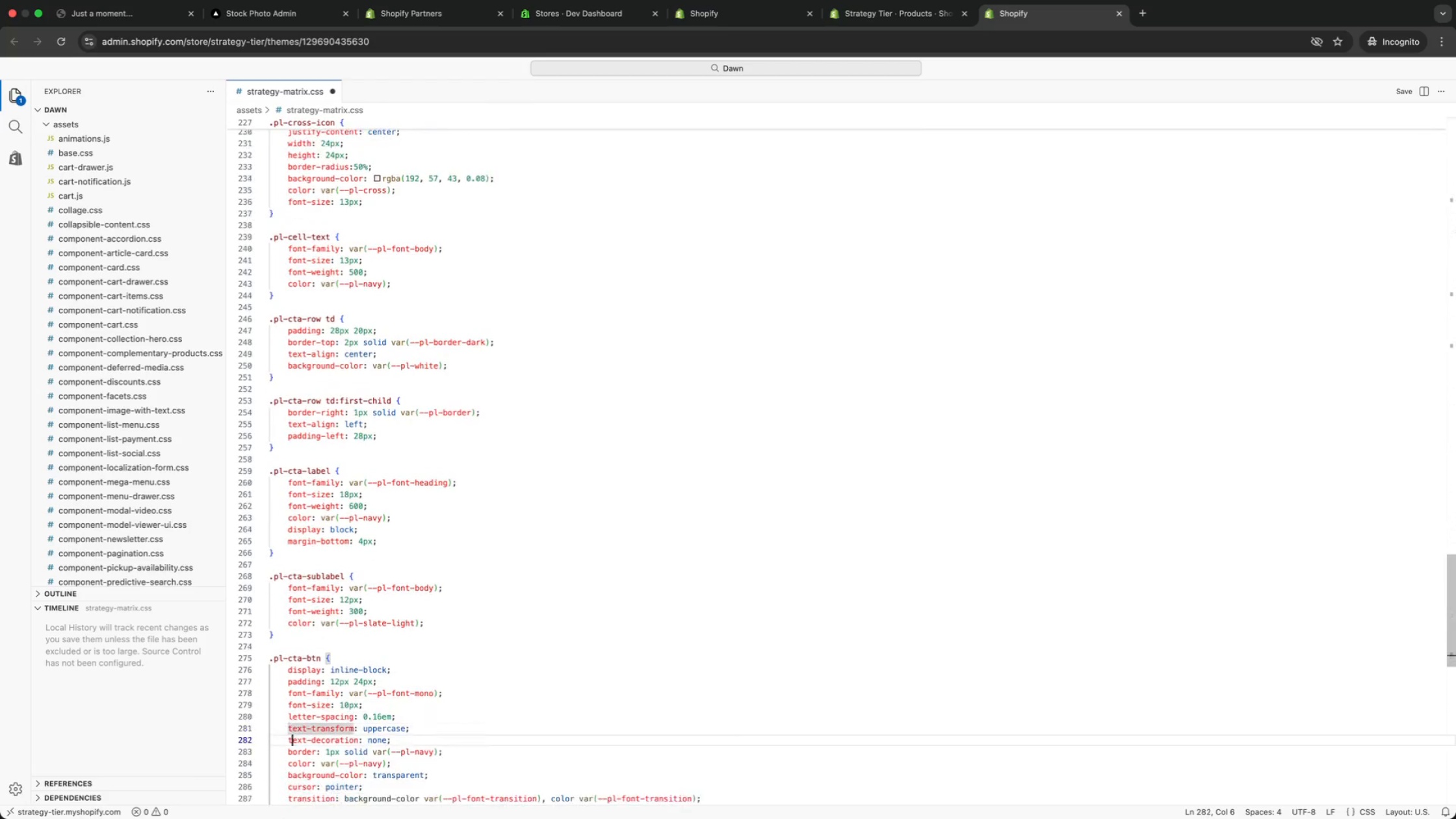 
key(ArrowDown)
 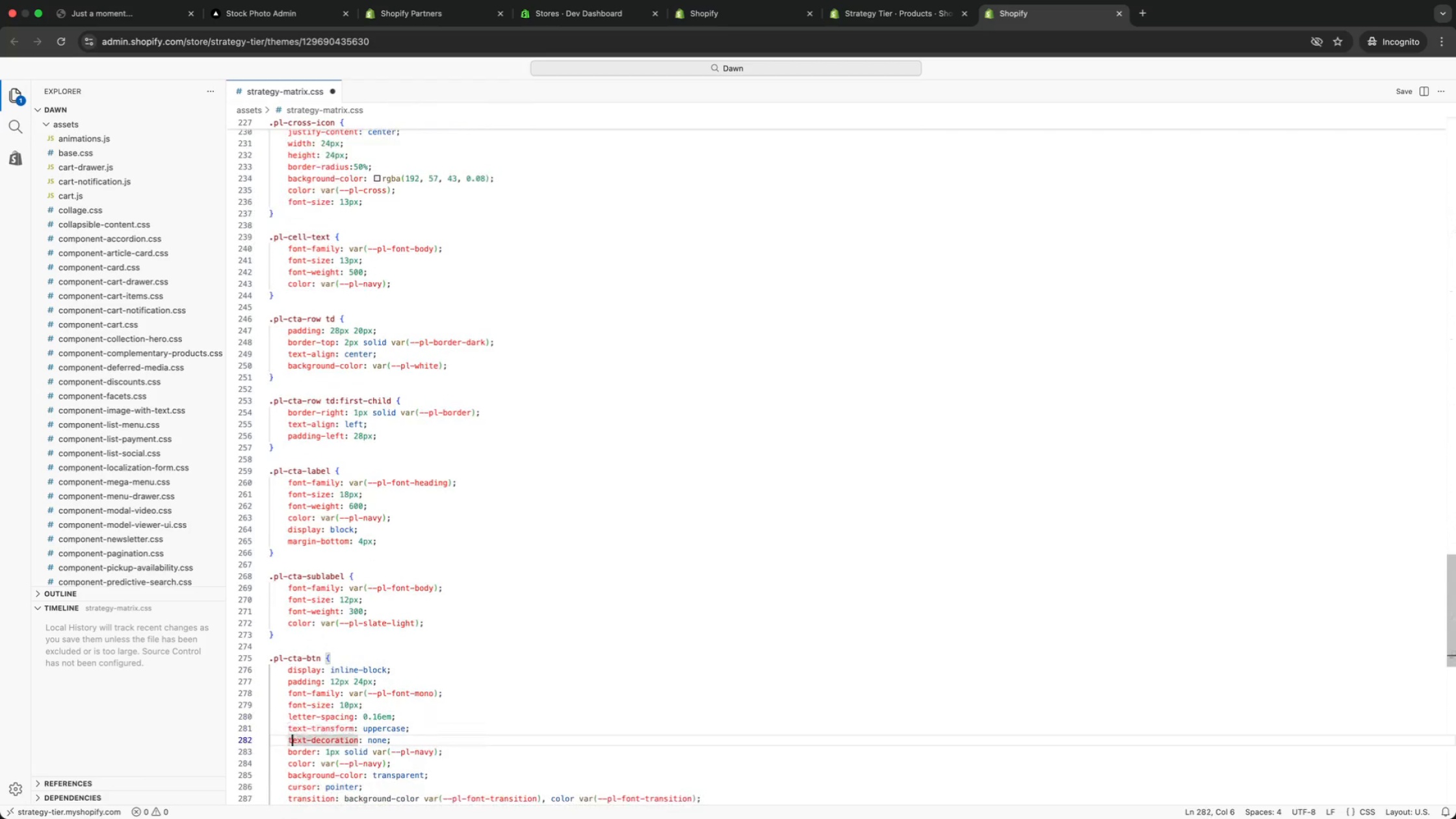 
key(ArrowDown)
 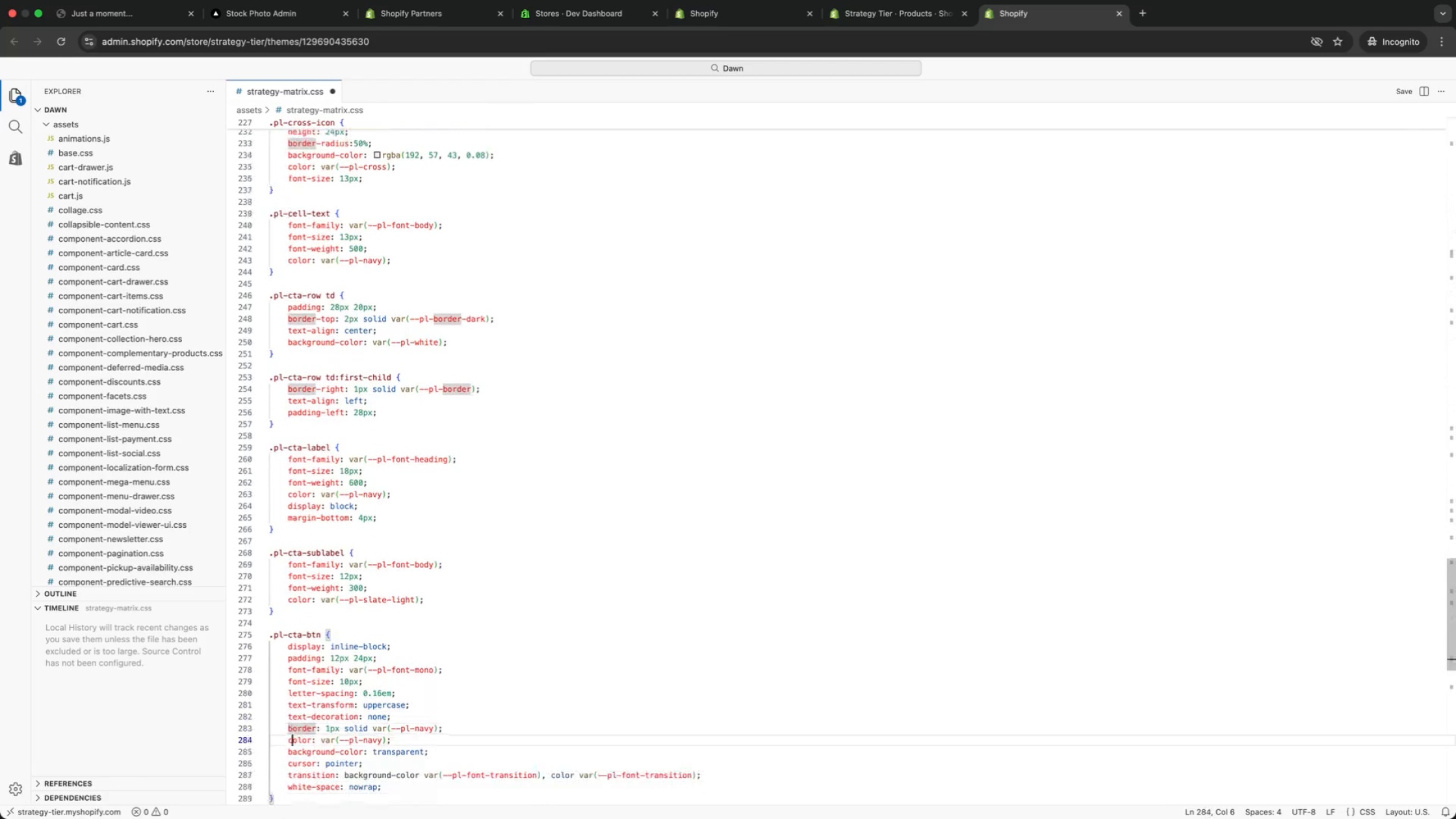 
key(ArrowDown)
 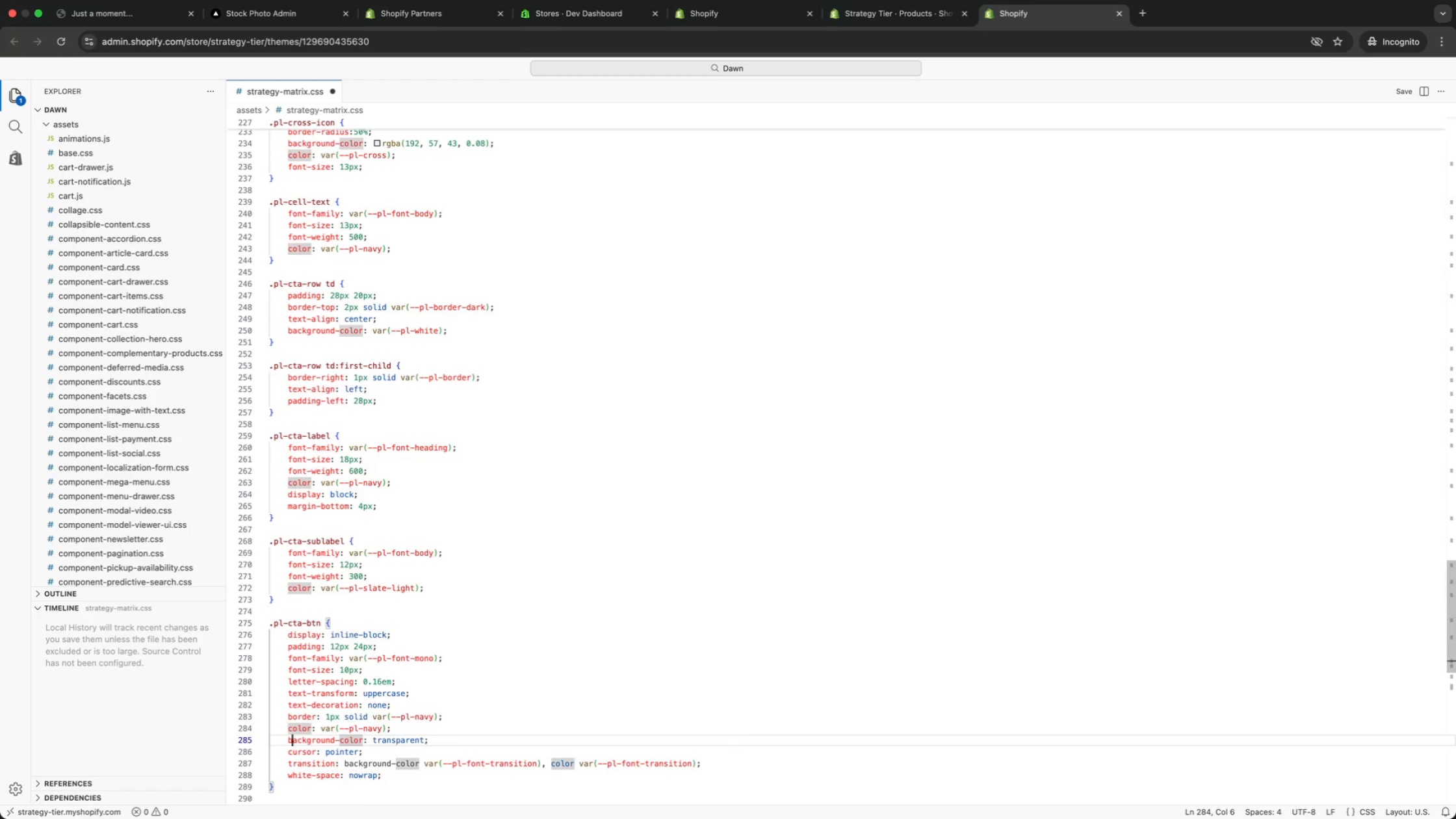 
key(ArrowDown)
 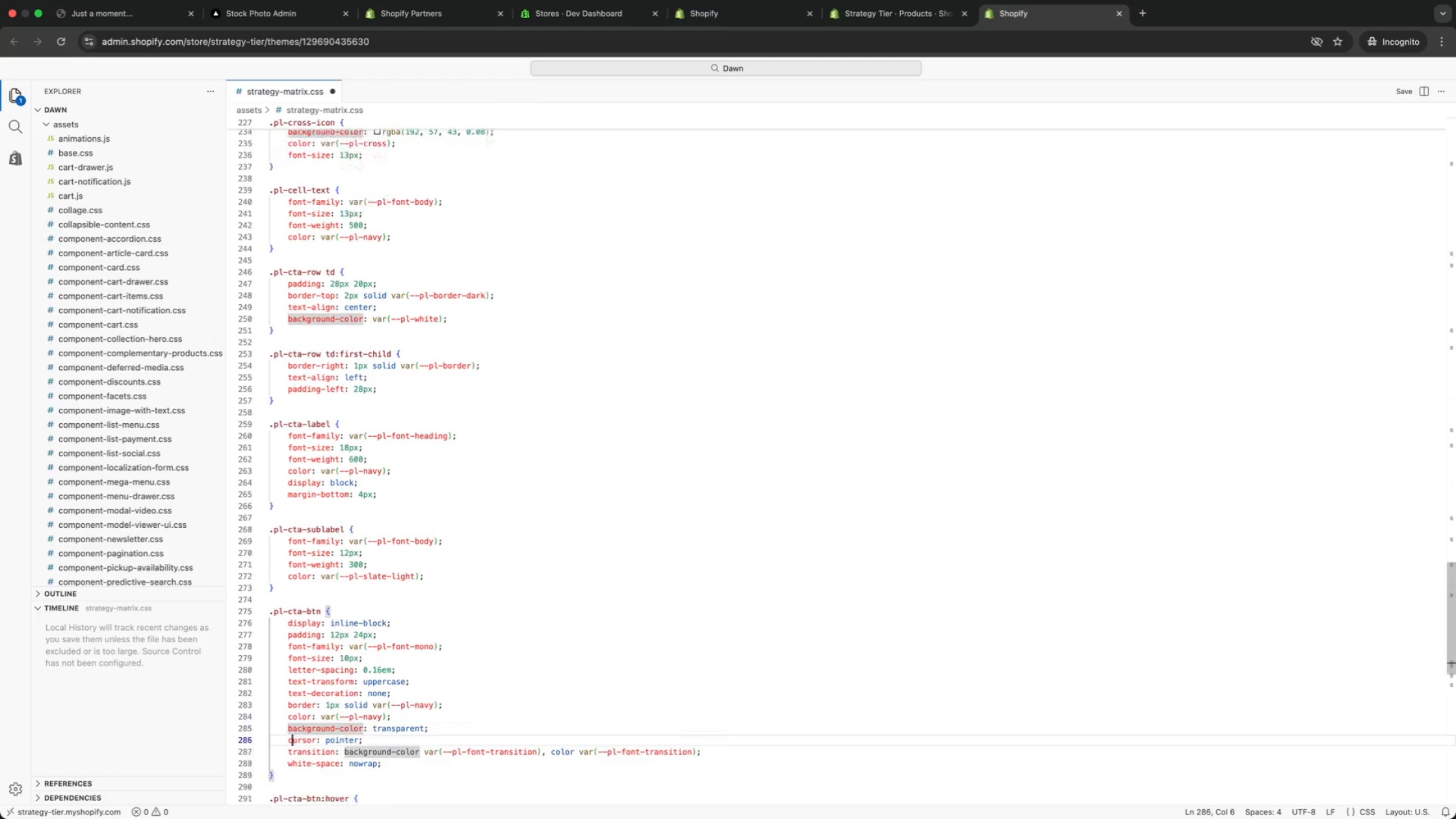 
key(ArrowDown)
 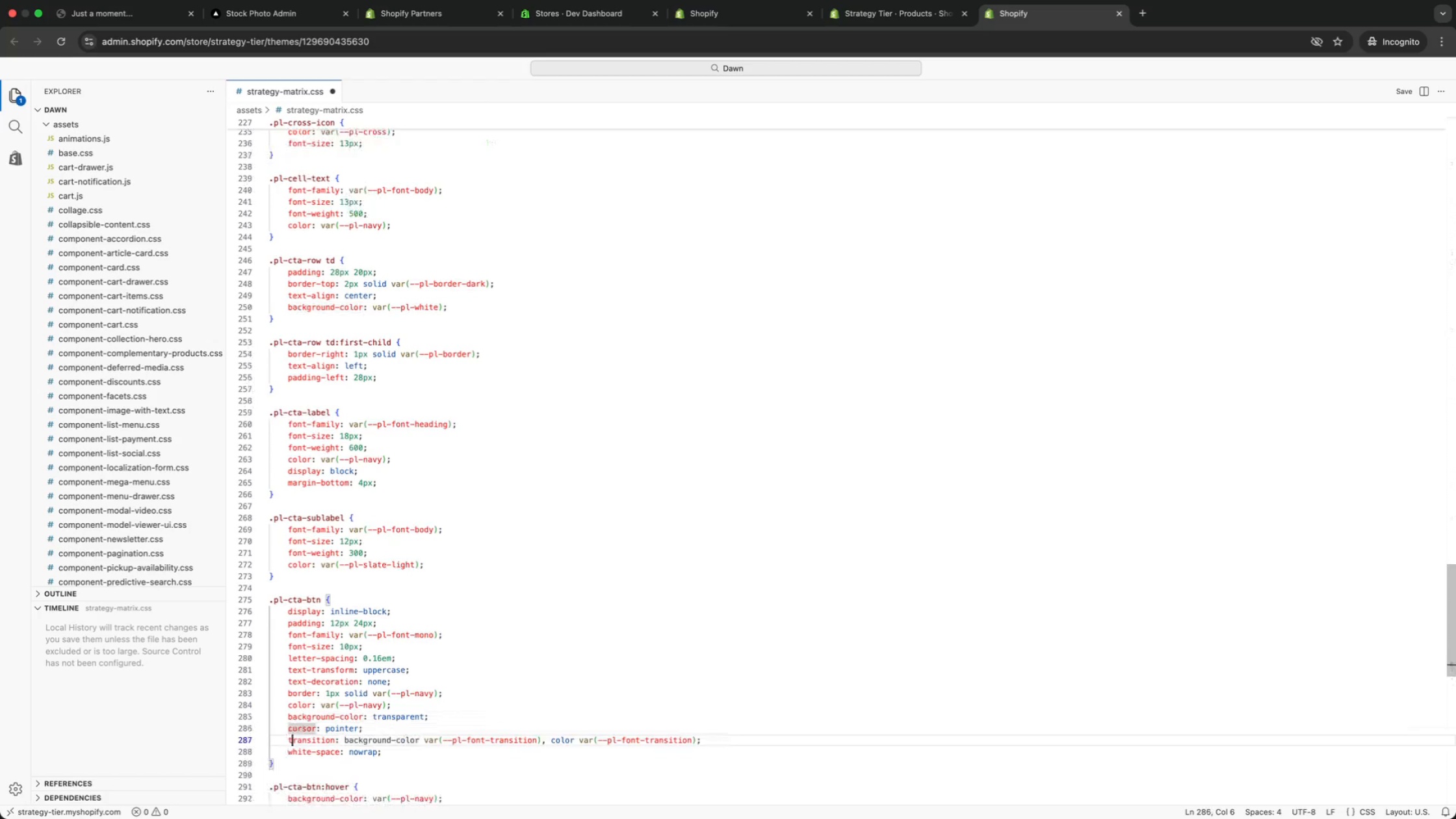 
key(ArrowDown)
 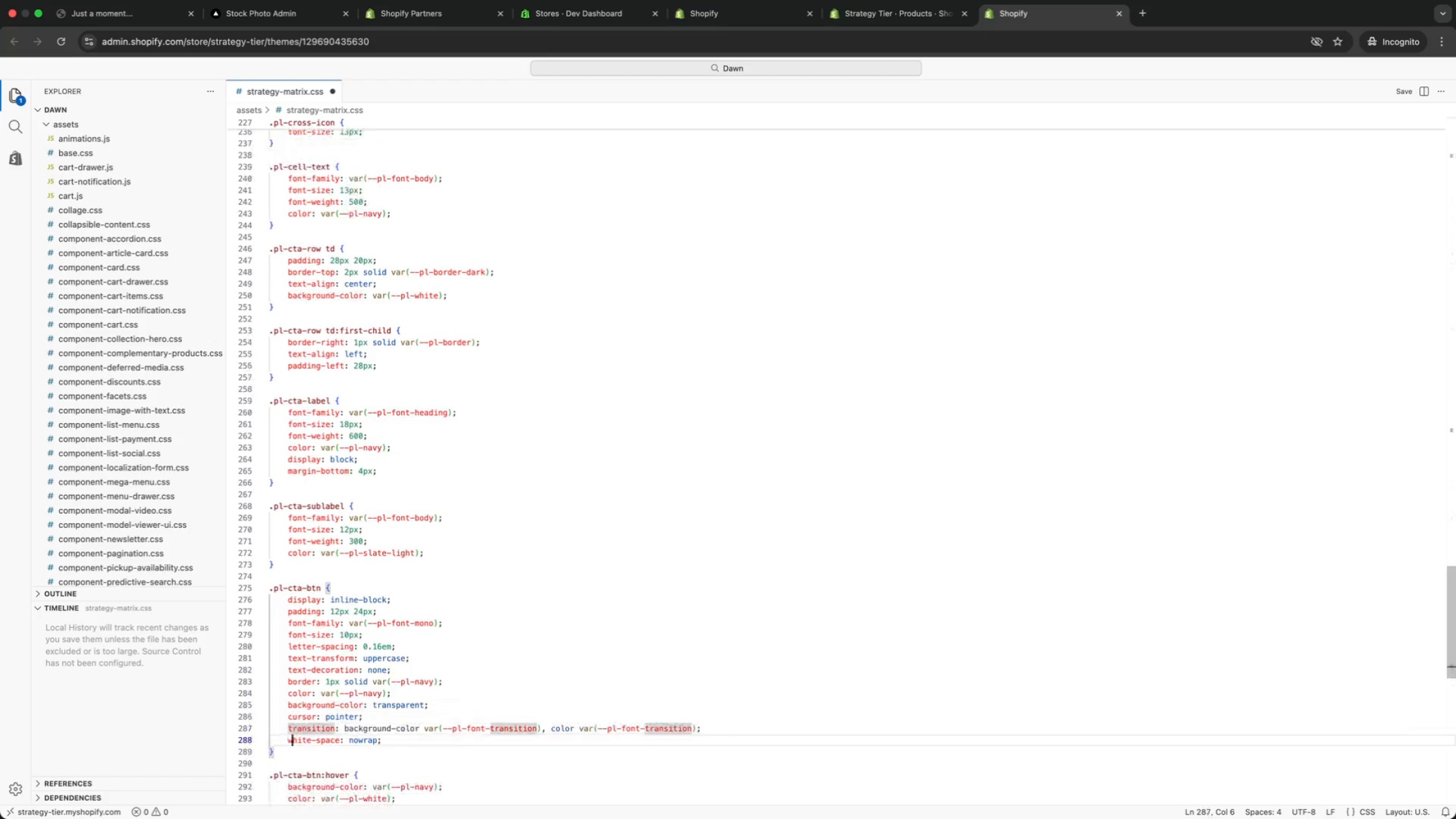 
key(ArrowDown)
 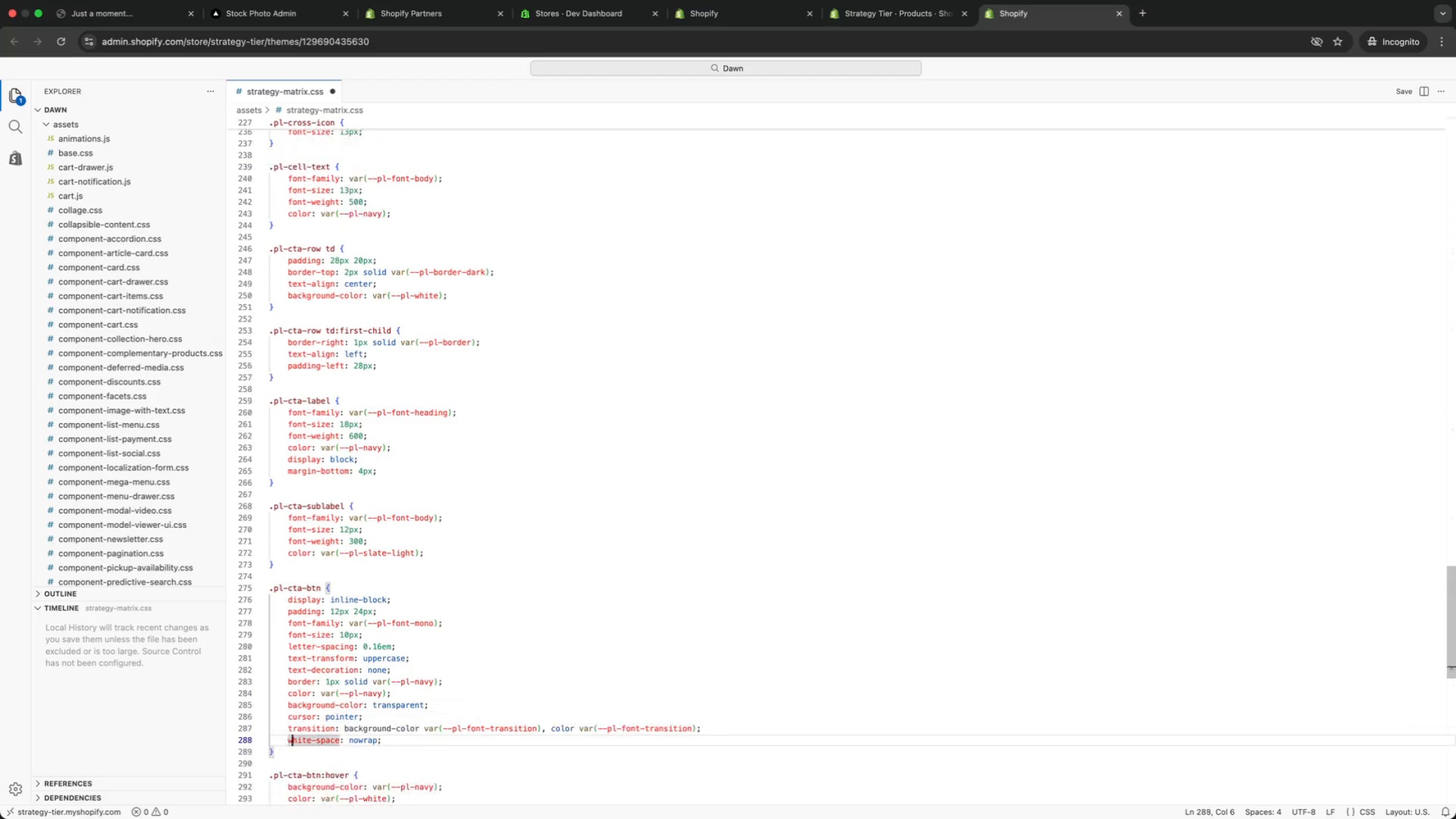 
key(ArrowDown)
 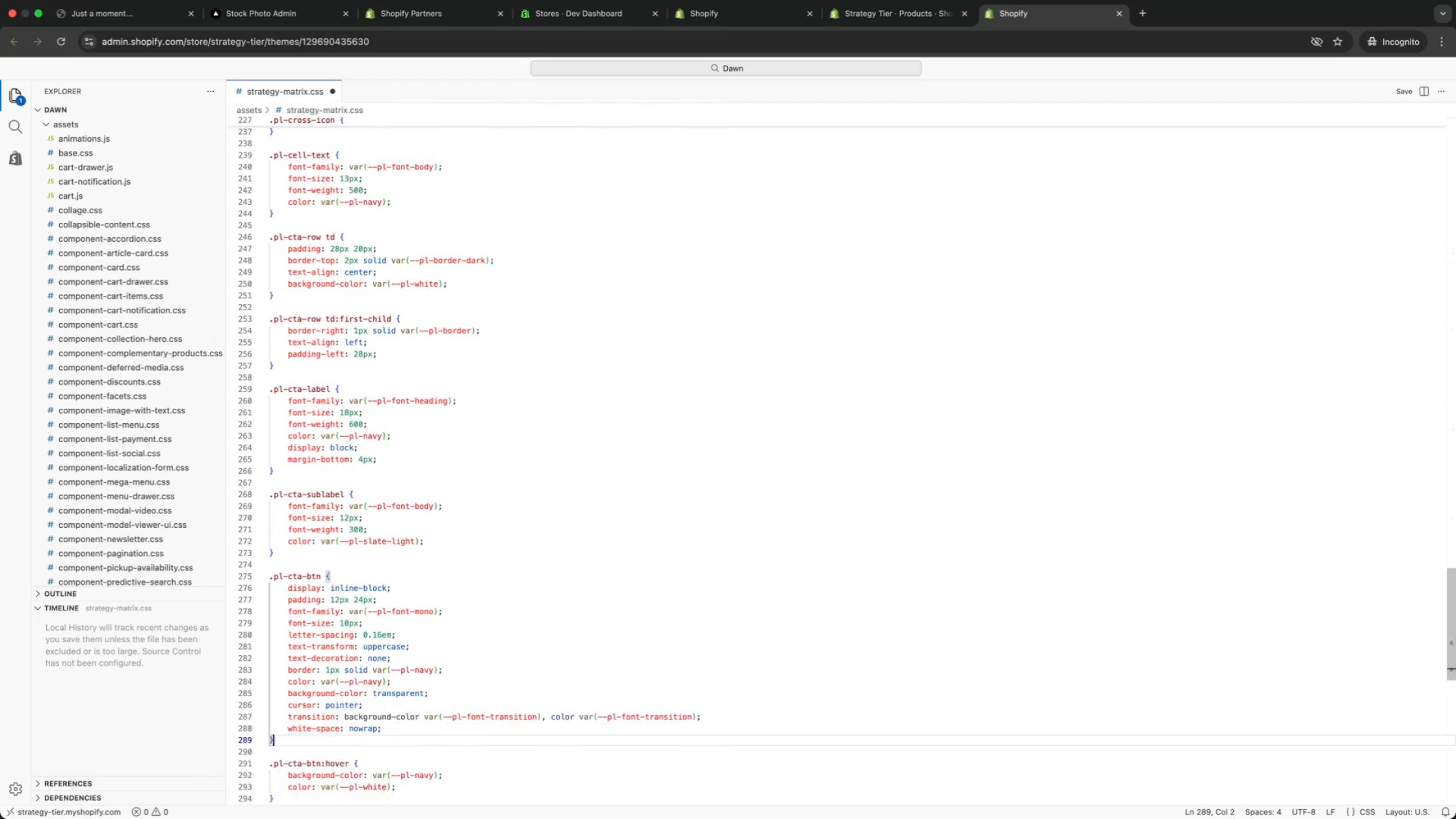 
key(ArrowDown)
 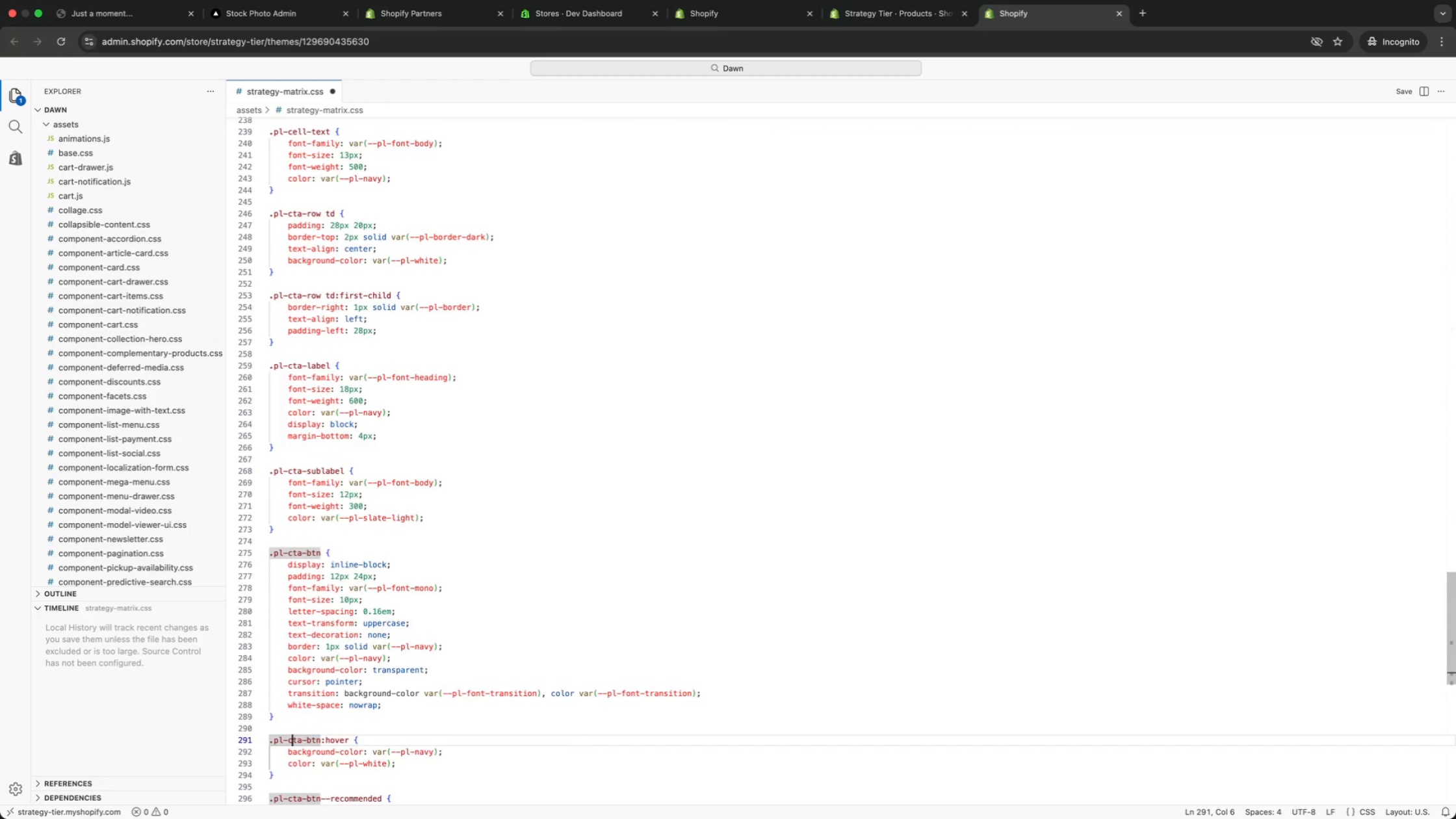 
key(ArrowDown)
 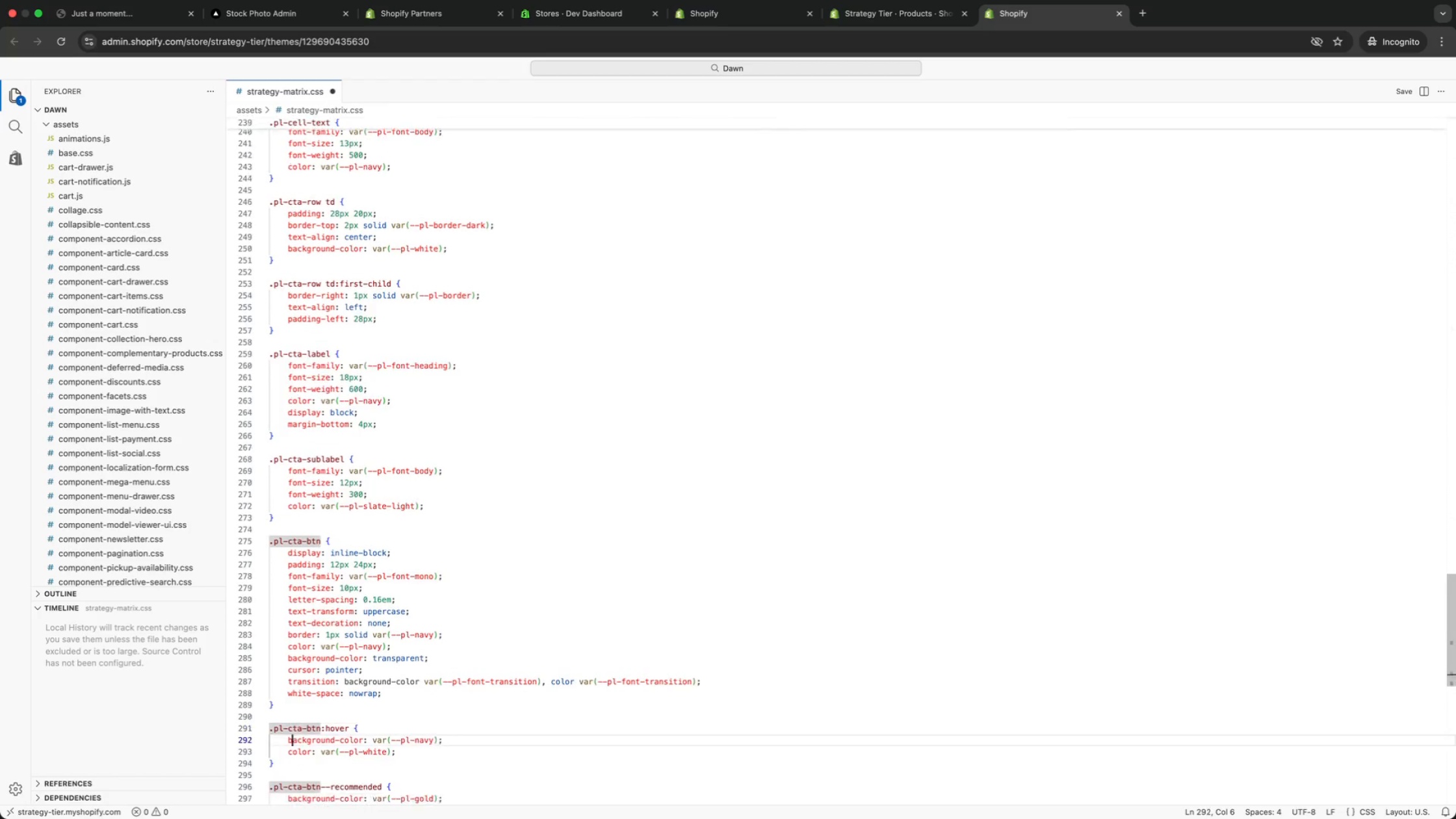 
key(ArrowDown)
 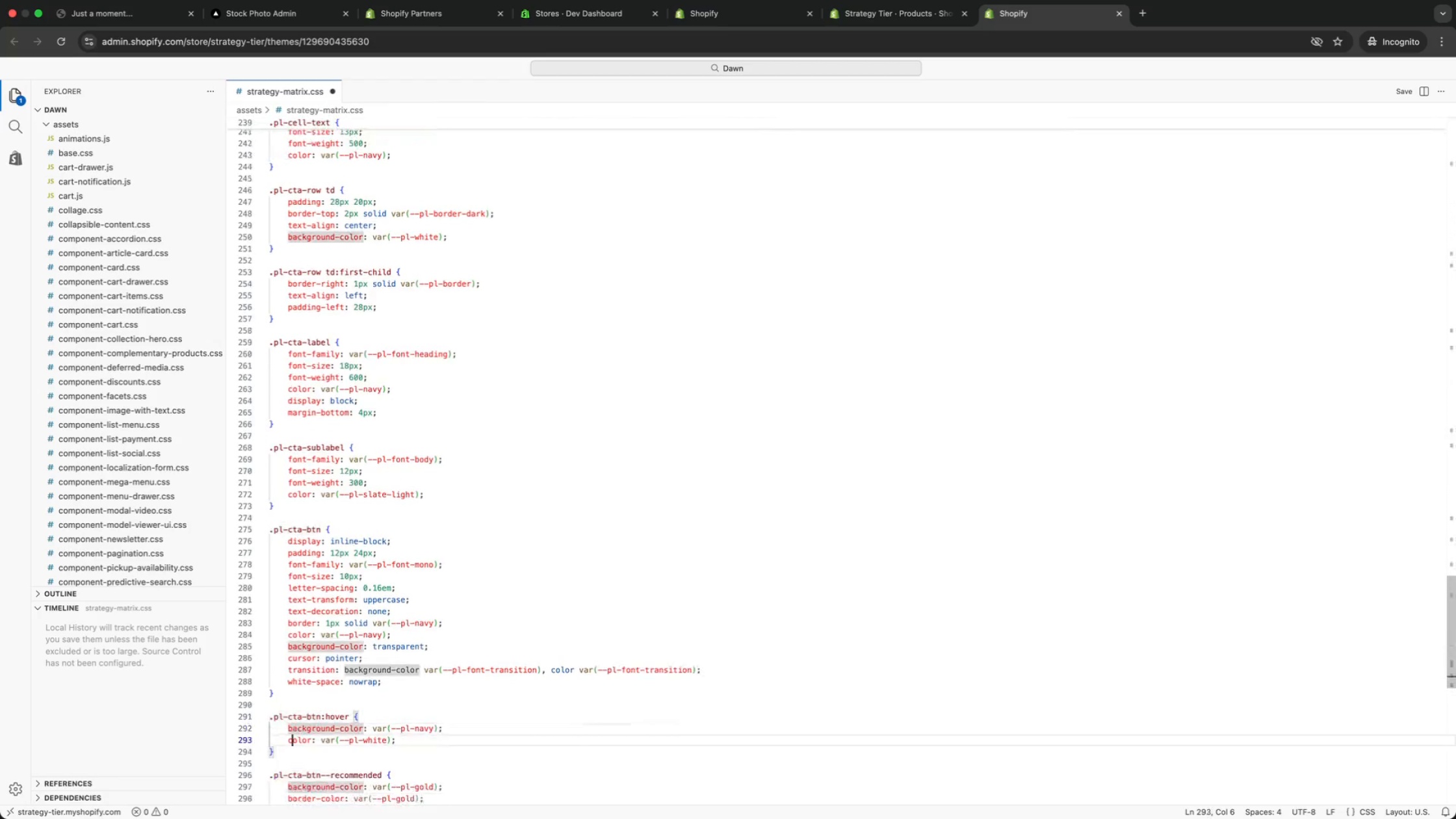 
key(ArrowDown)
 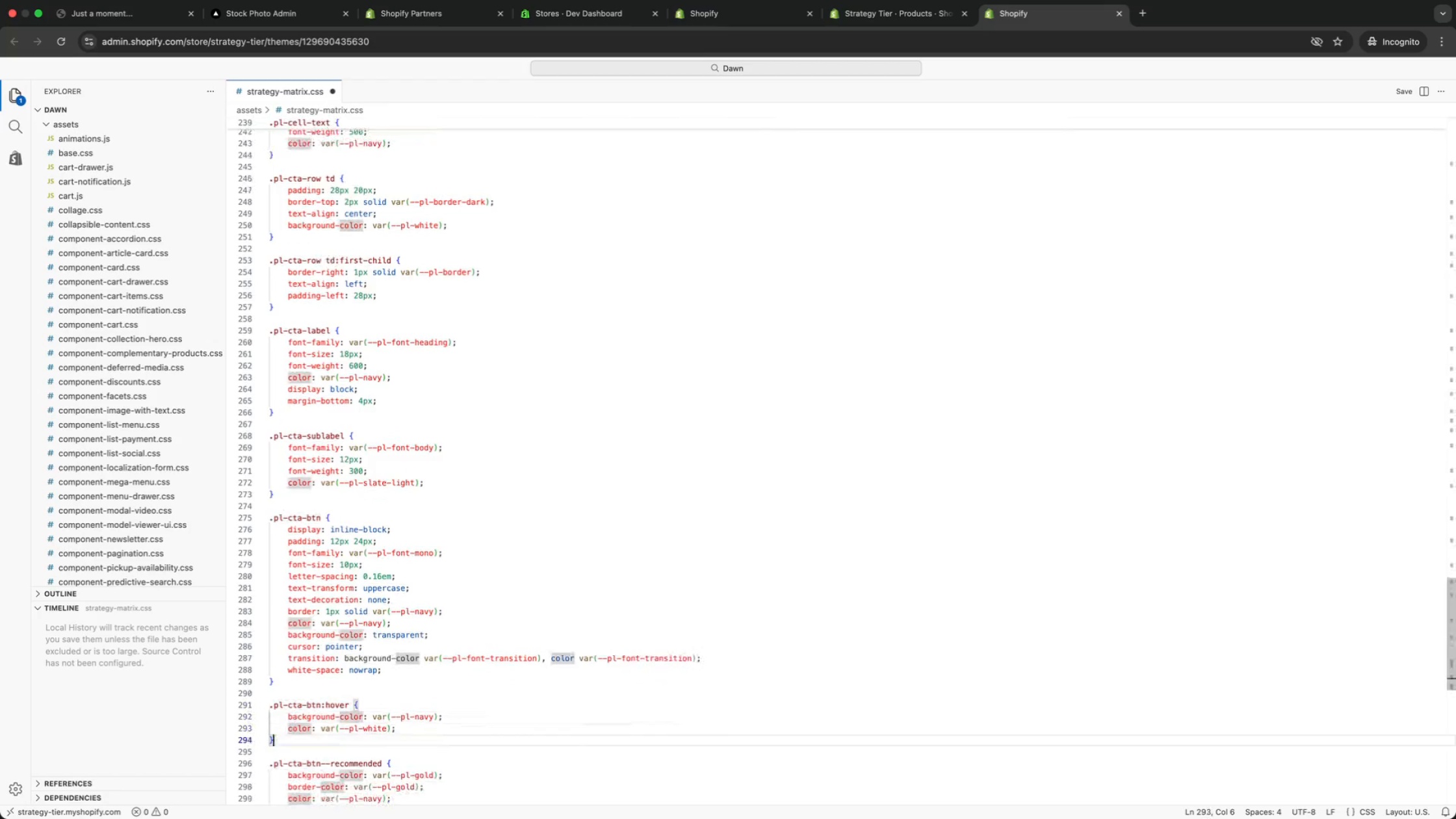 
key(ArrowDown)
 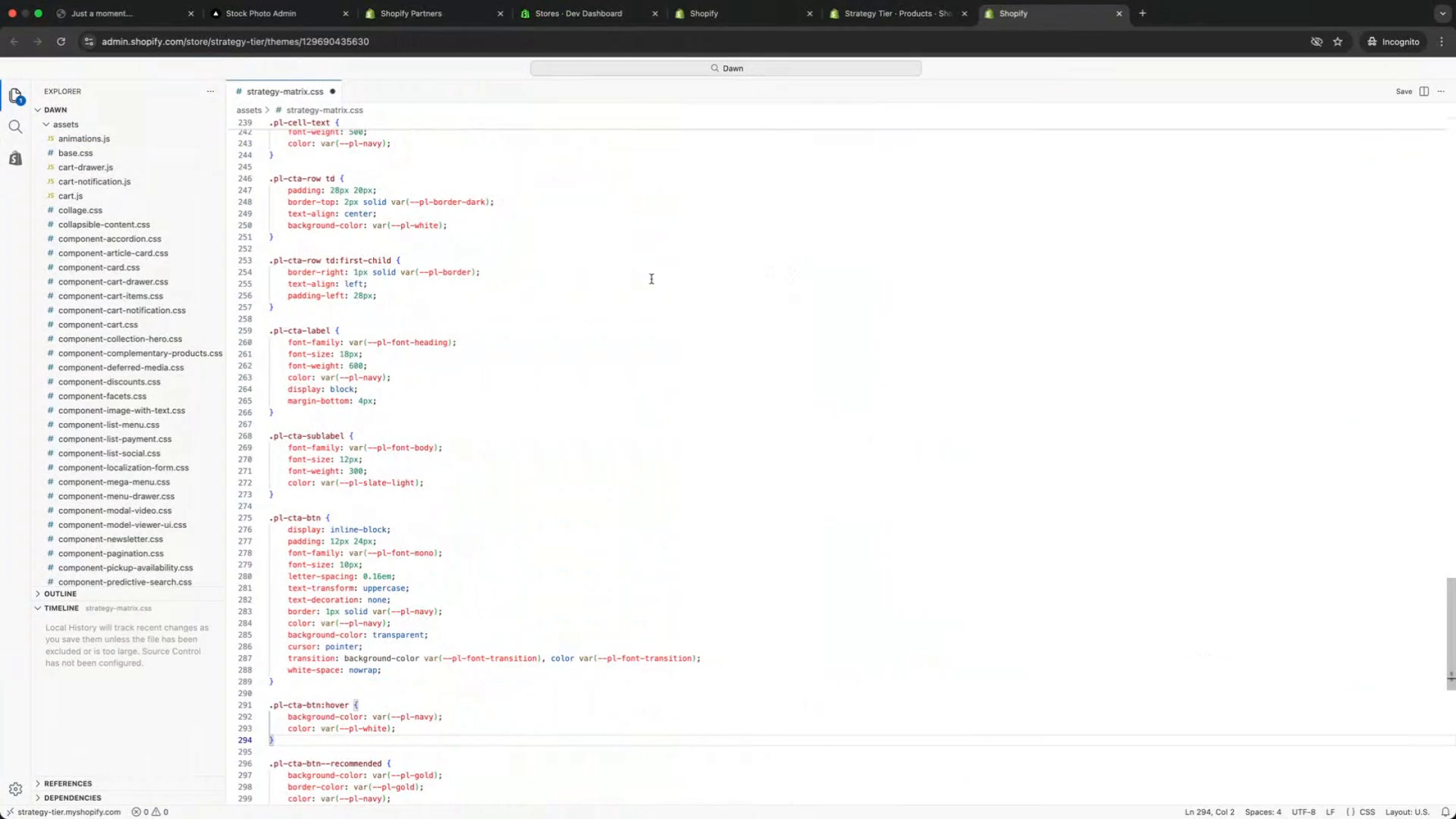 
wait(6.68)
 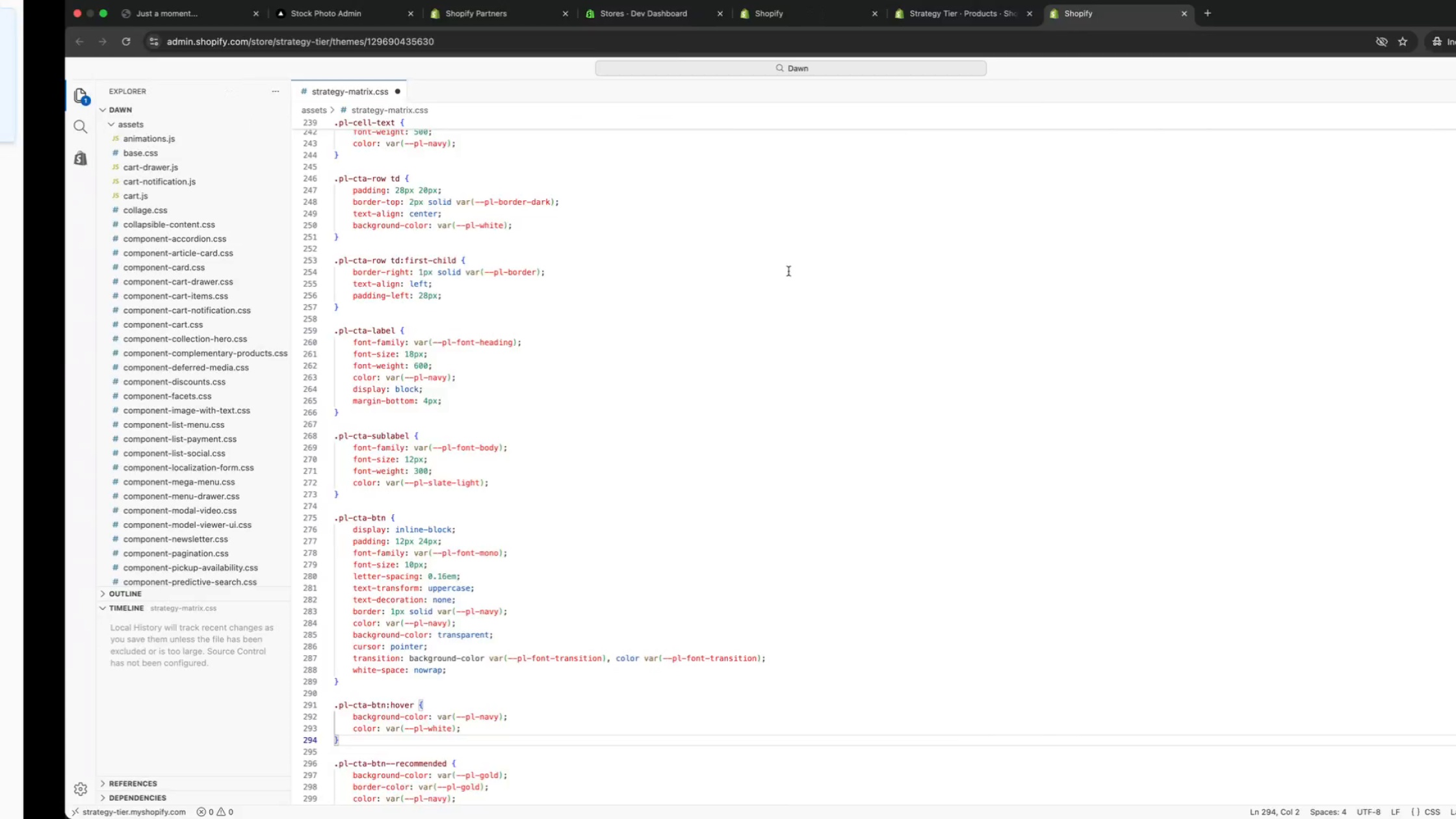 
key(ArrowUp)
 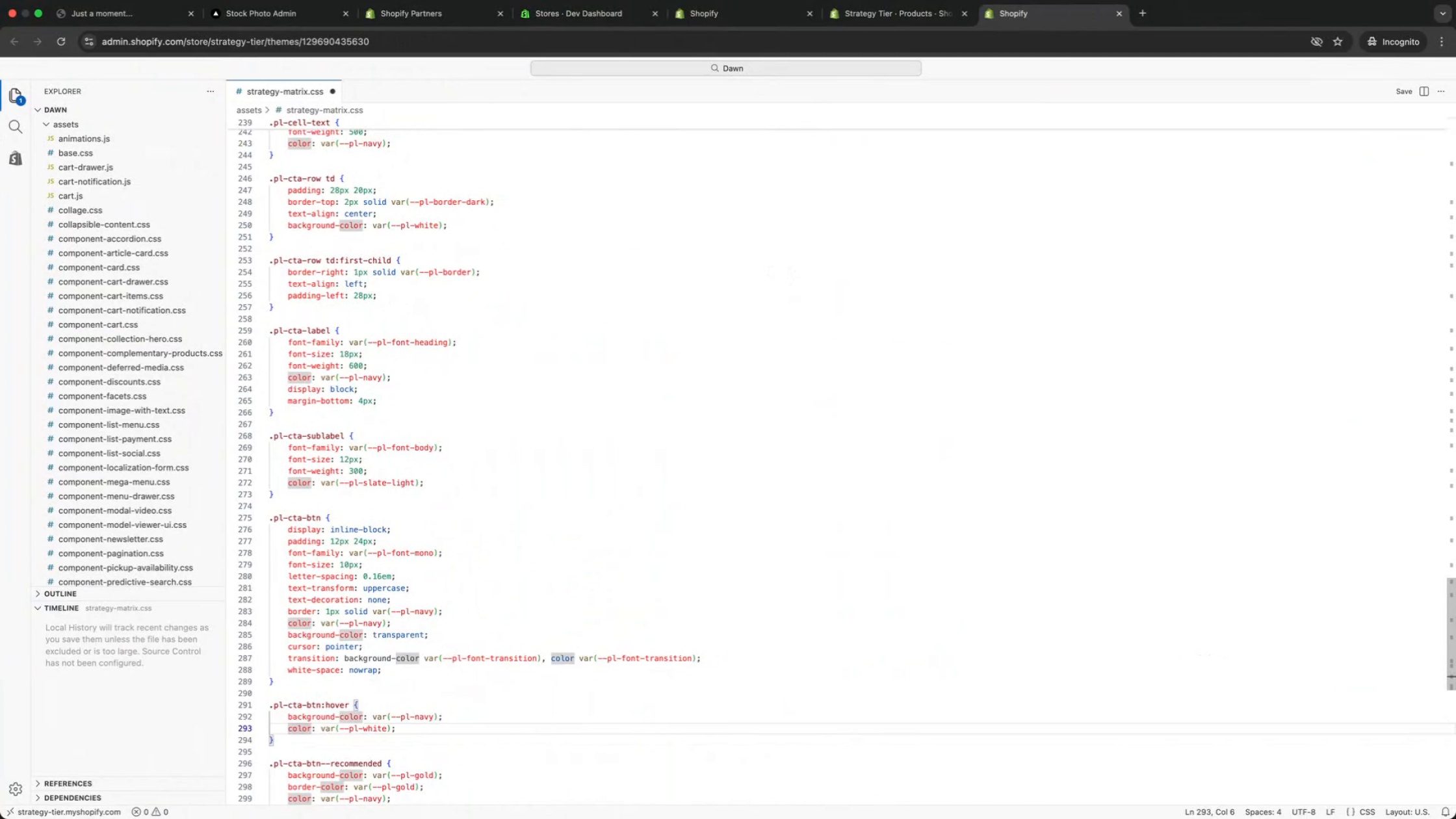 
key(ArrowUp)
 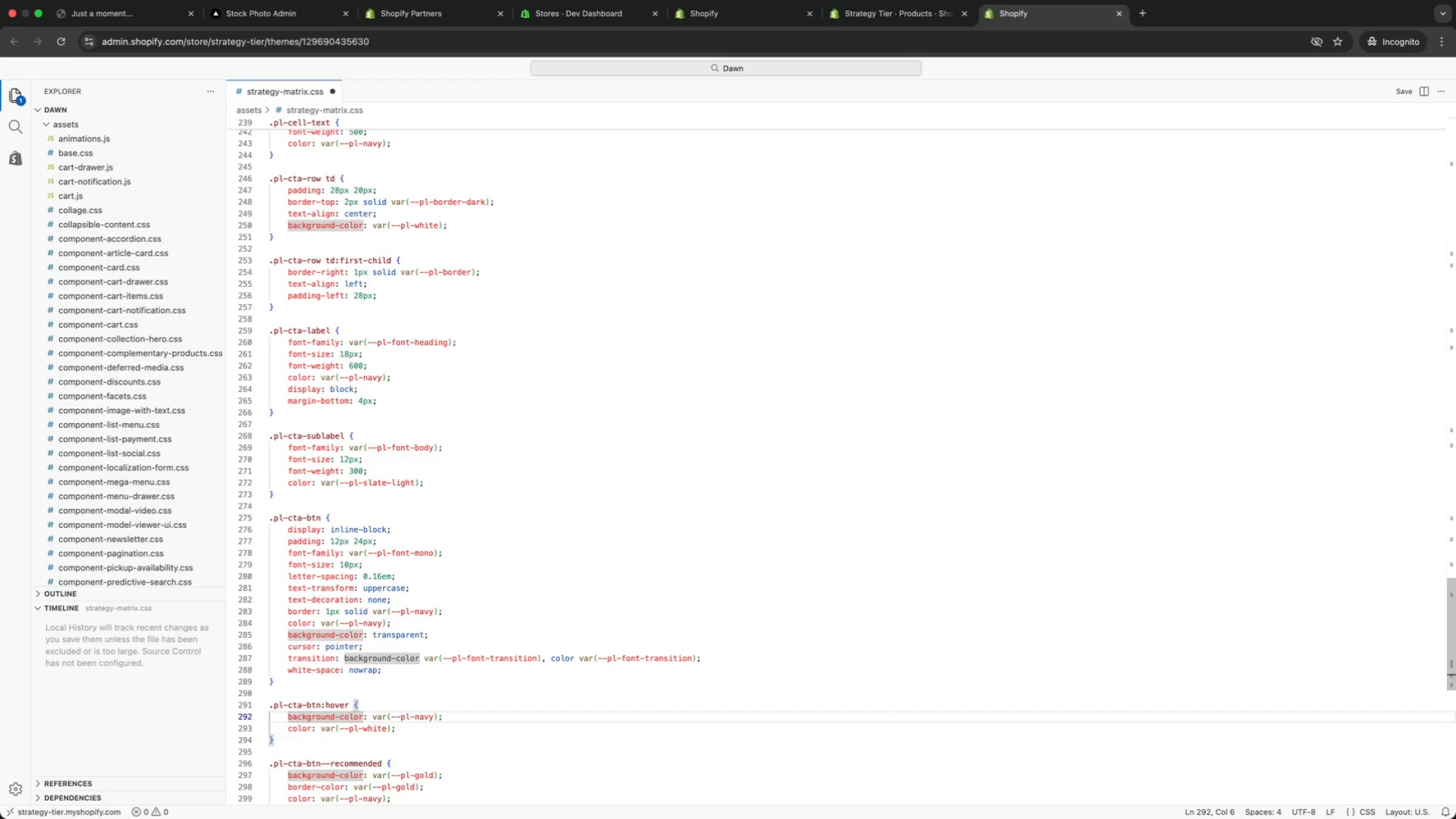 
wait(11.54)
 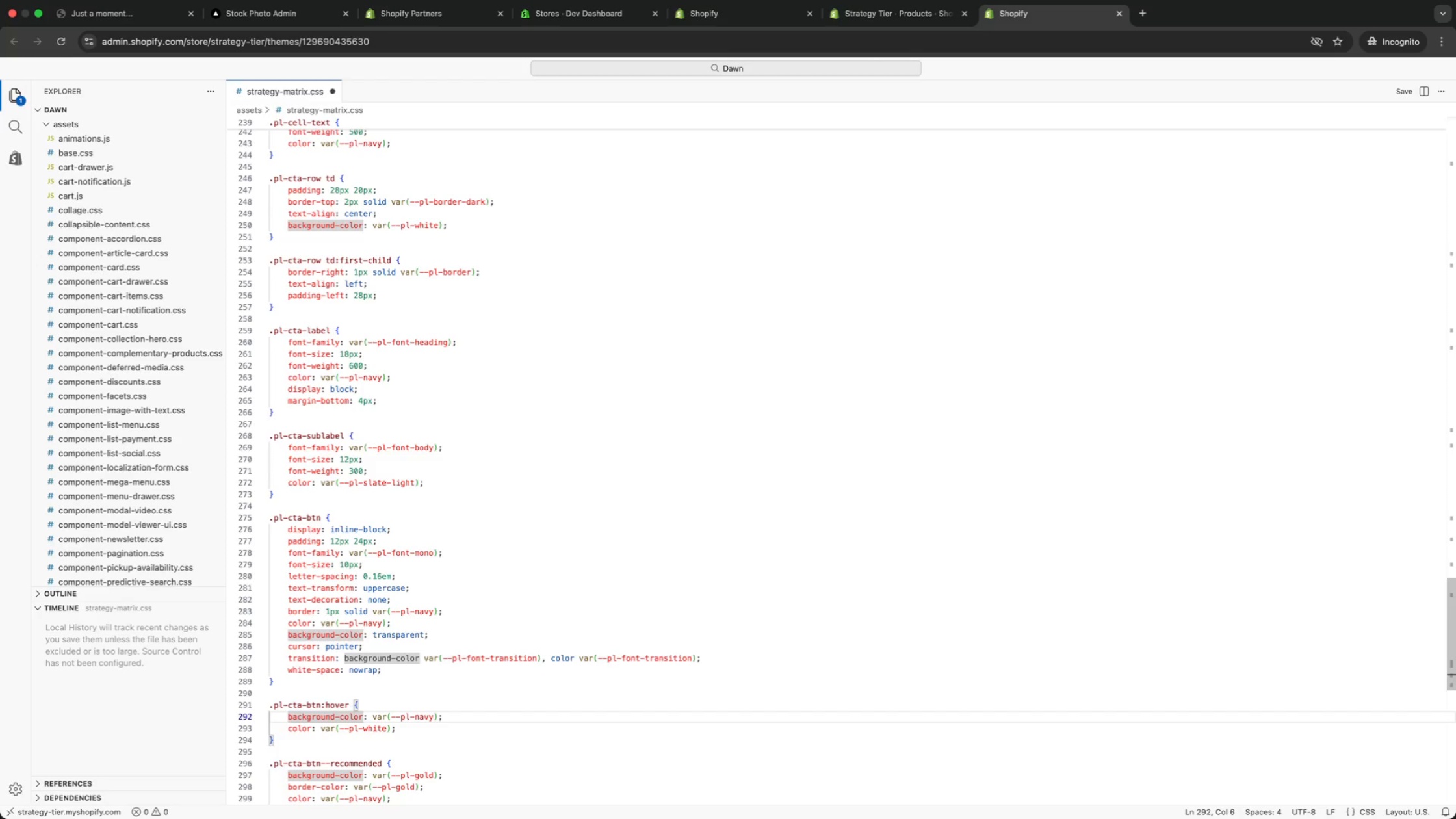 
key(ArrowDown)
 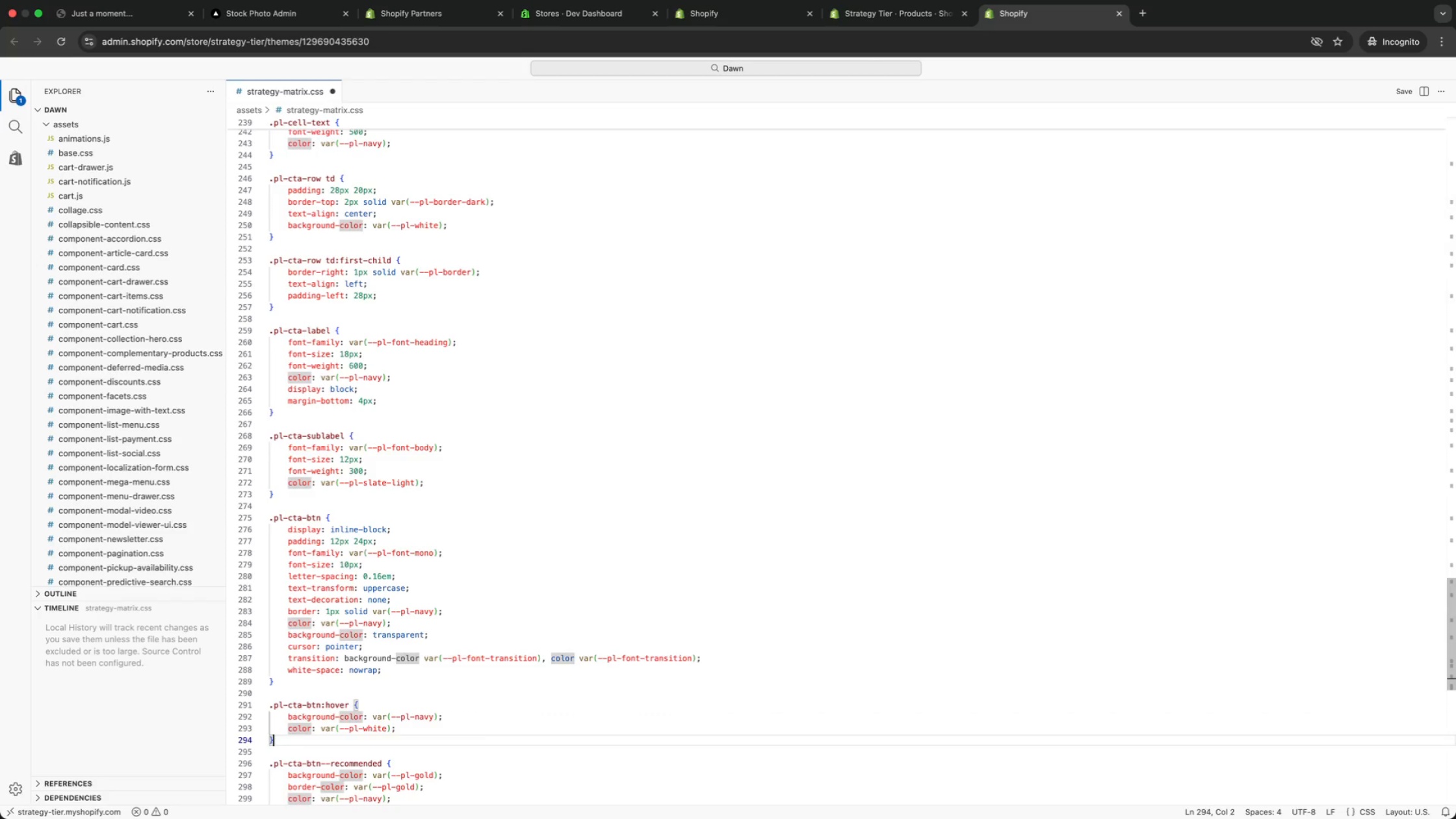 
key(ArrowDown)
 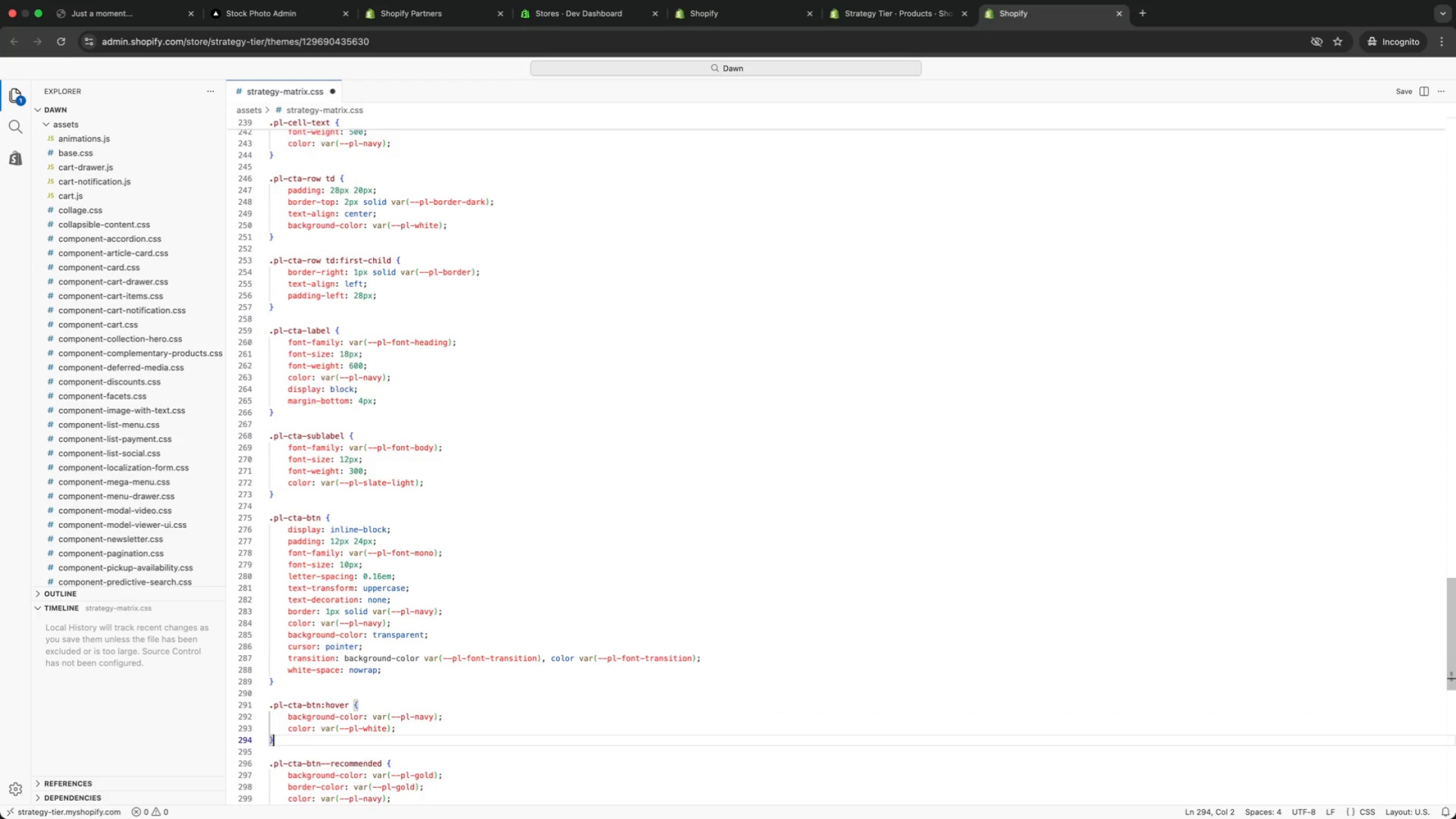 
key(ArrowDown)
 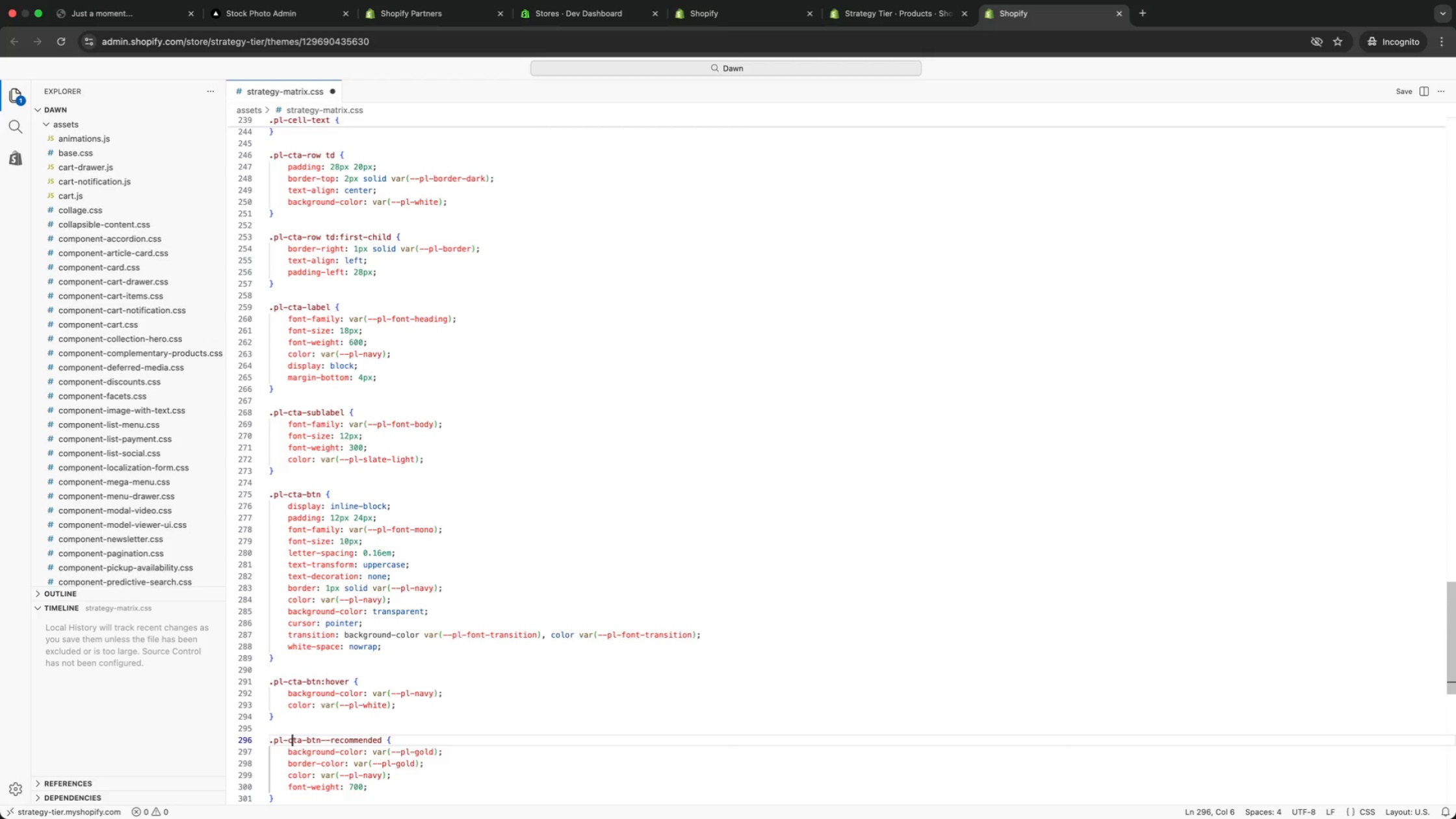 
key(ArrowDown)
 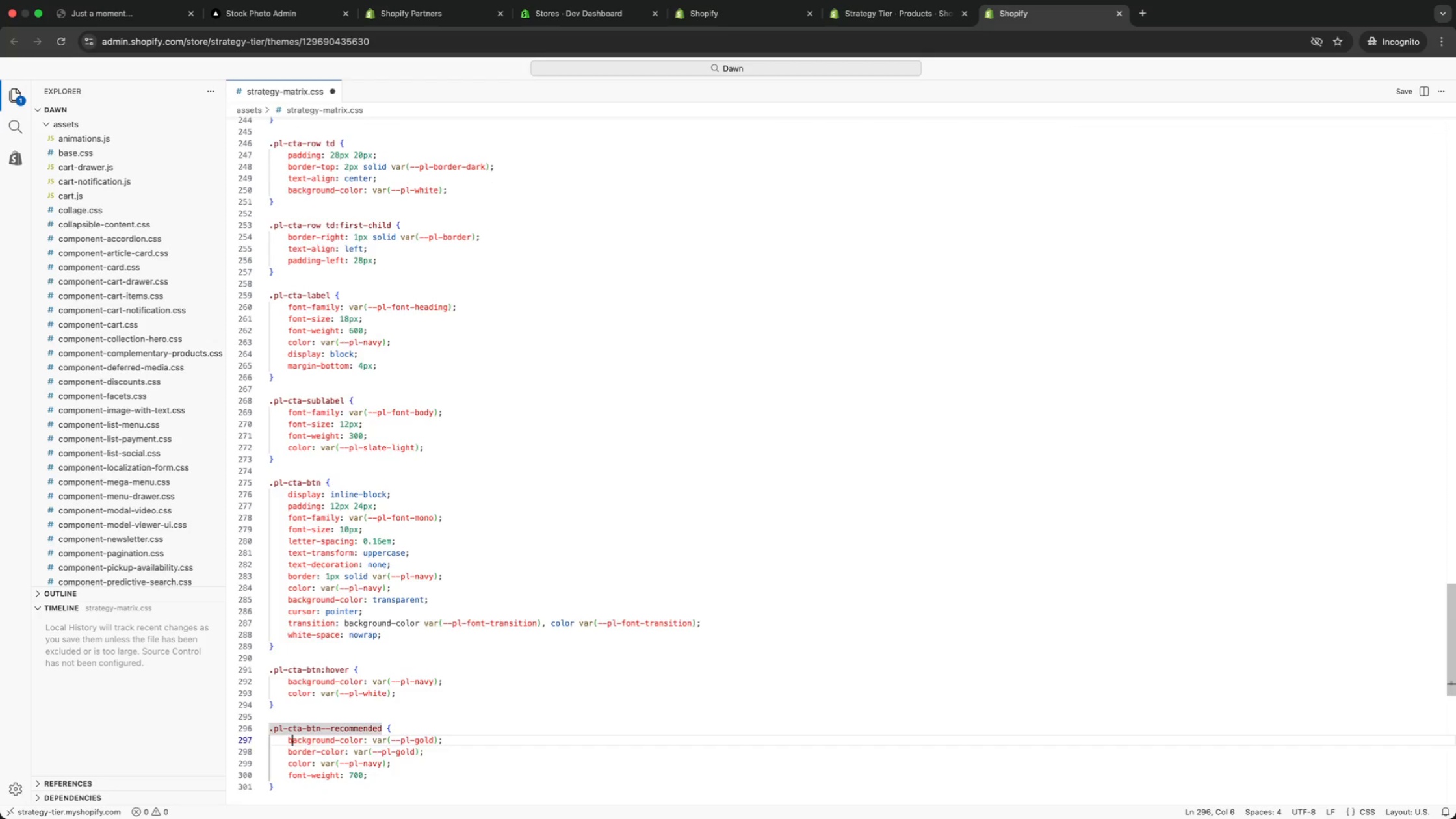 
key(ArrowDown)
 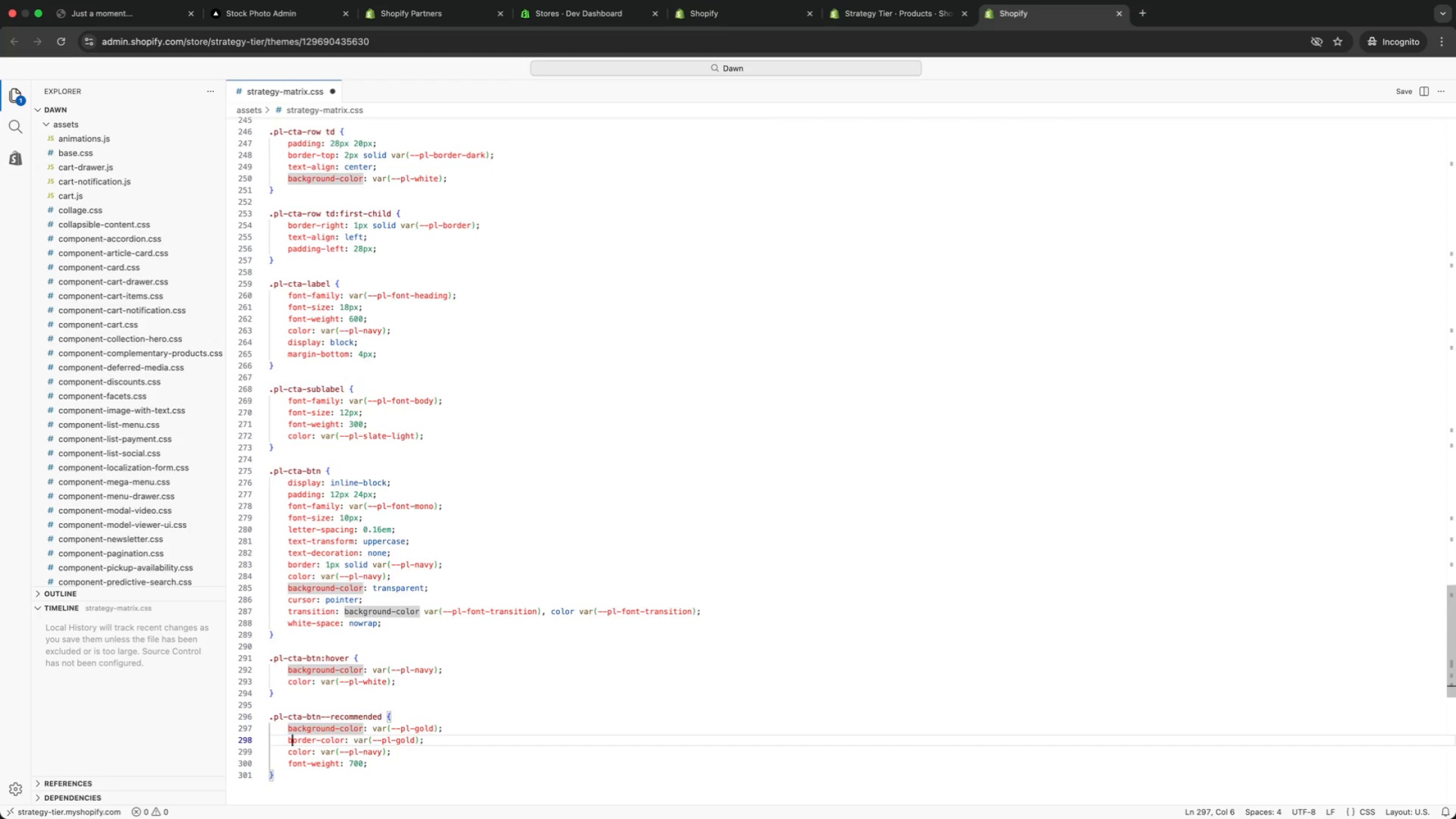 
key(ArrowDown)
 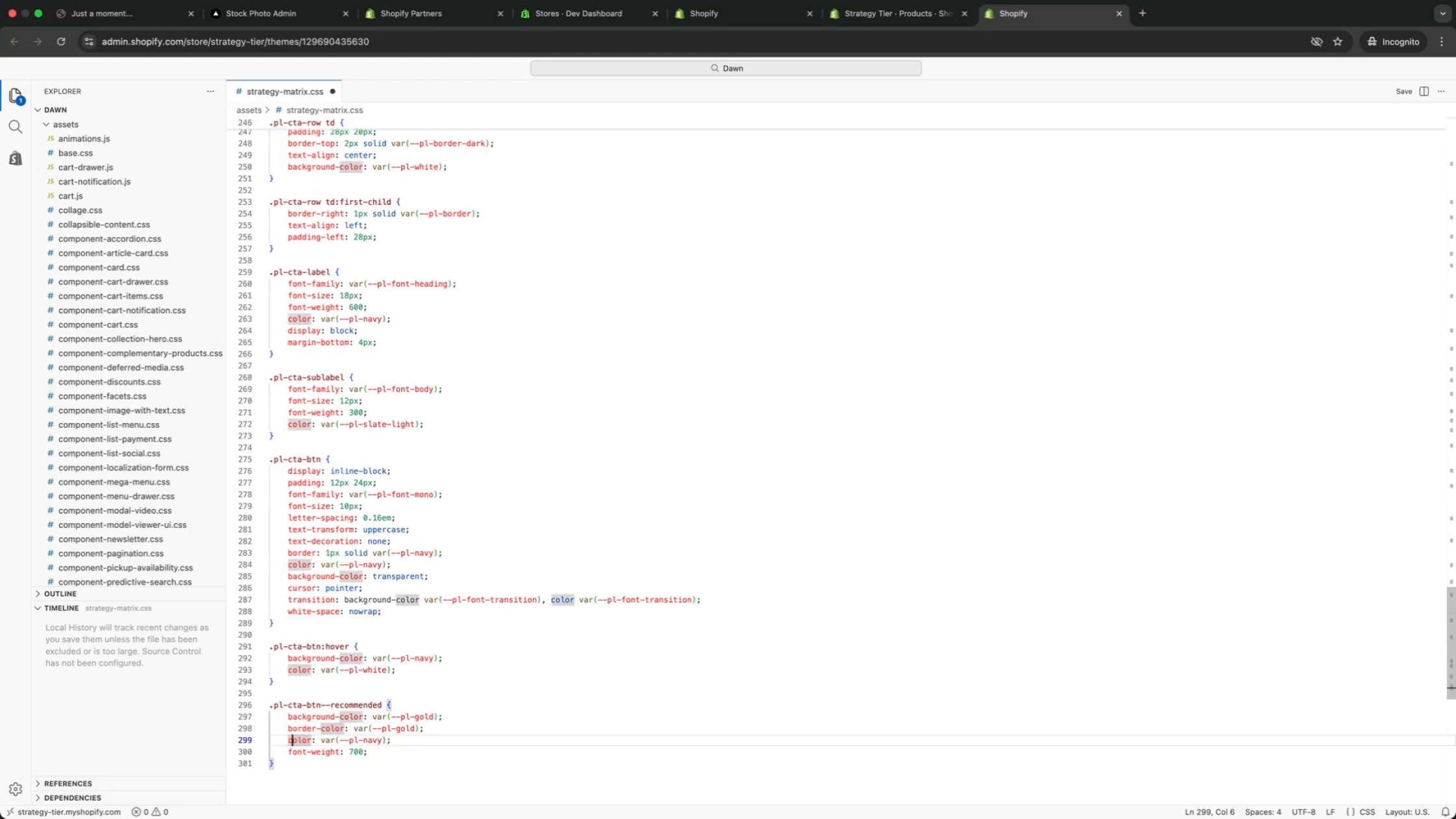 
key(ArrowDown)
 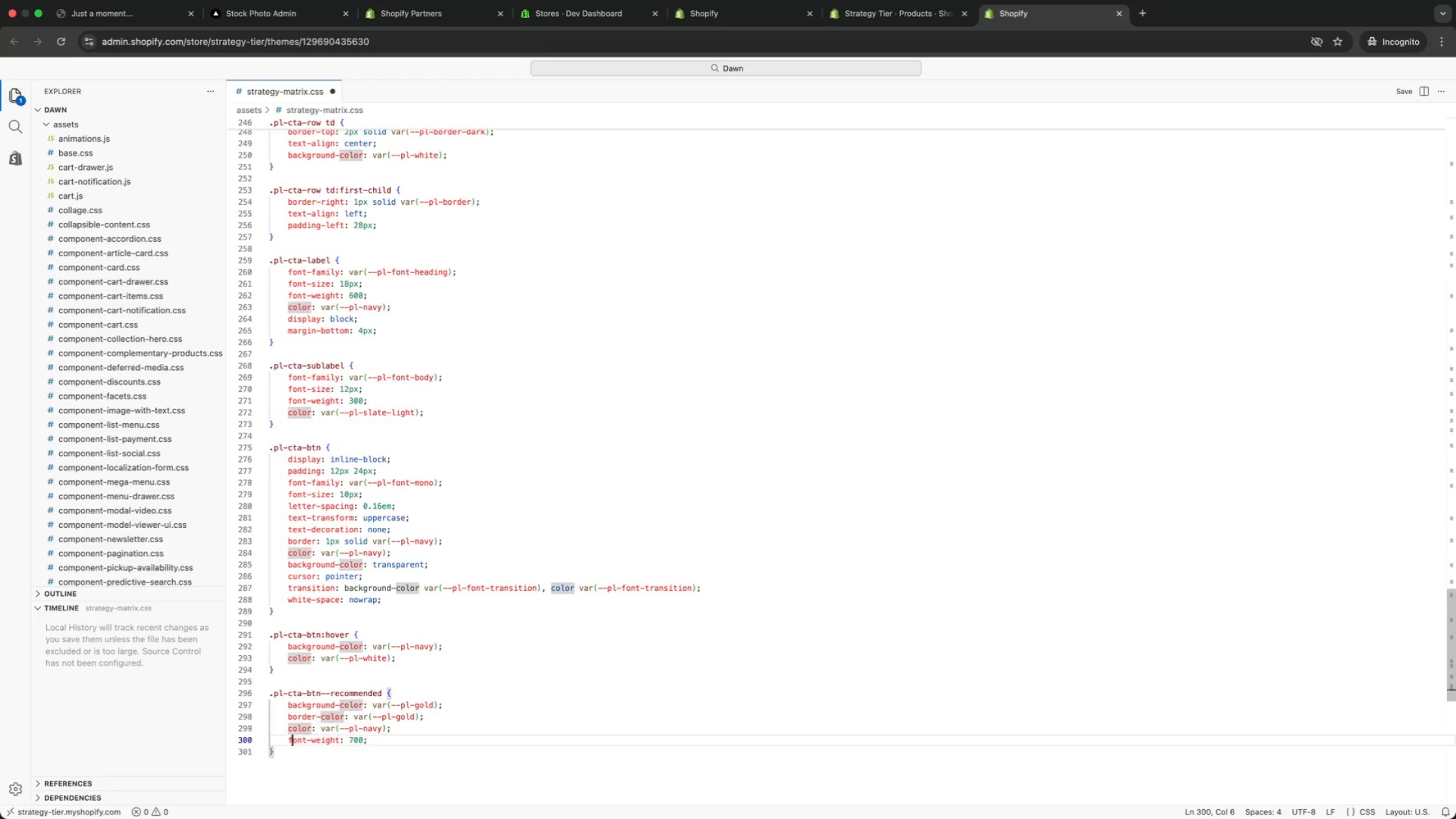 
key(ArrowDown)
 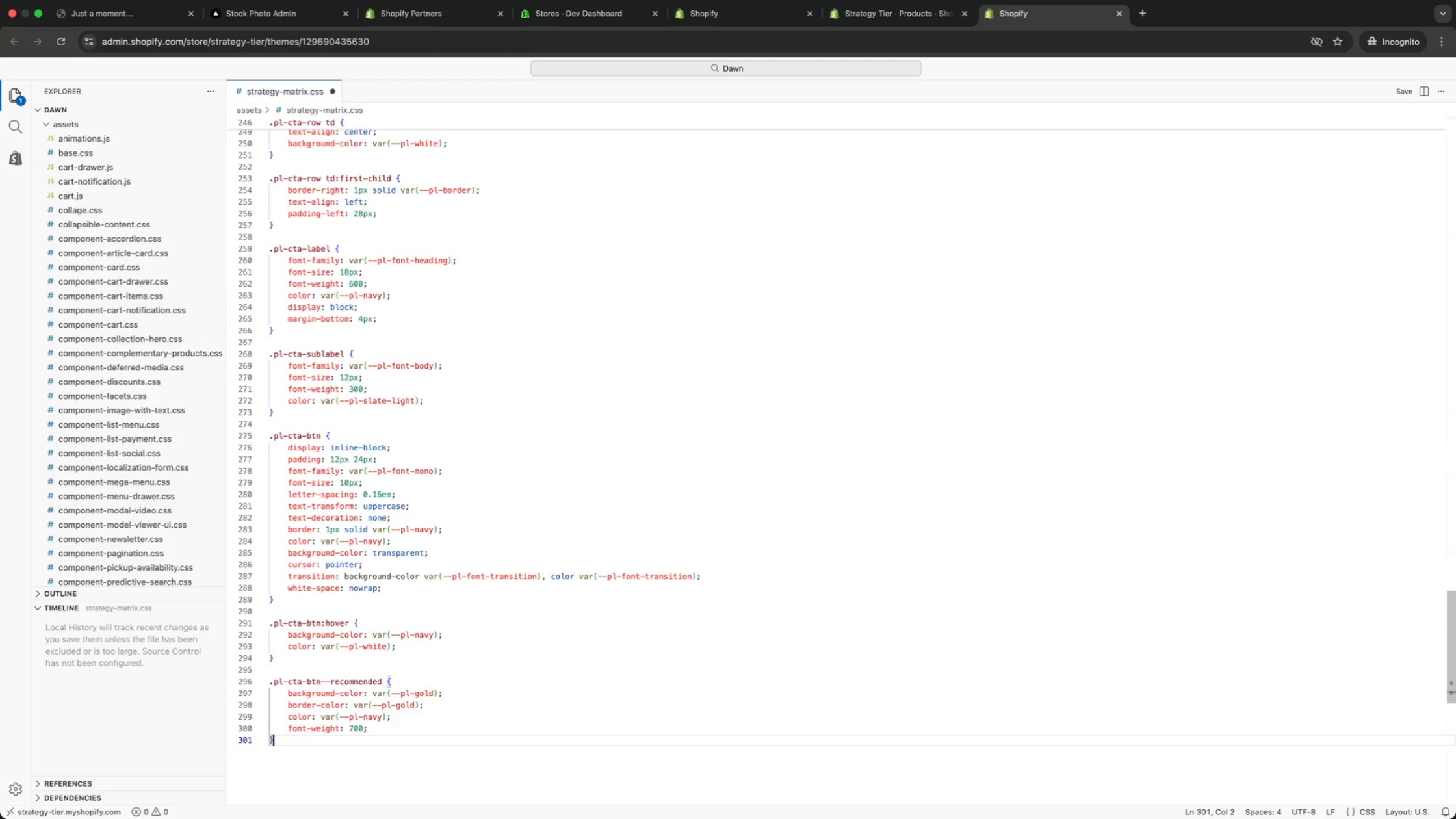 
key(ArrowDown)
 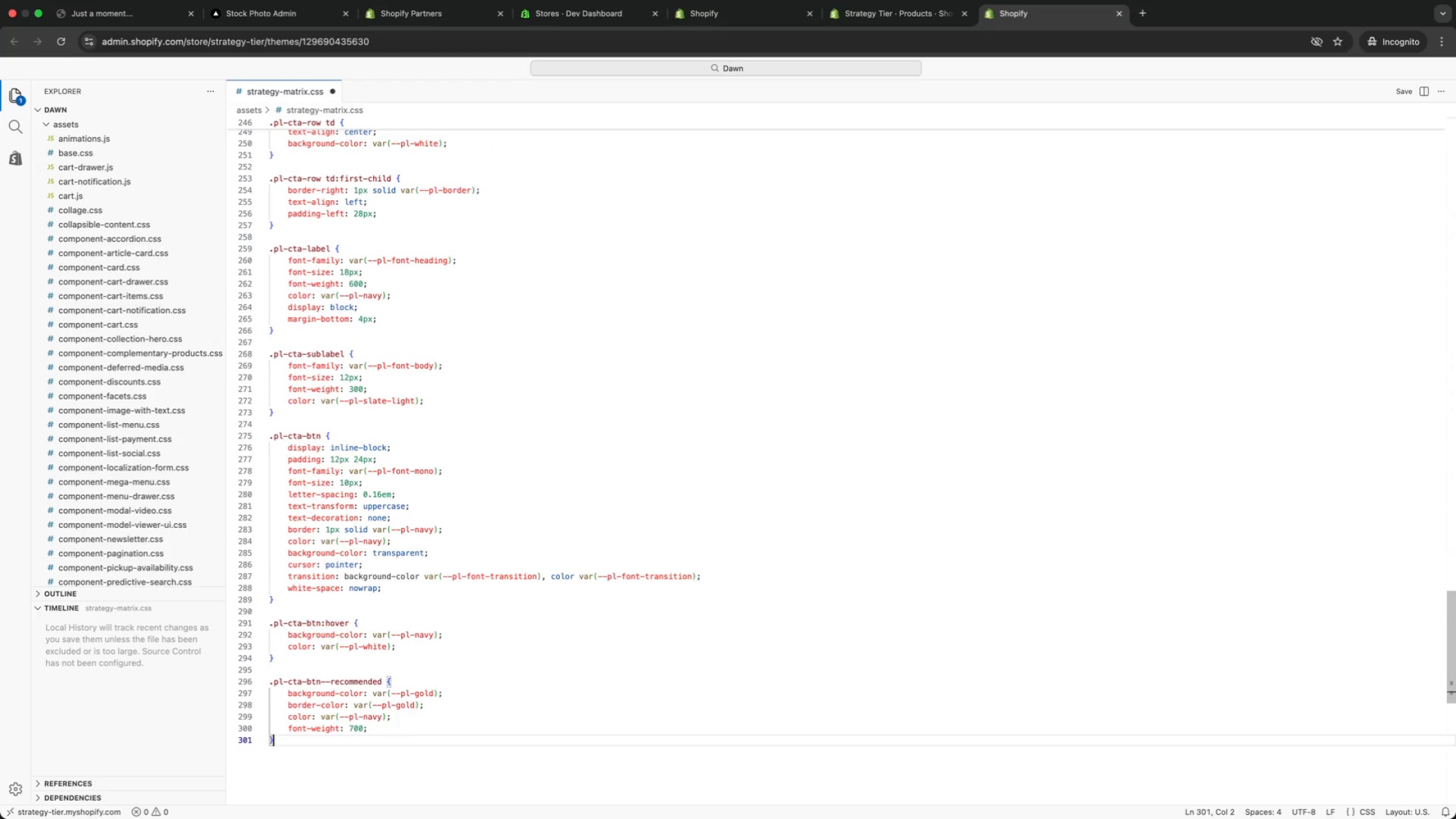 
key(ArrowDown)
 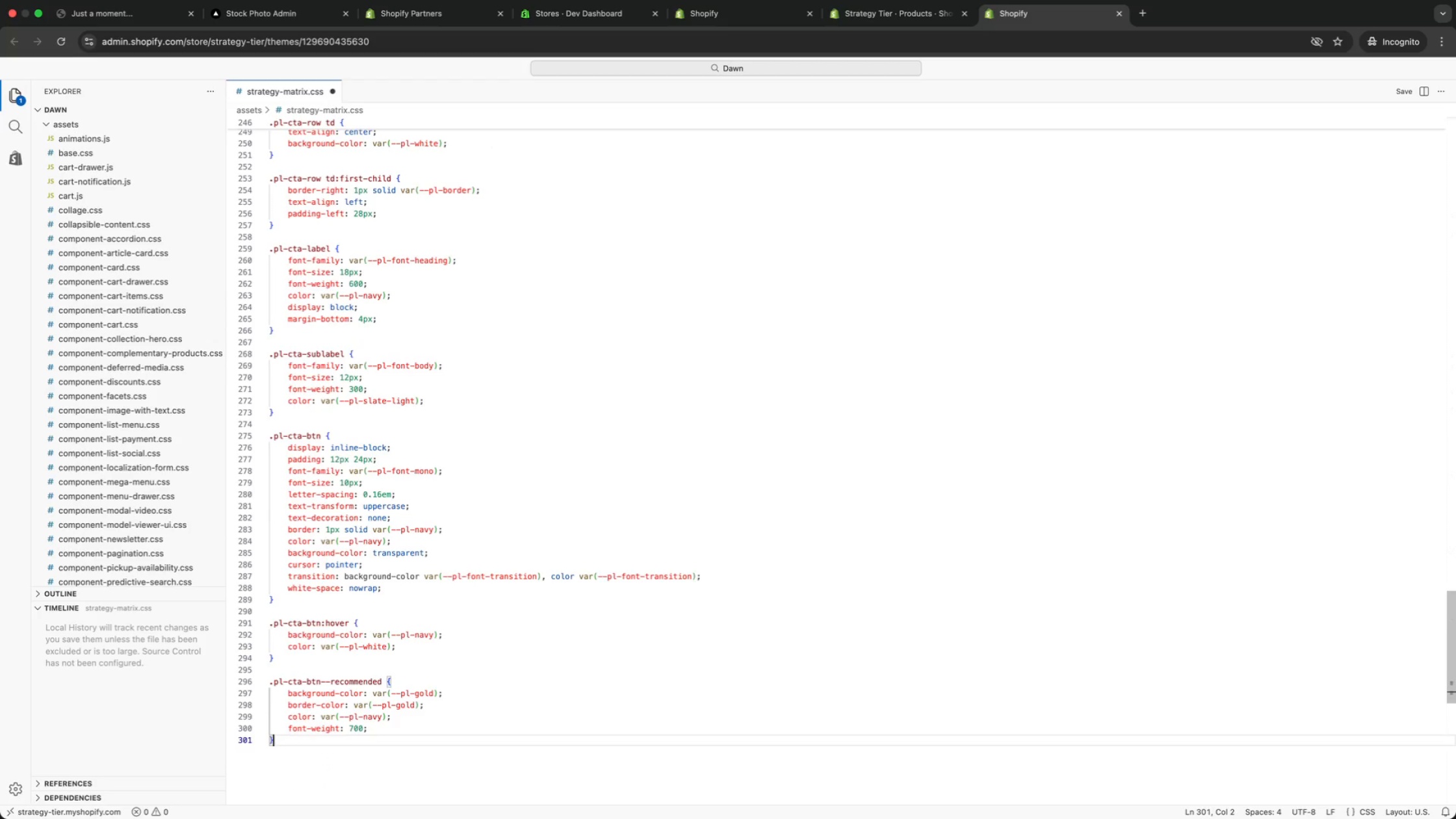 
key(ArrowDown)
 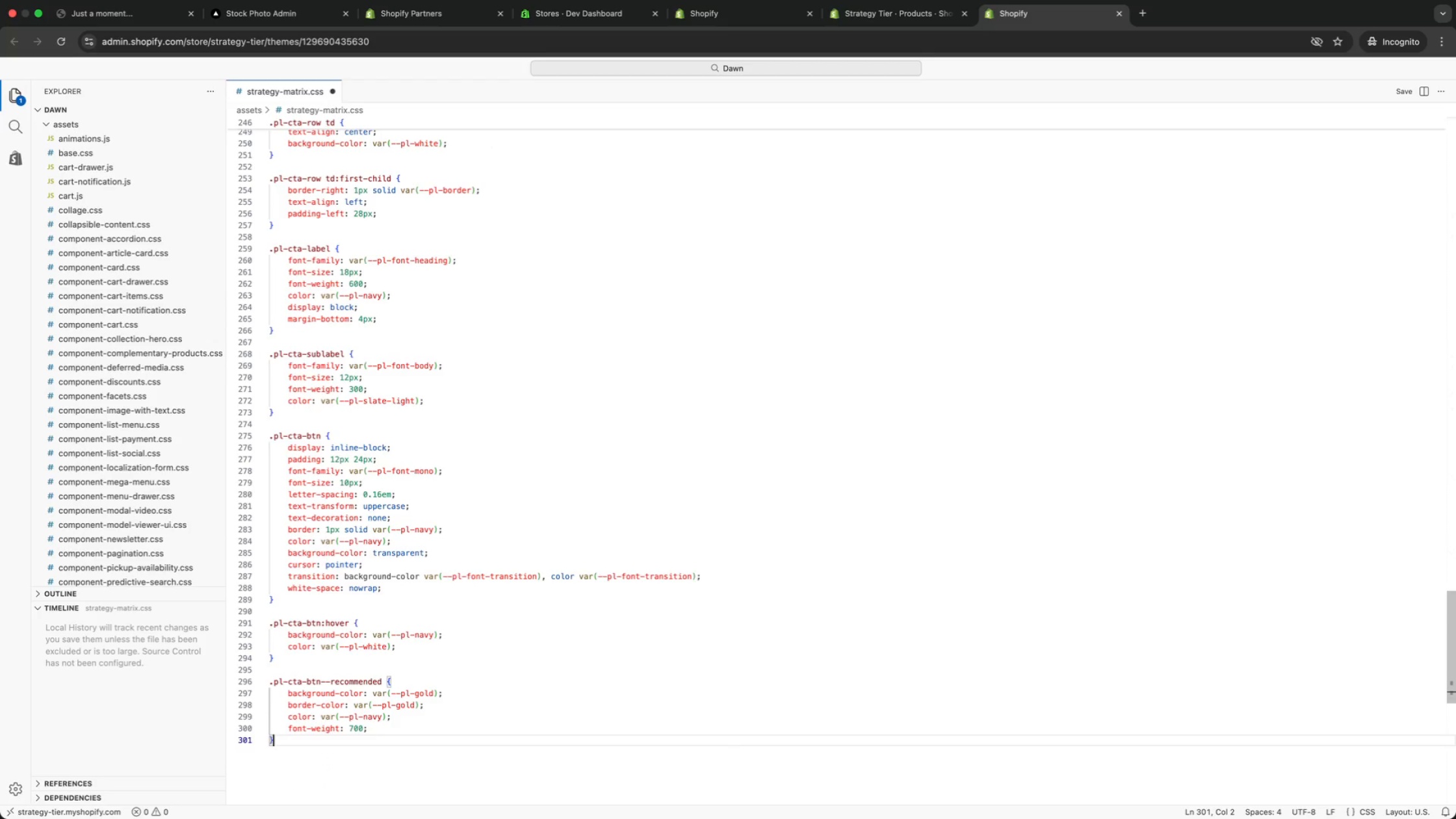 
key(ArrowDown)
 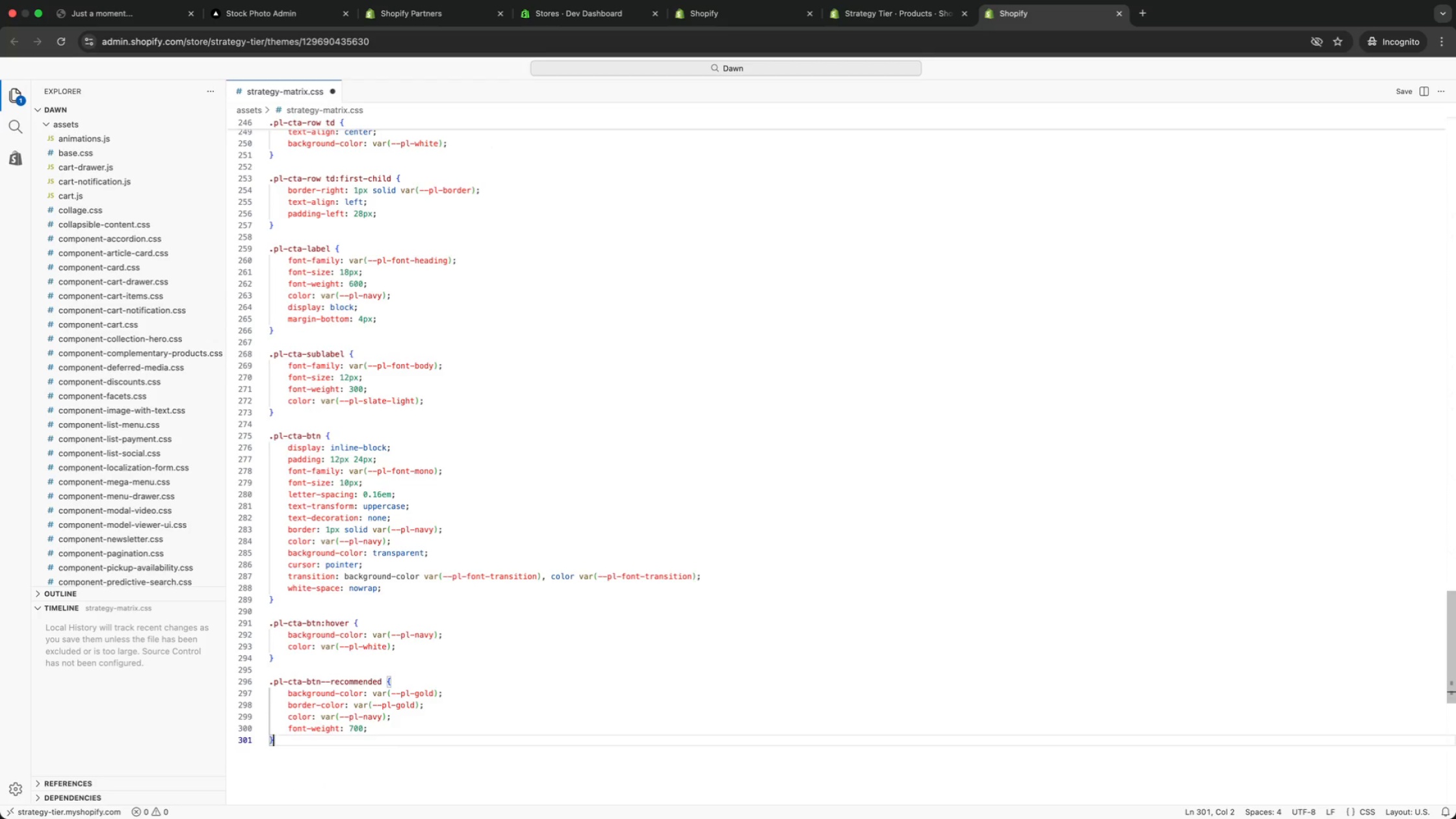 
key(ArrowDown)
 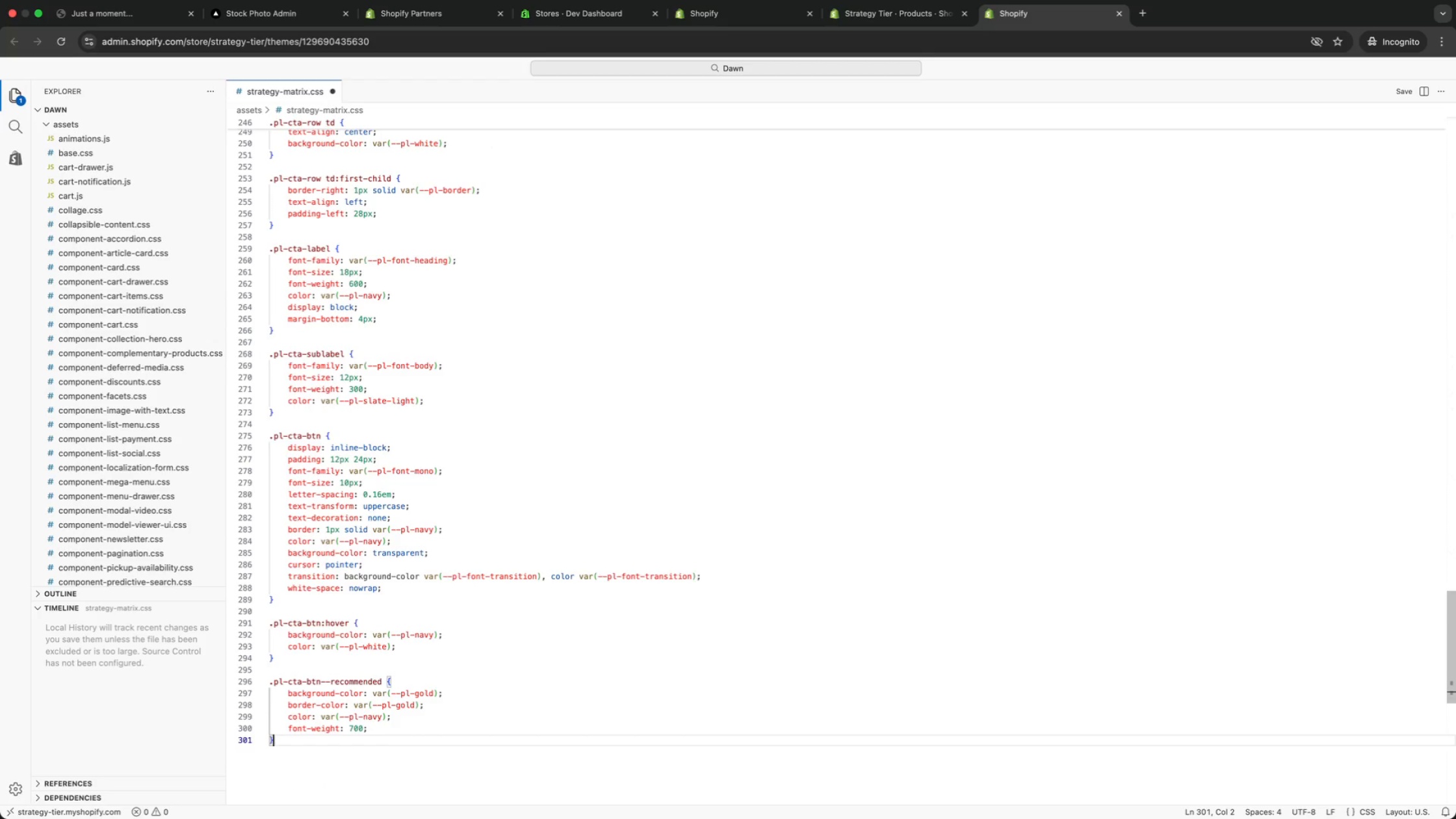 
key(ArrowDown)
 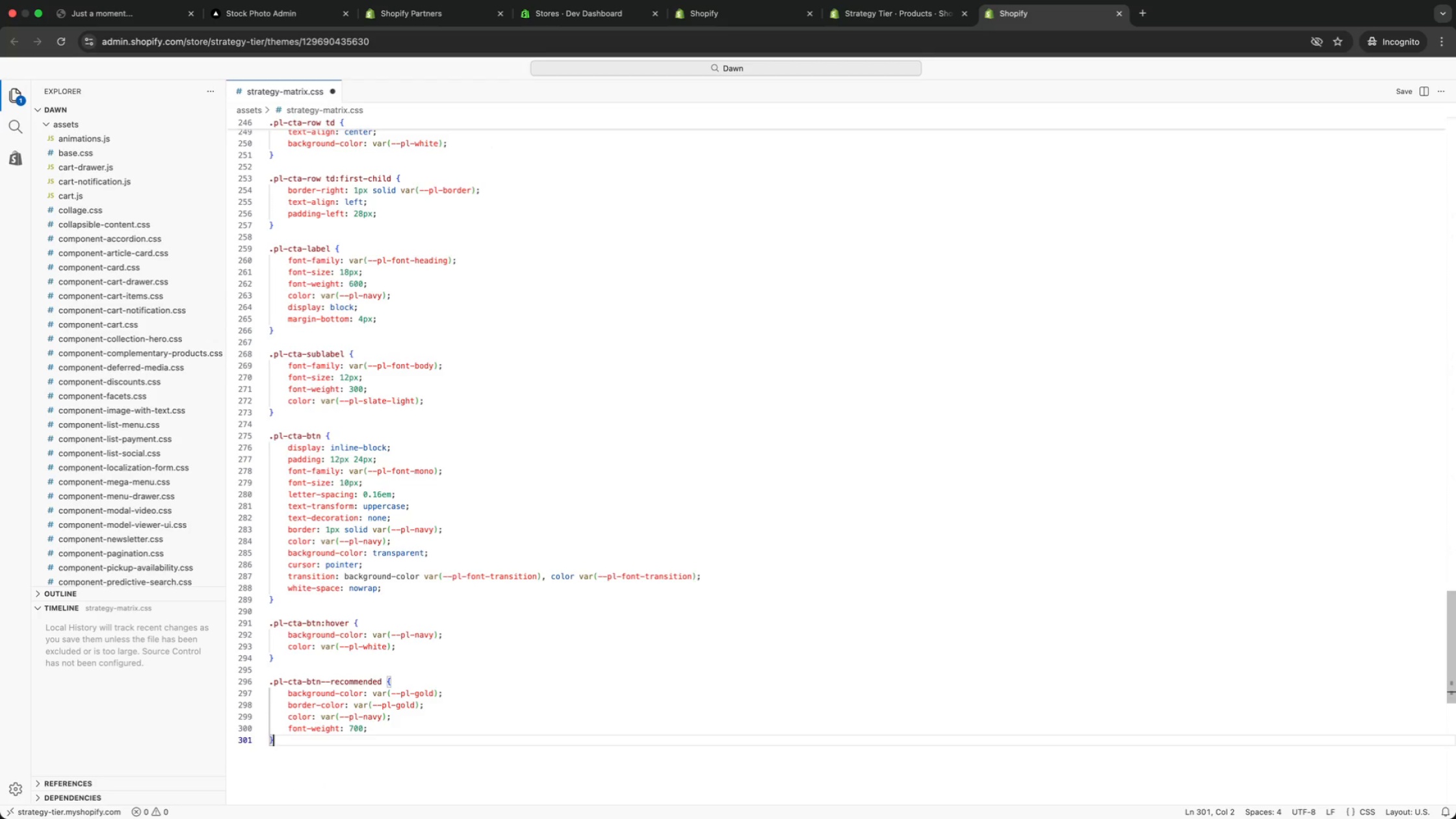 
key(ArrowDown)
 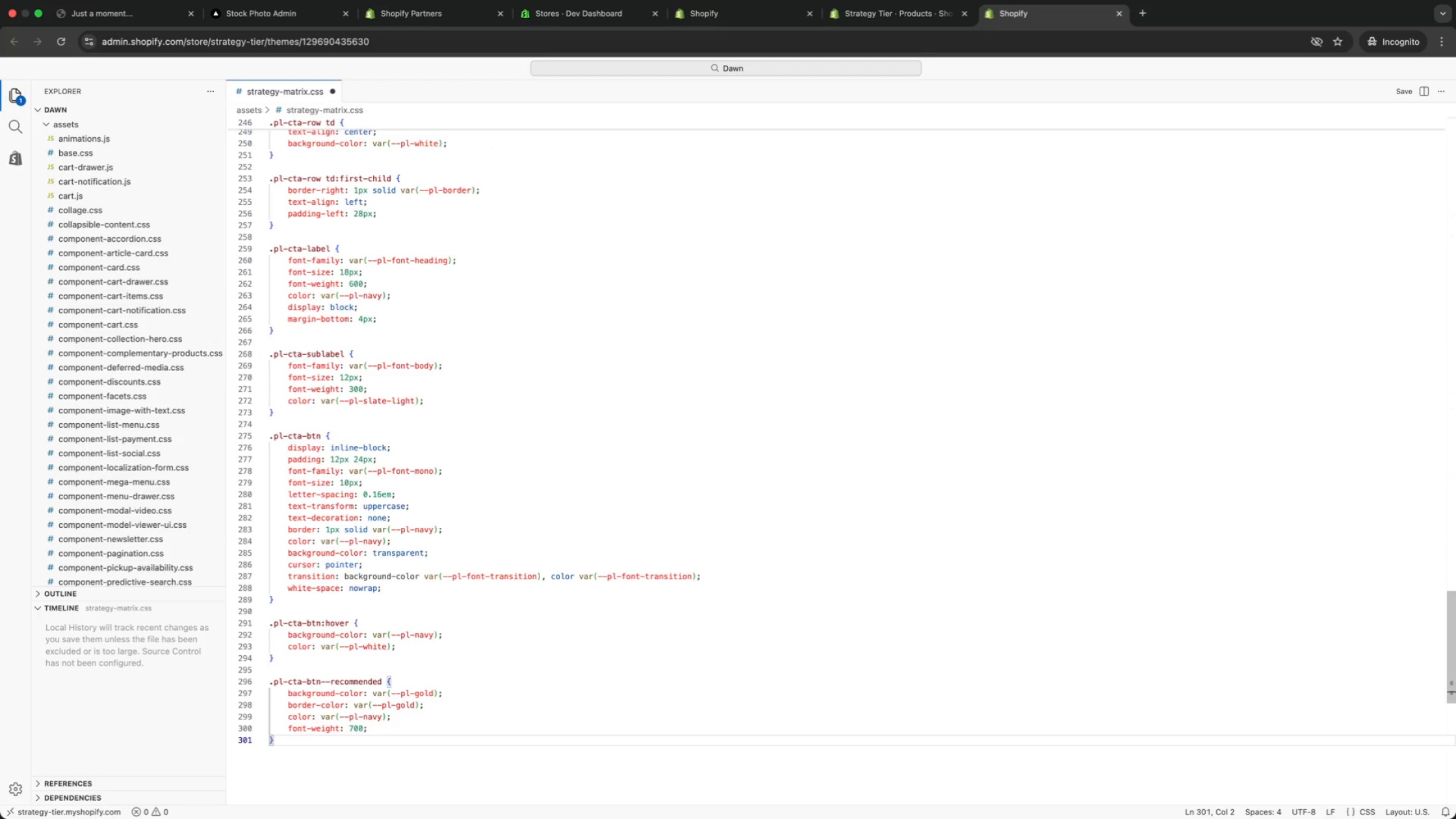 
key(ArrowDown)
 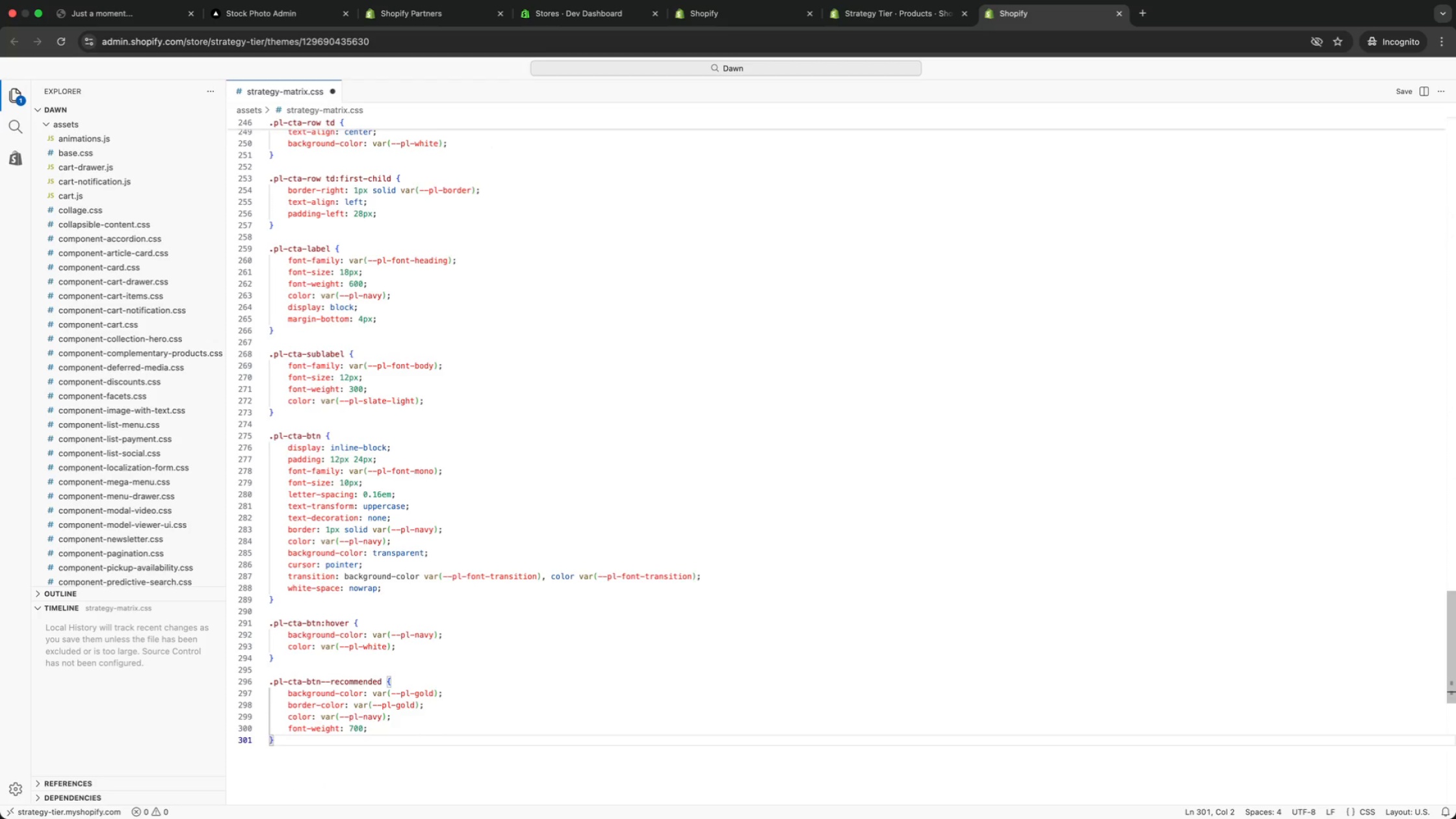 
key(ArrowDown)
 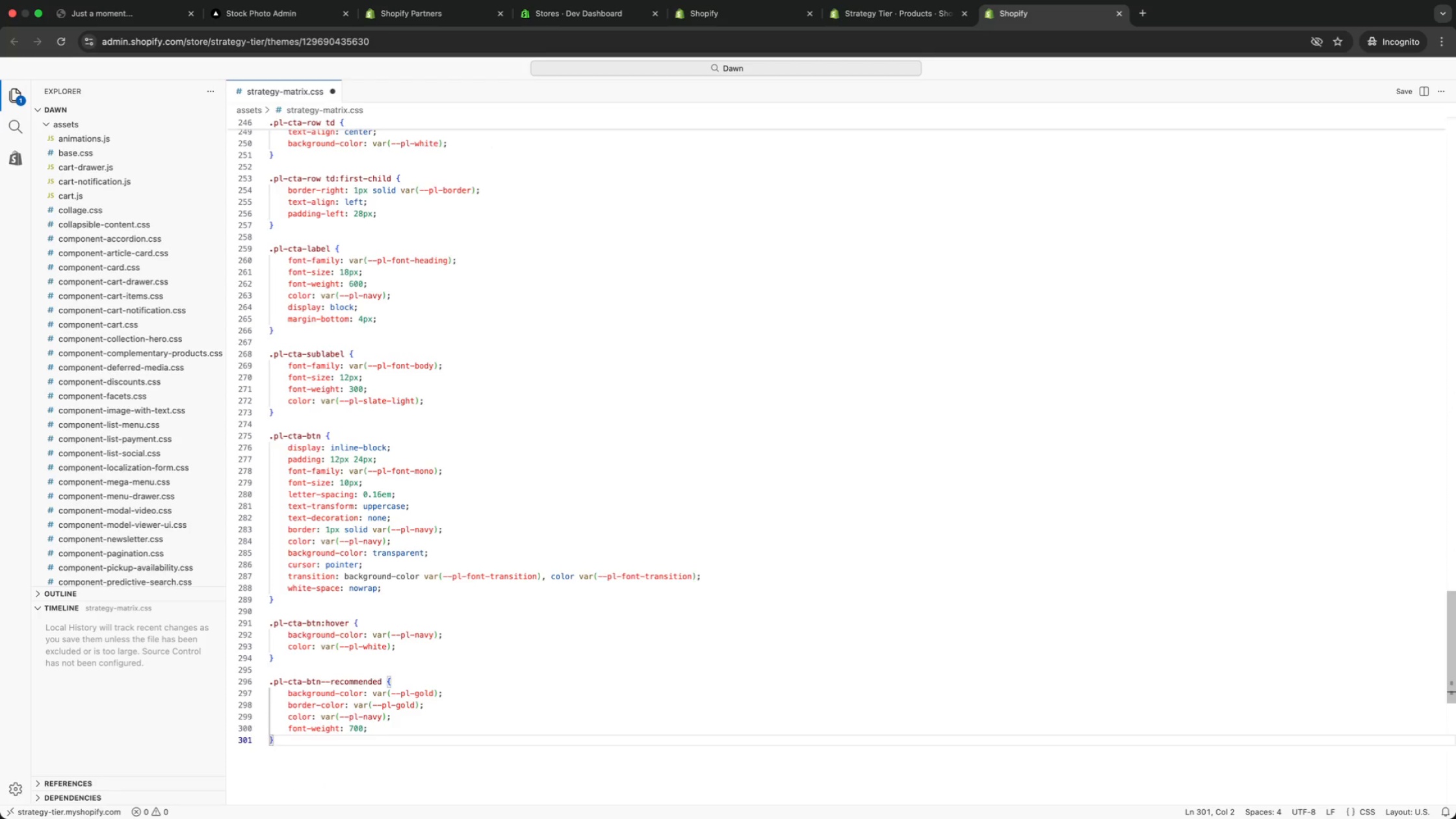 
key(ArrowDown)
 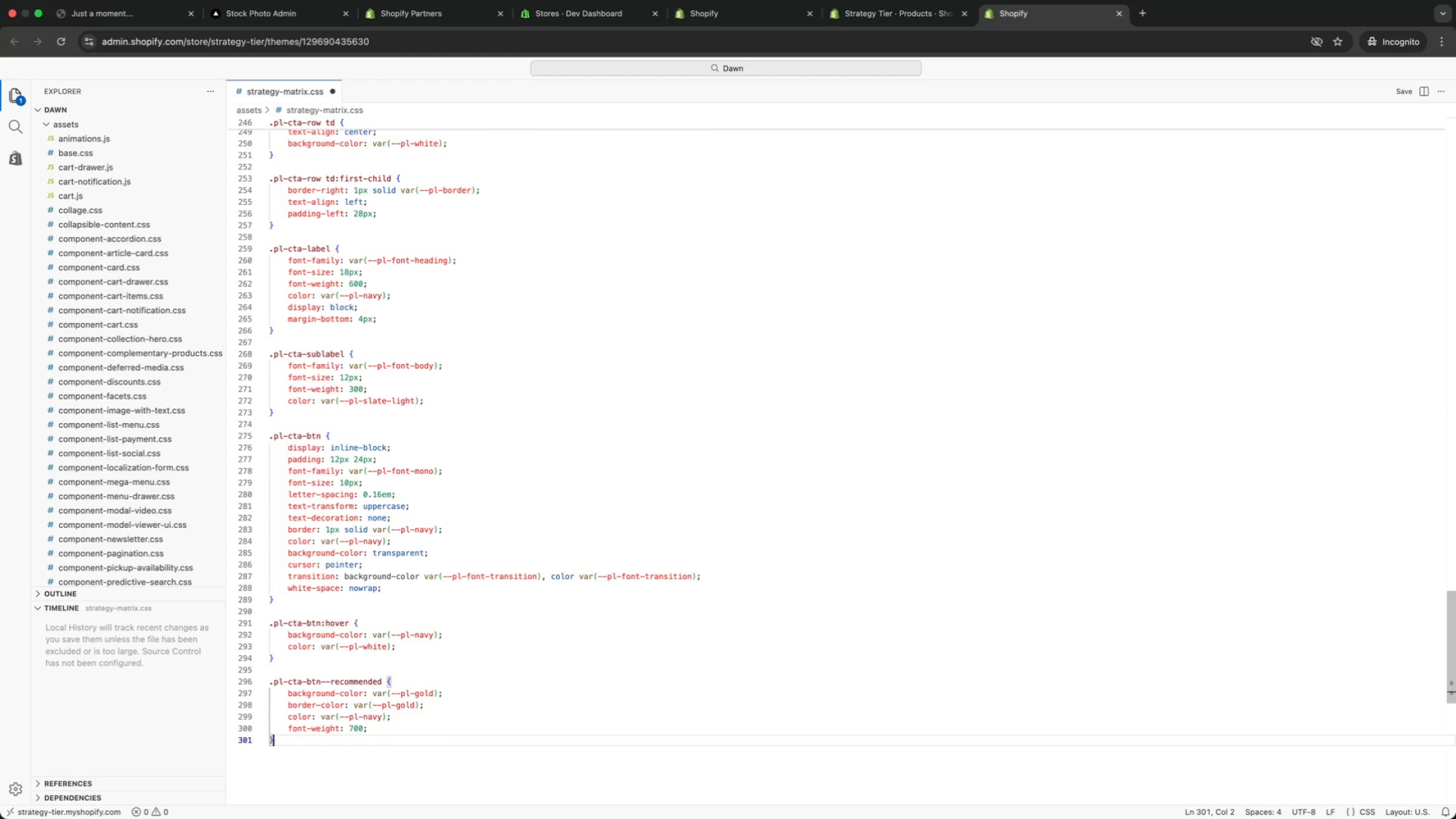 
key(ArrowDown)
 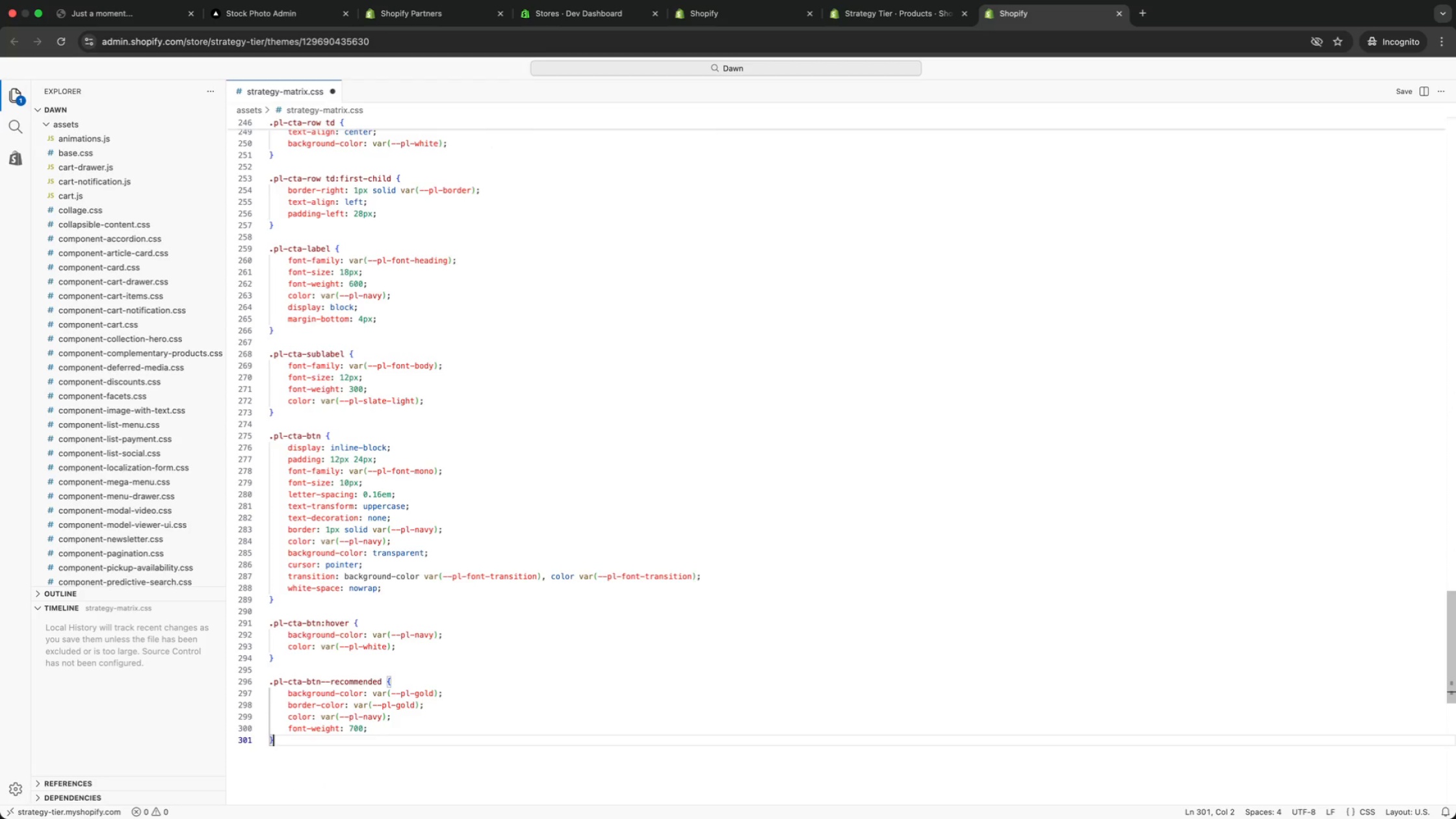 
key(ArrowDown)
 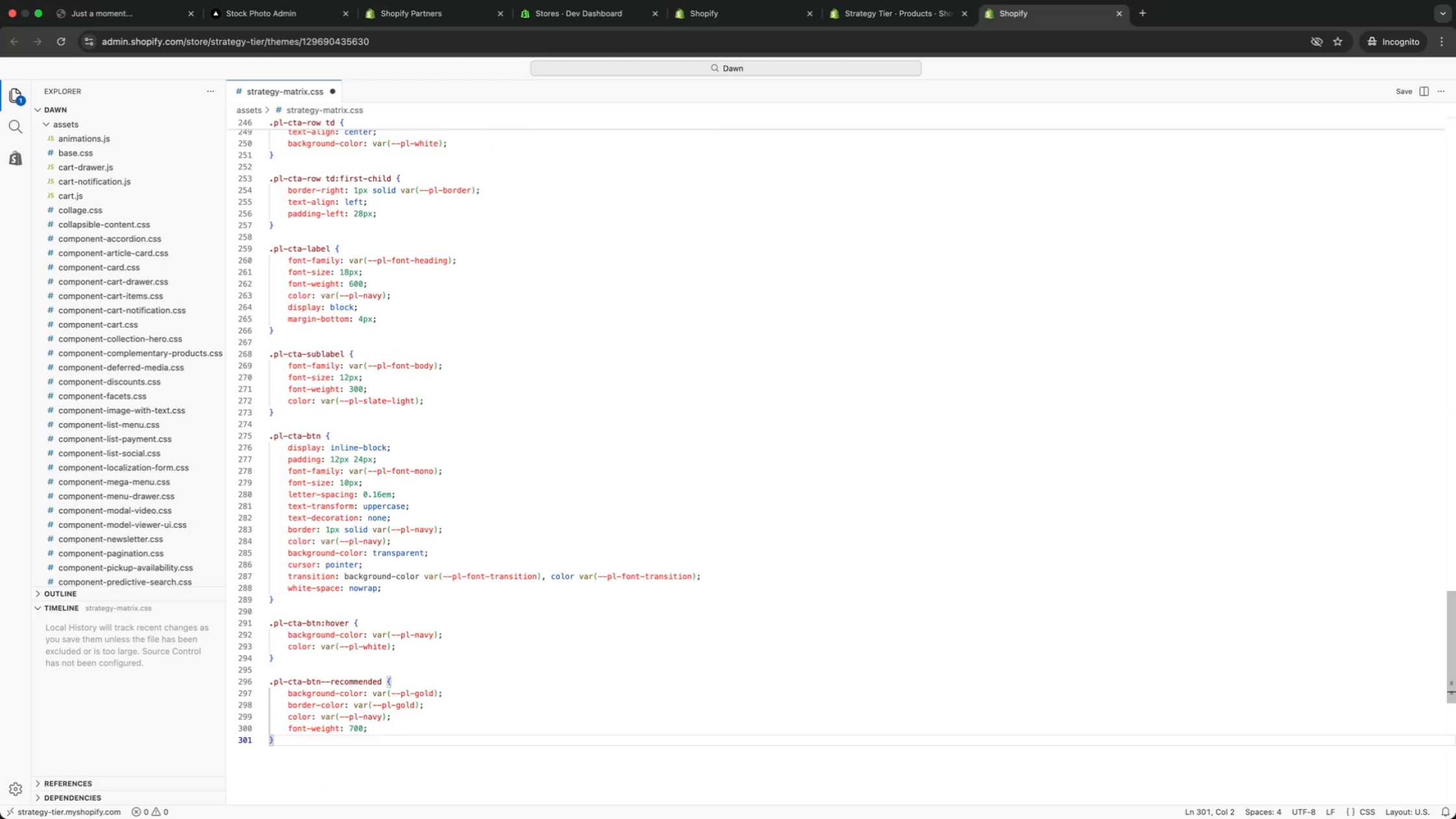 
key(ArrowDown)
 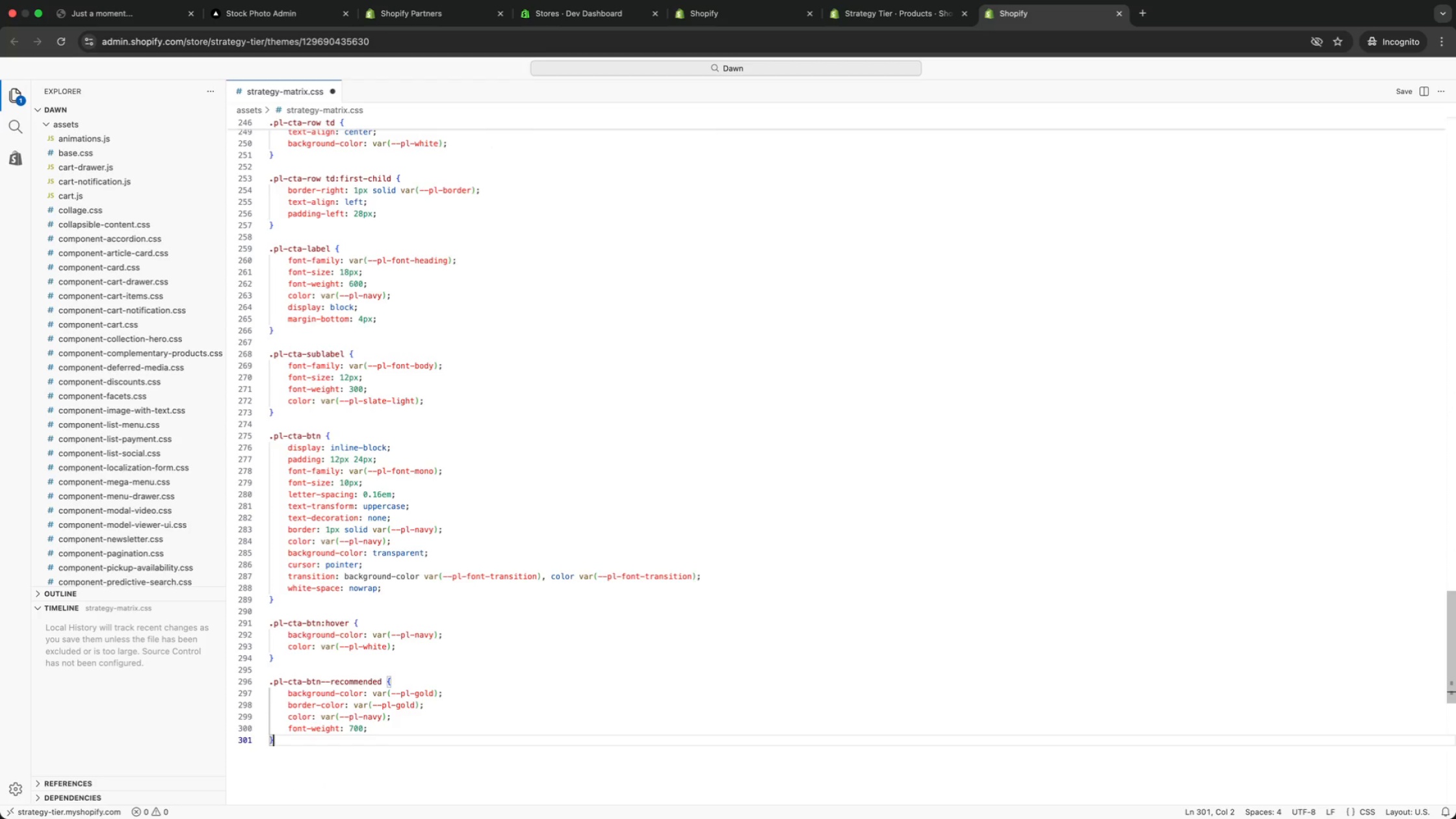 
key(ArrowDown)
 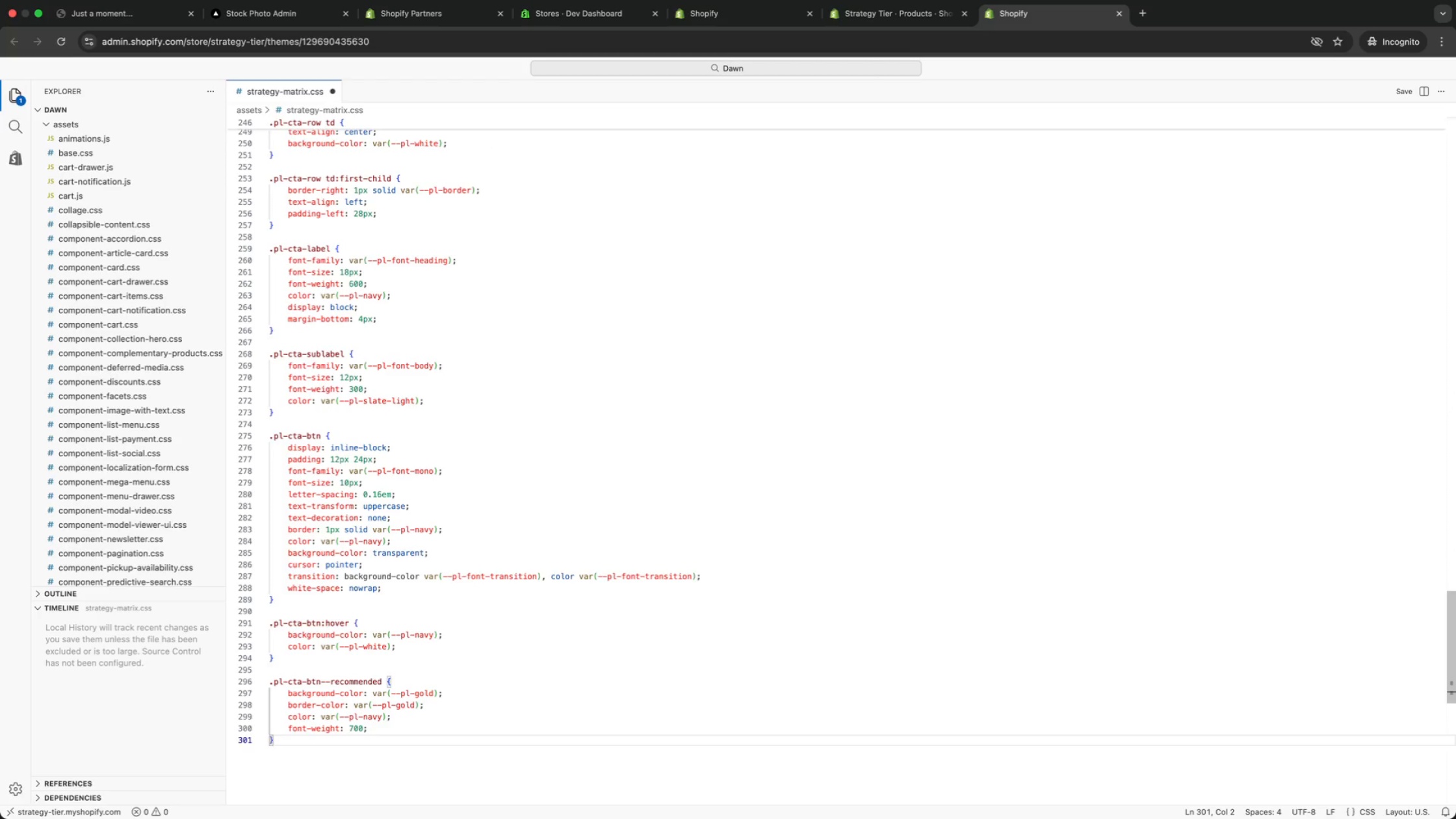 
key(ArrowDown)
 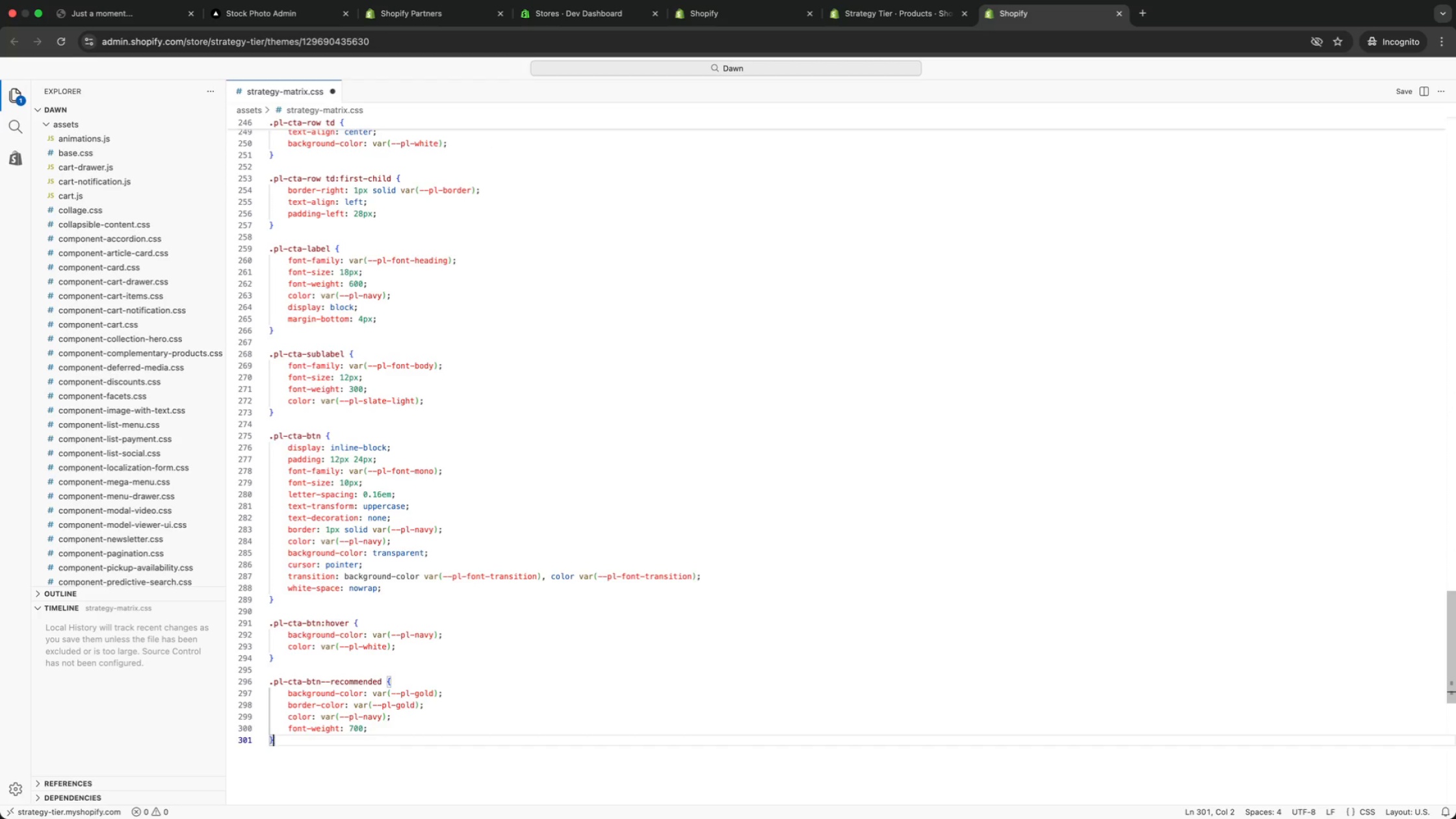 
key(ArrowDown)
 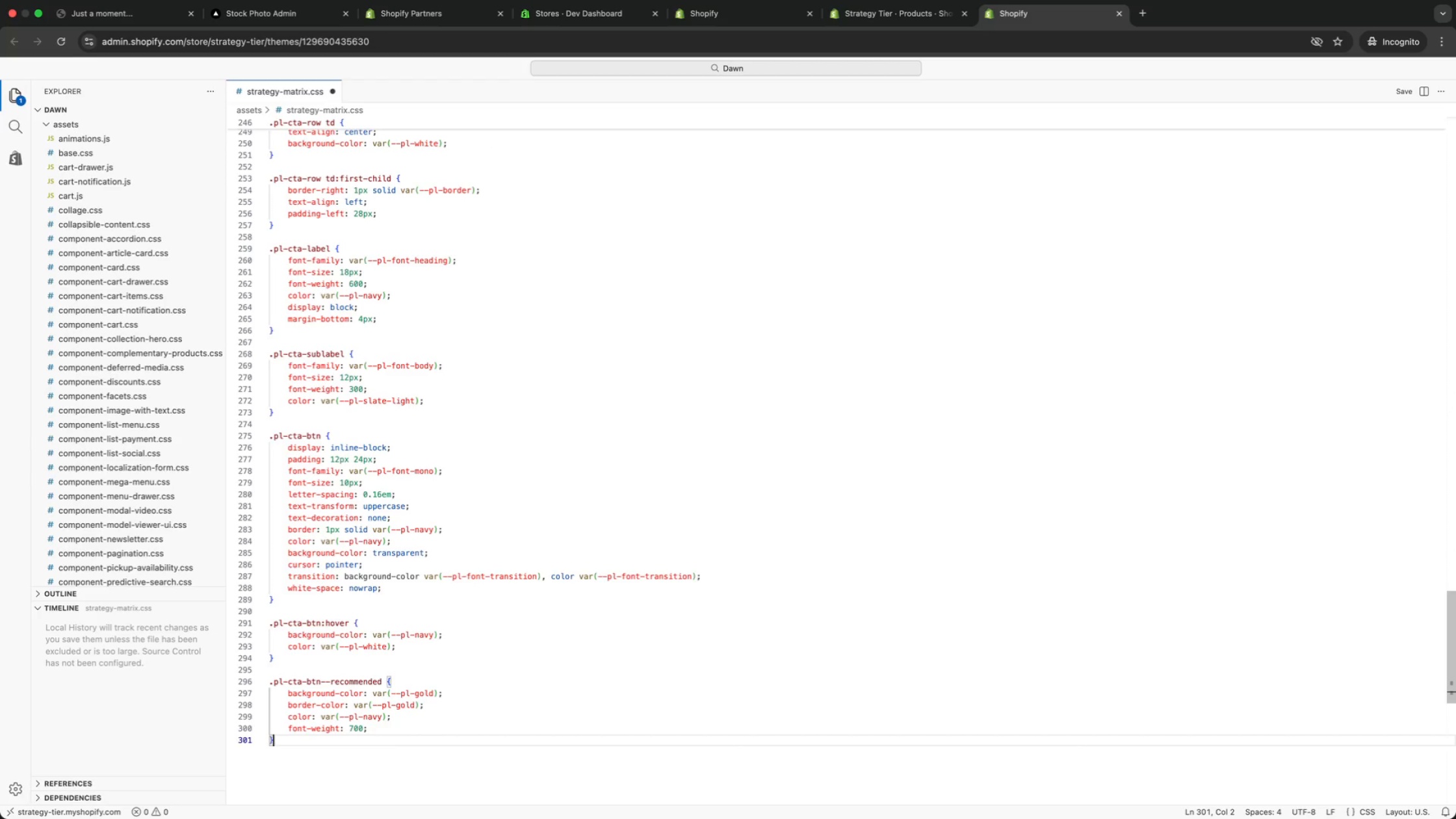 
key(ArrowDown)
 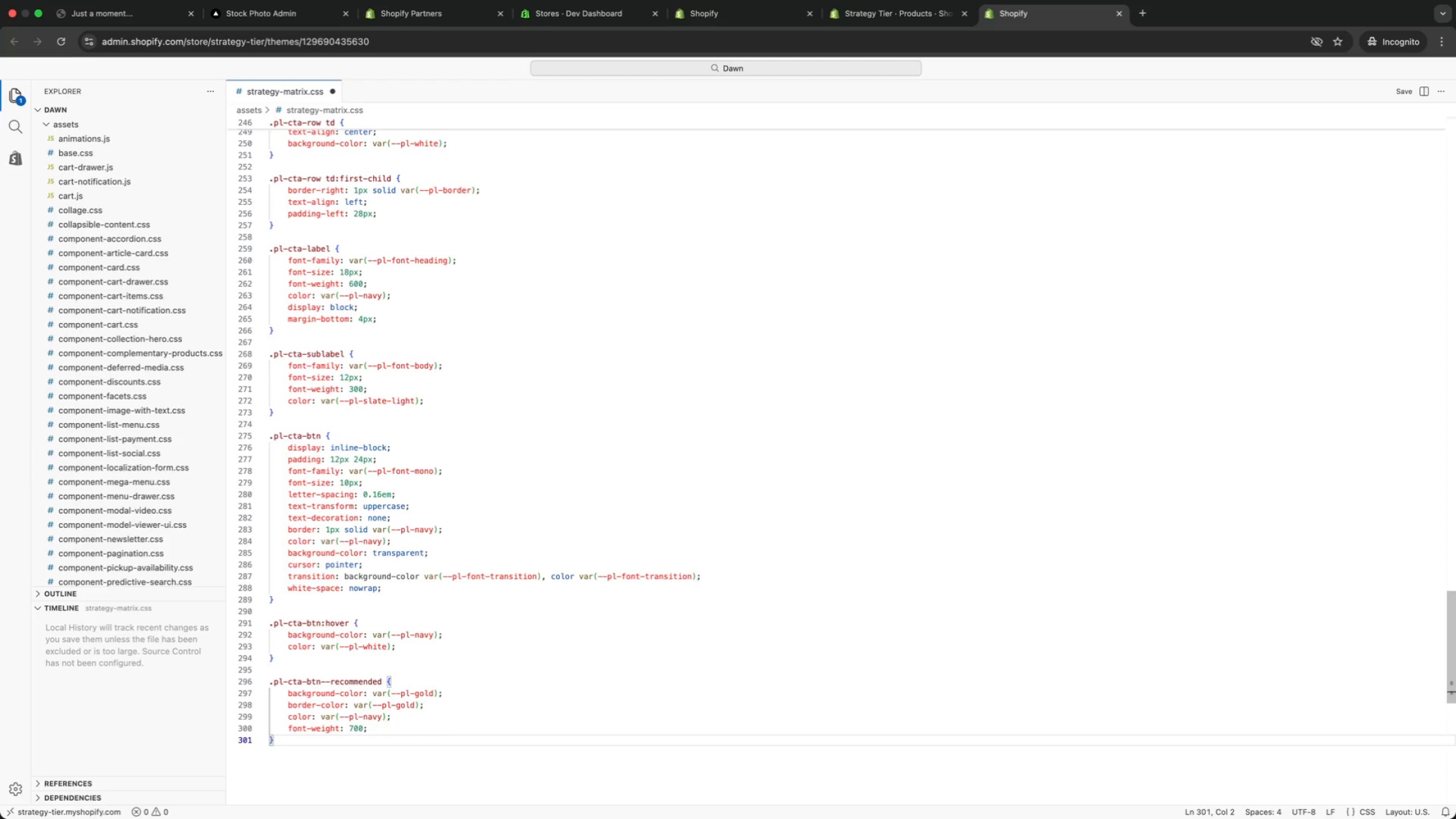 
key(ArrowDown)
 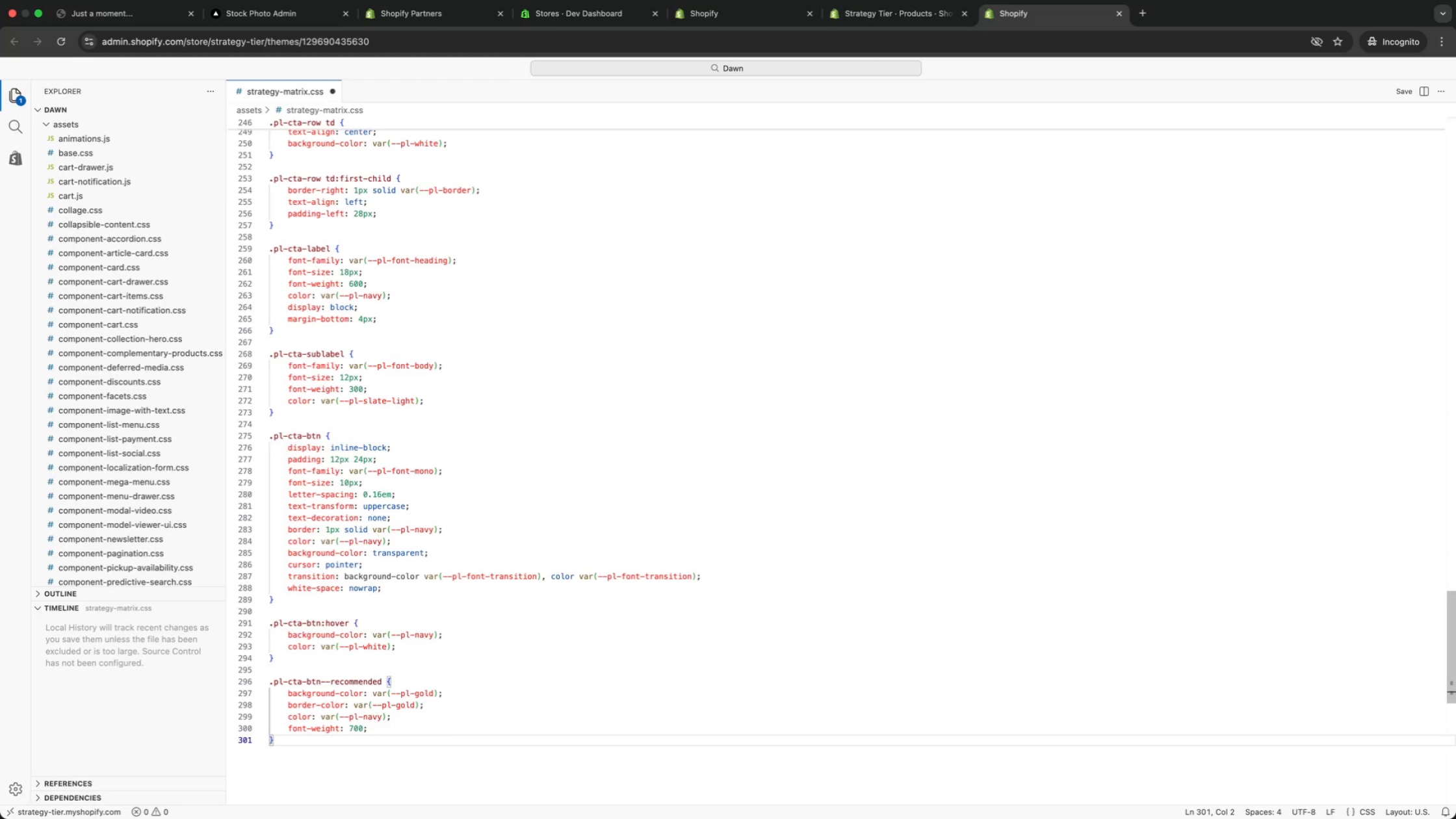 
key(ArrowDown)
 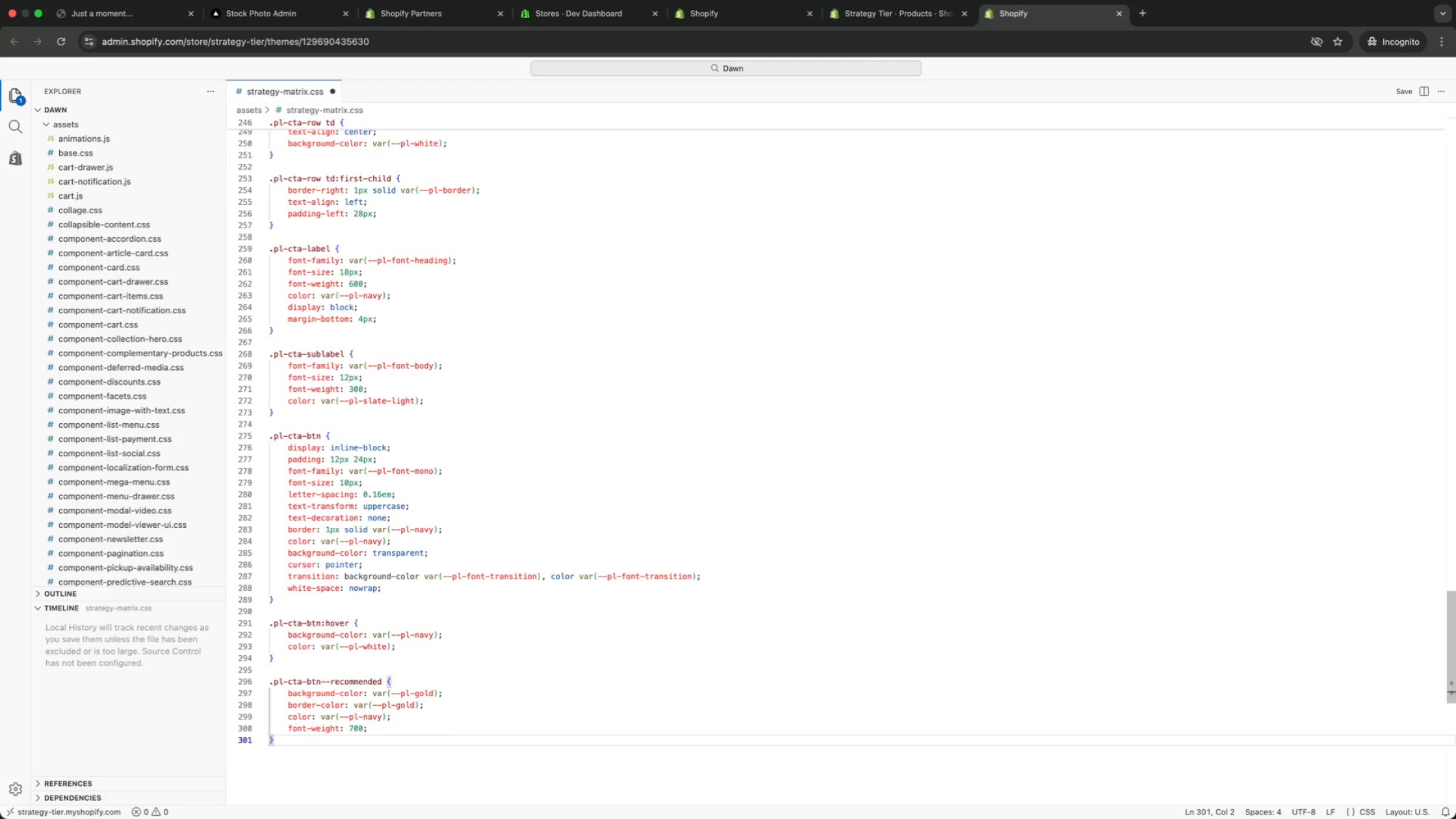 
key(ArrowDown)
 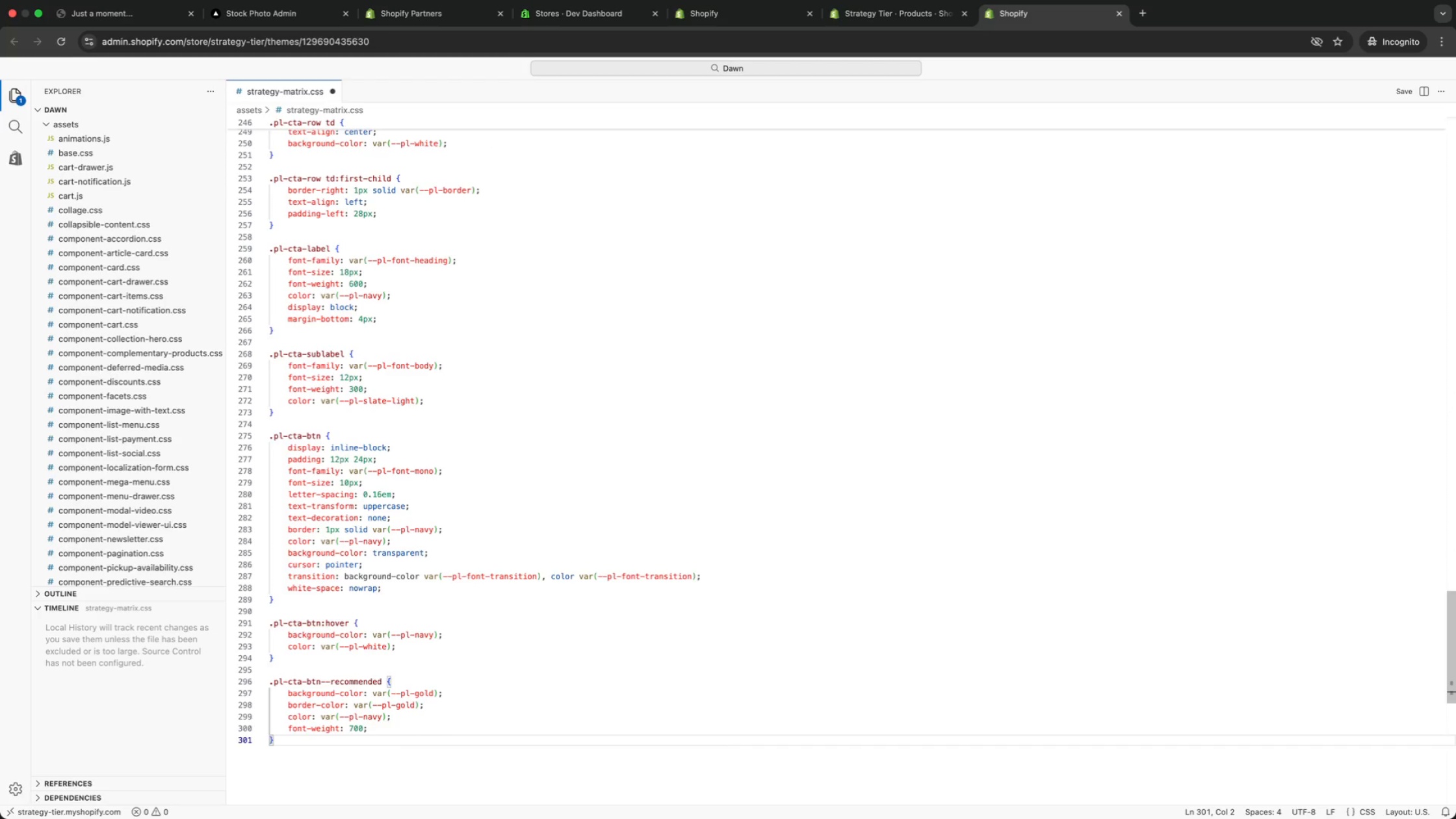 
key(ArrowDown)
 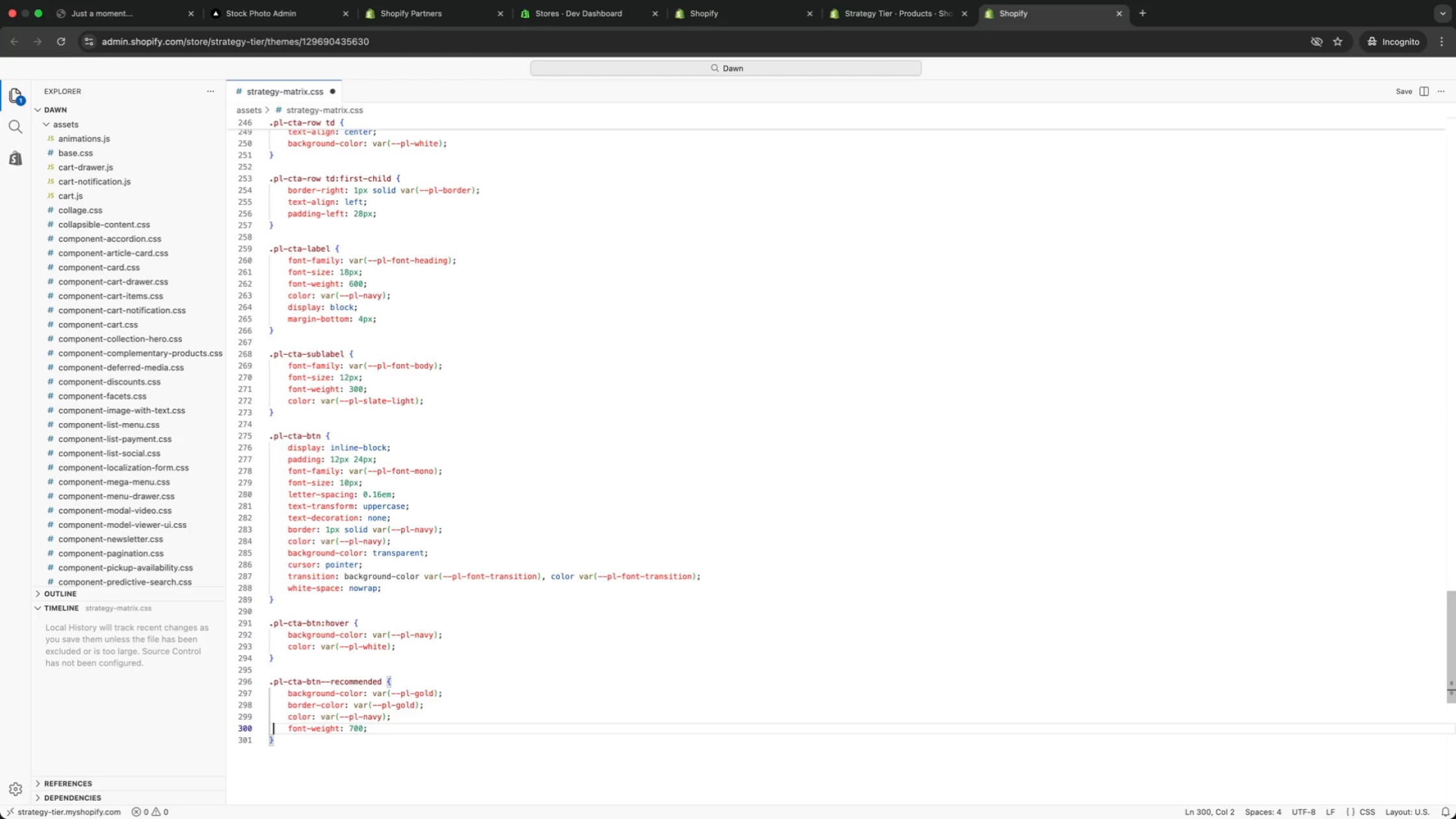 
key(ArrowUp)
 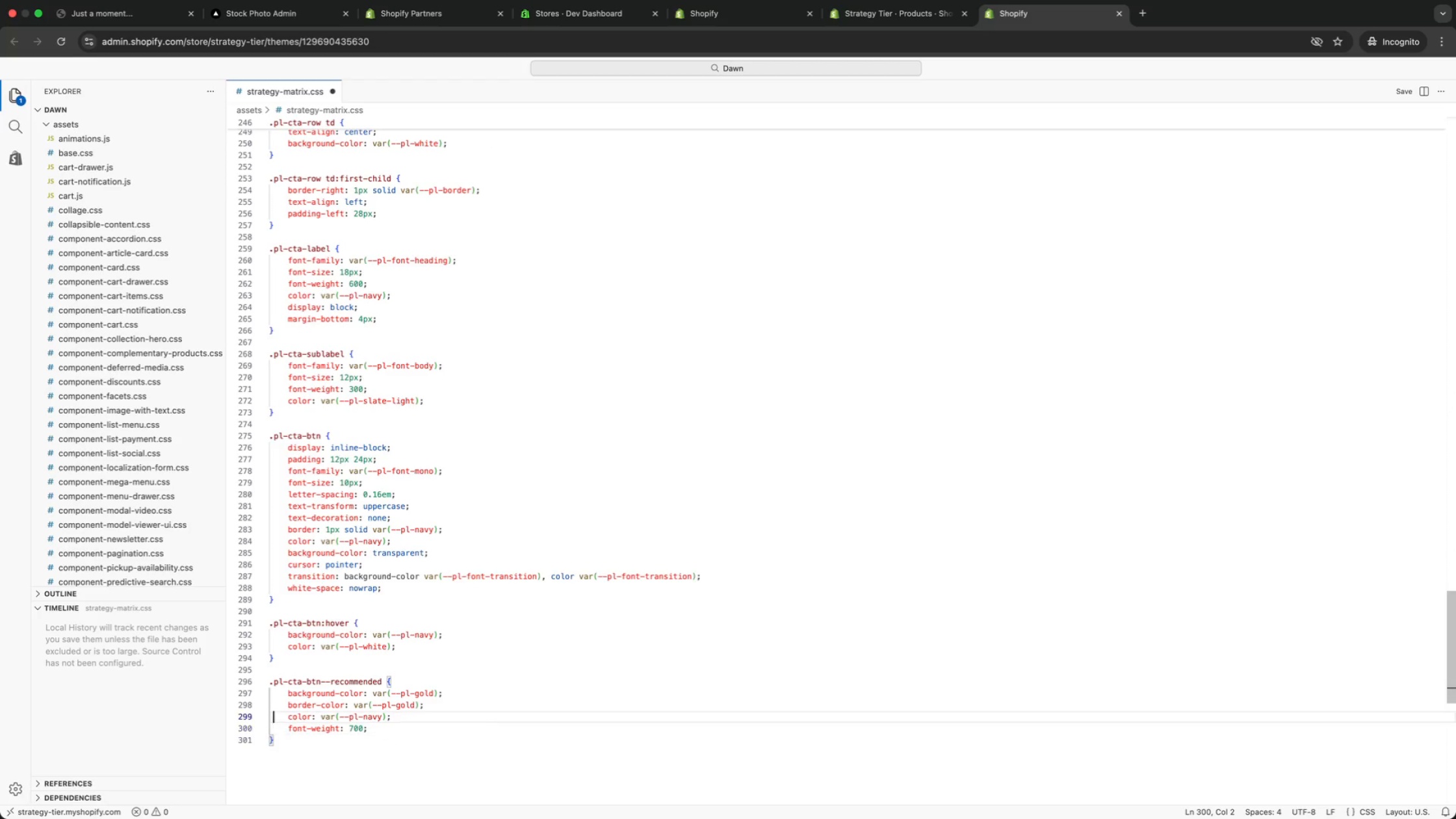 
key(ArrowUp)
 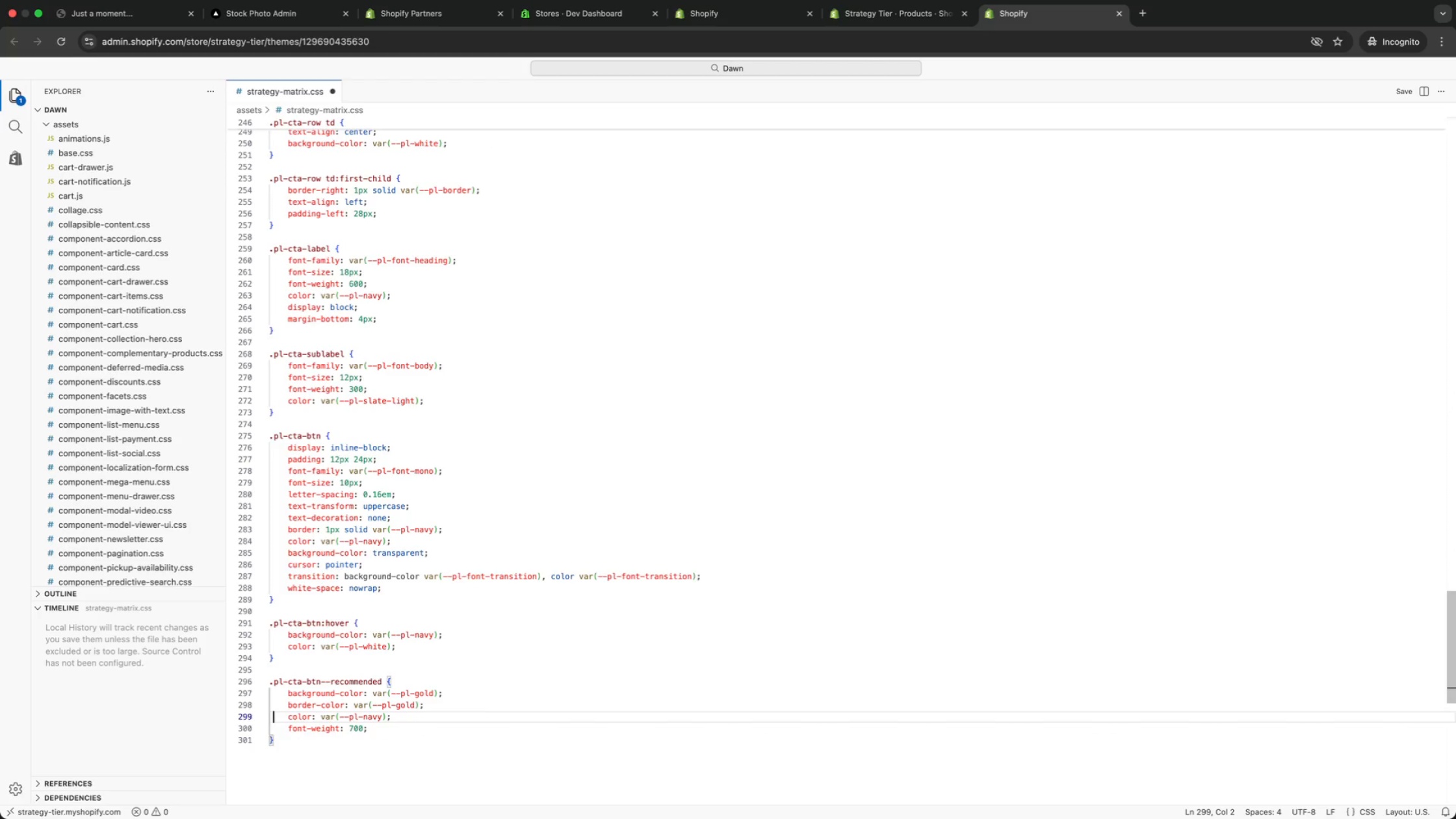 
key(ArrowDown)
 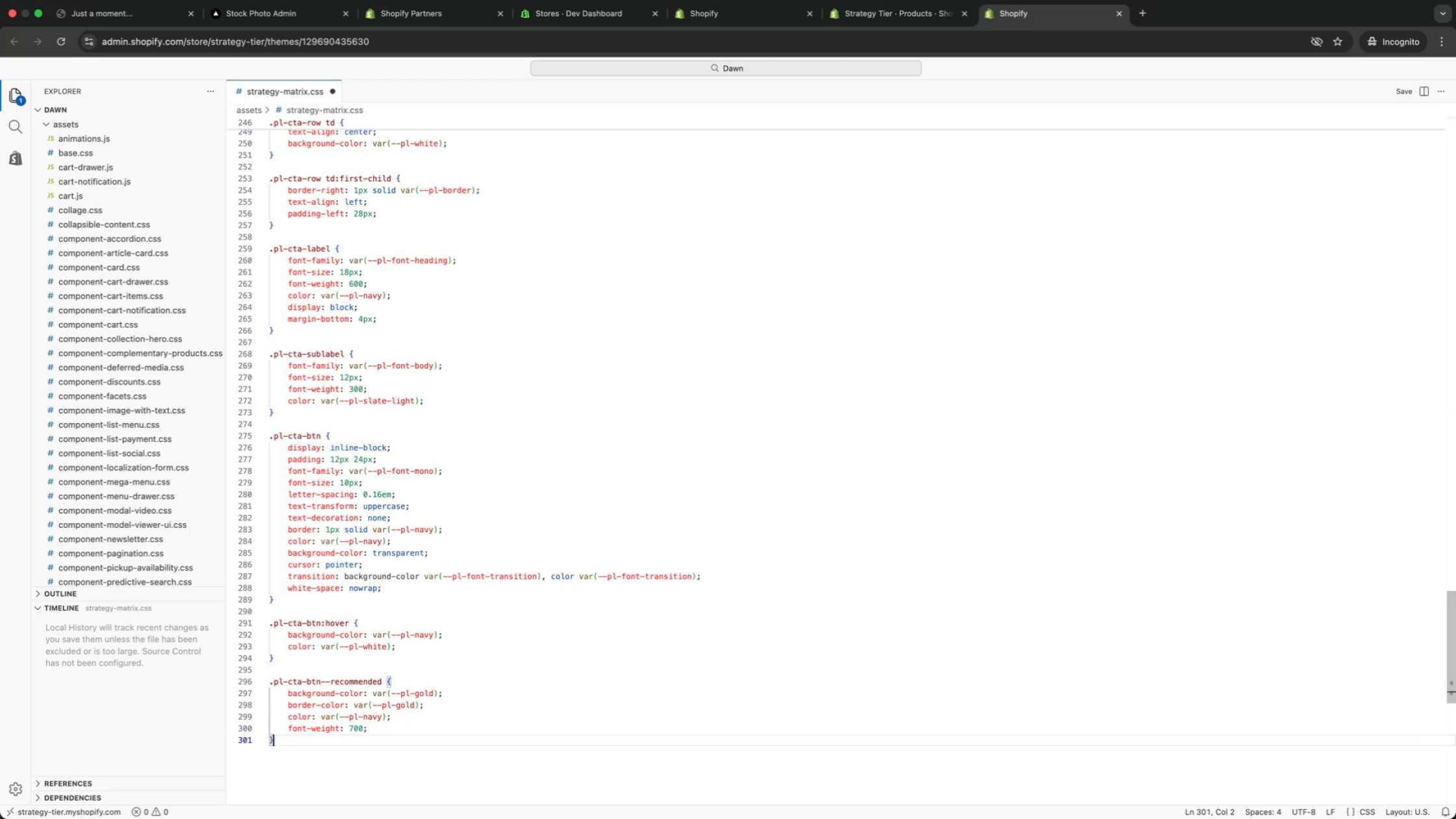 
key(ArrowDown)
 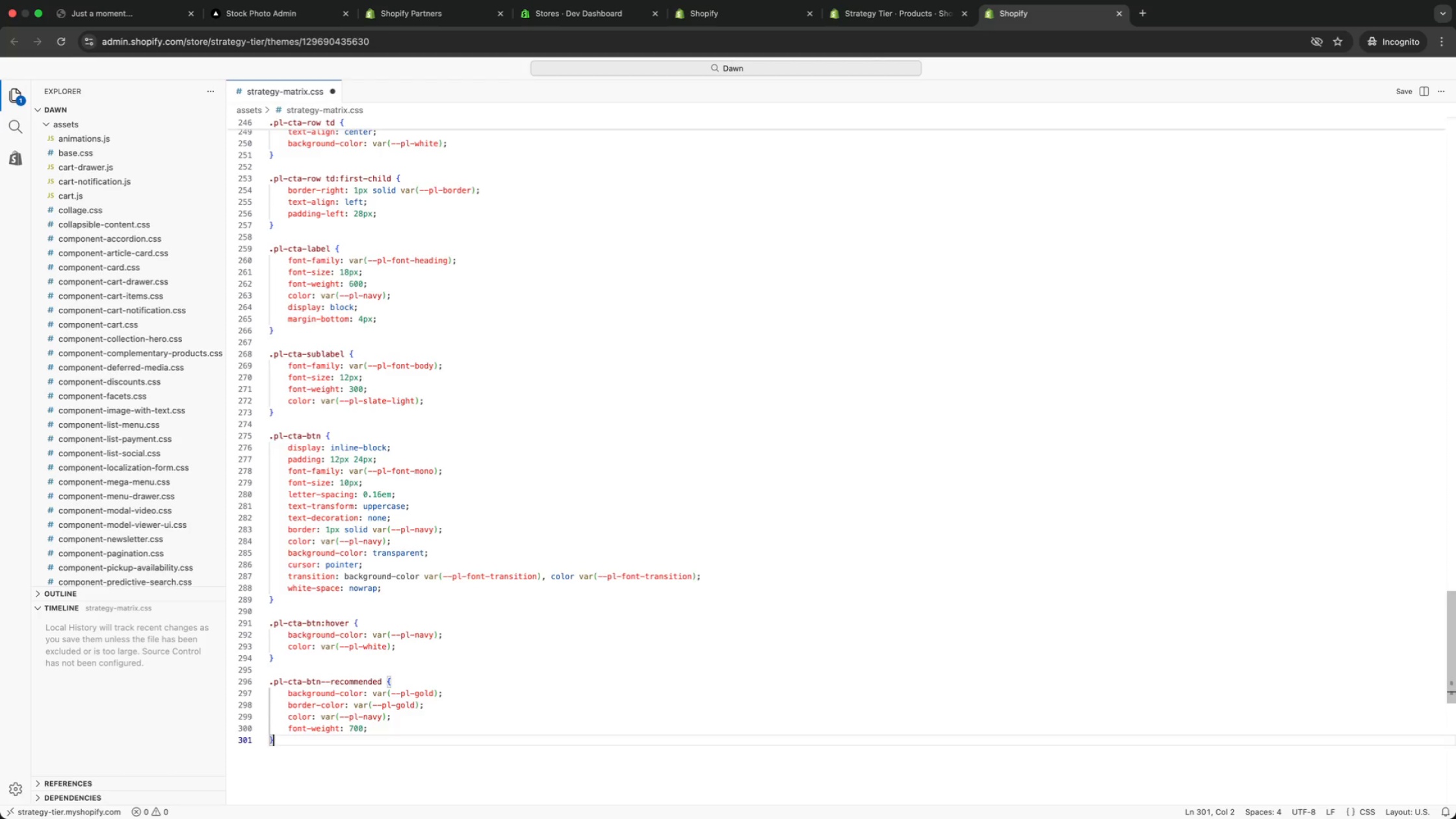 
key(ArrowUp)
 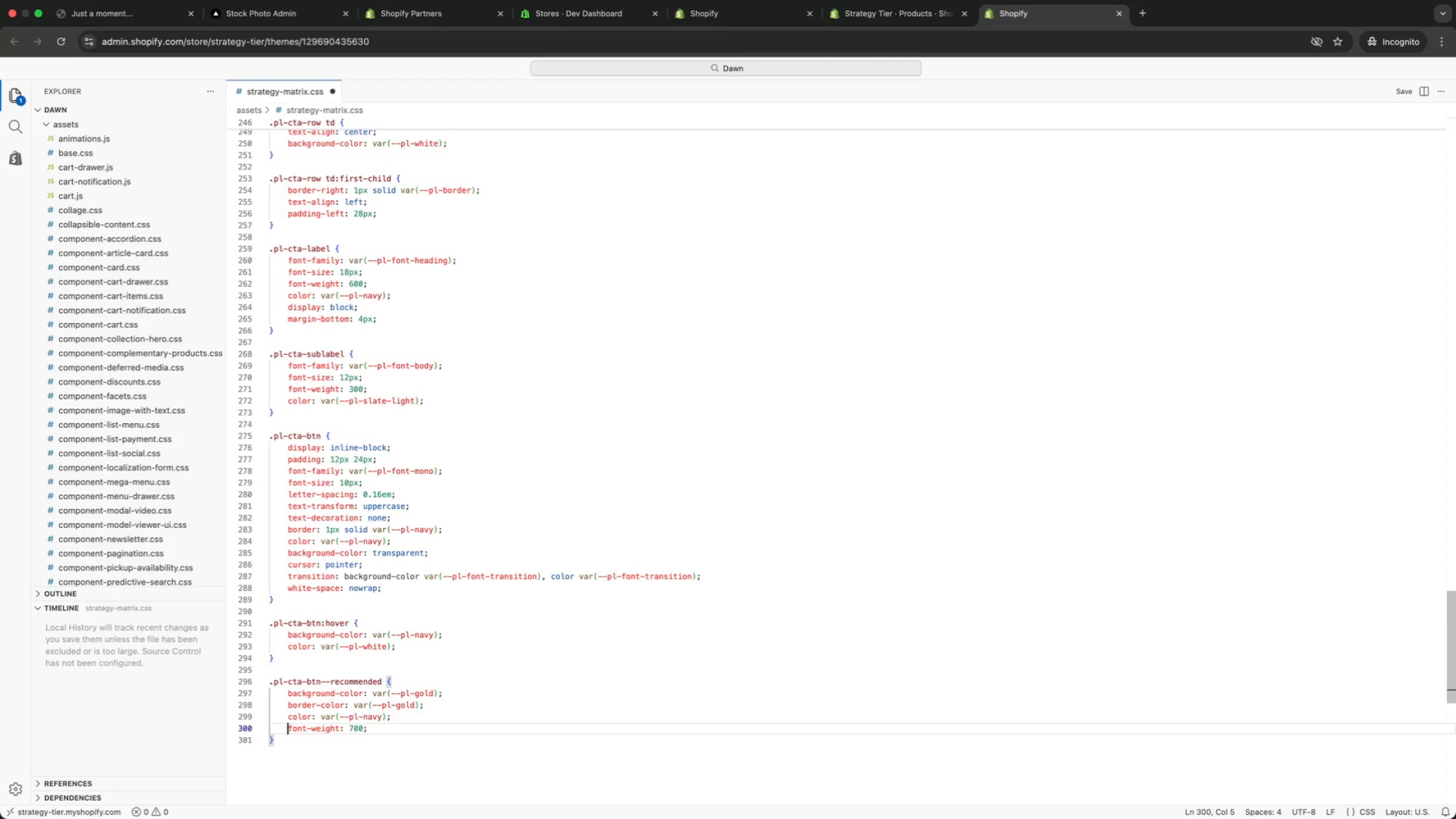 
hold_key(key=ArrowRight, duration=0.65)
 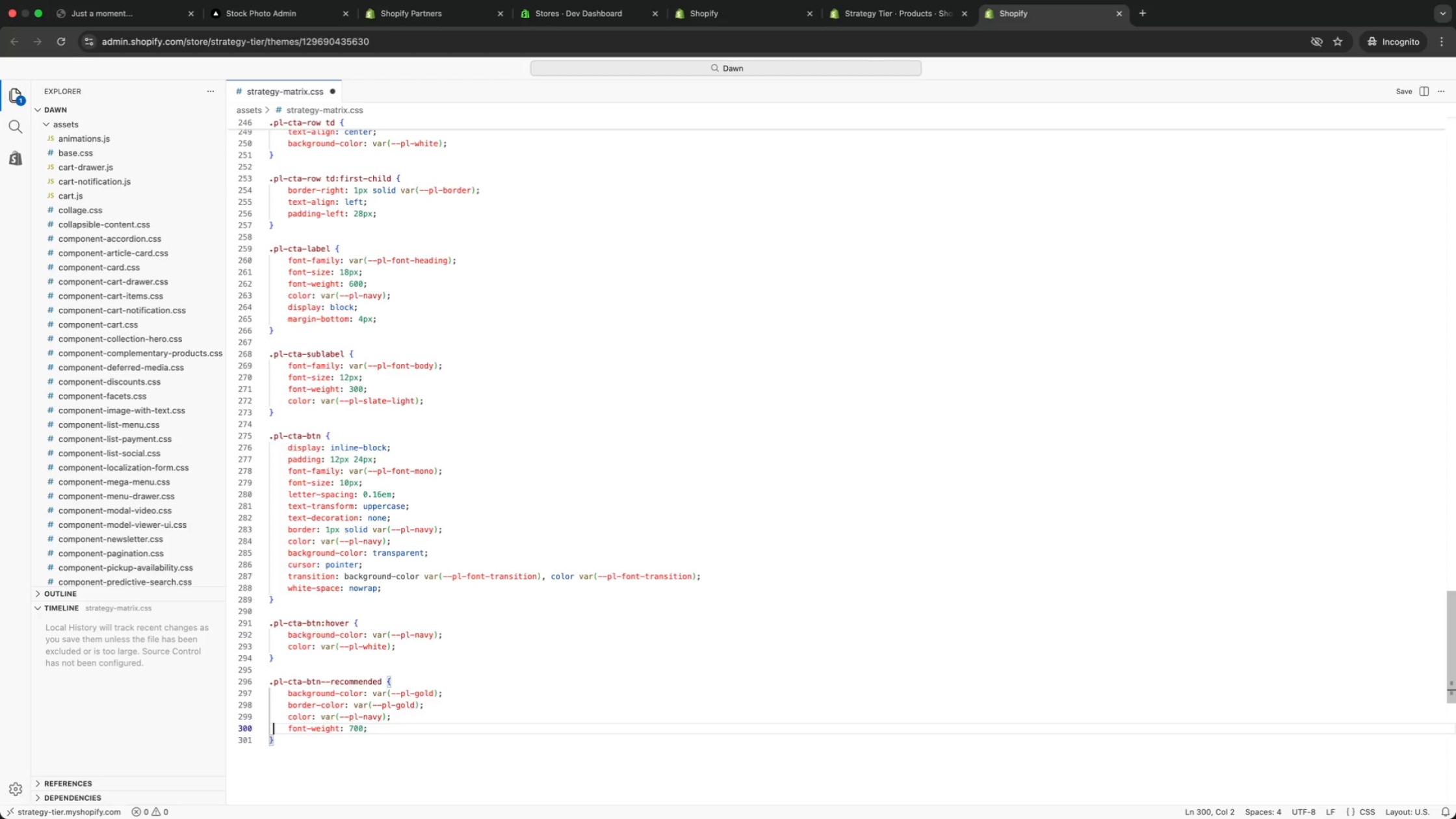 
key(ArrowRight)
 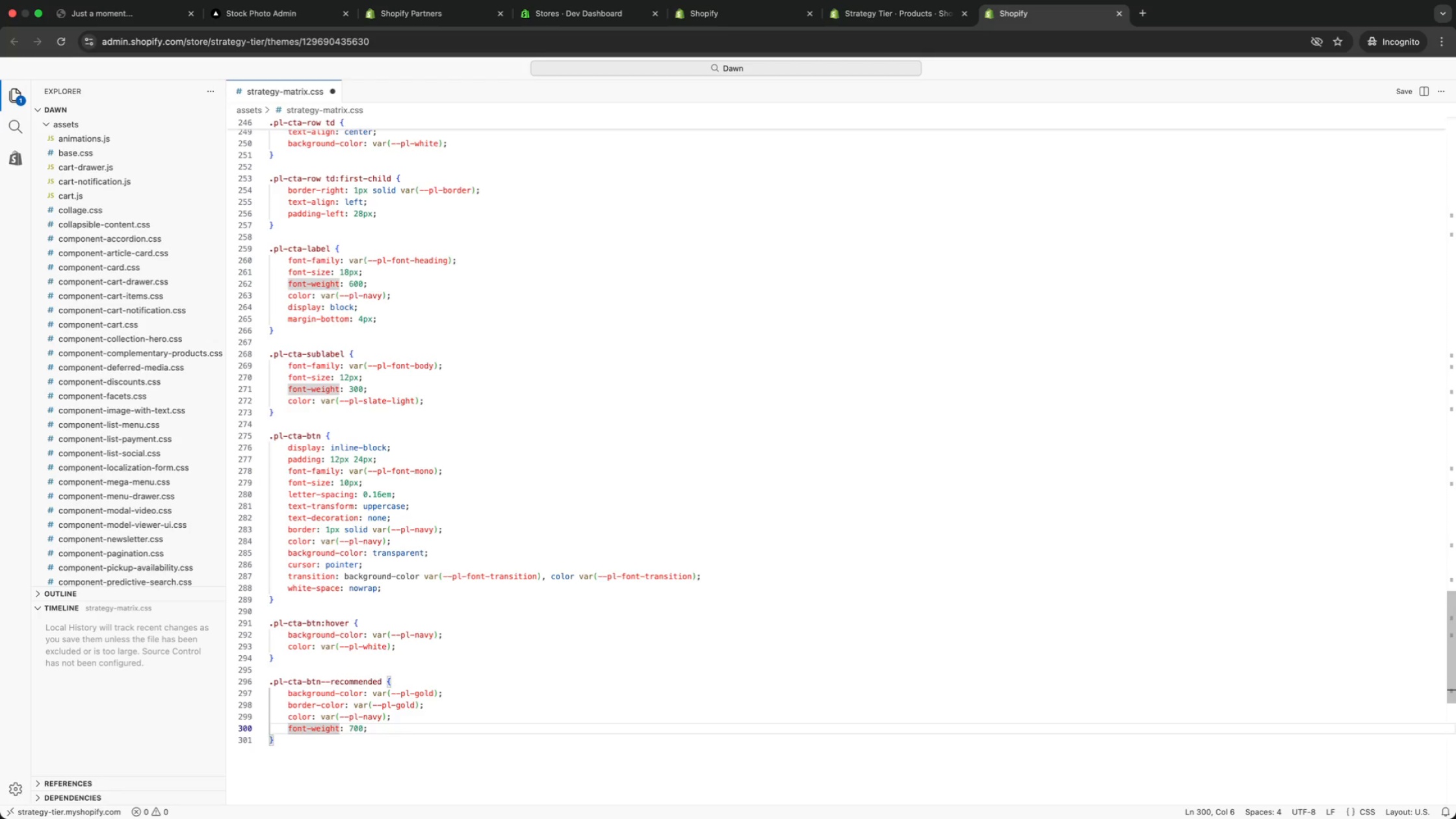 
key(ArrowUp)
 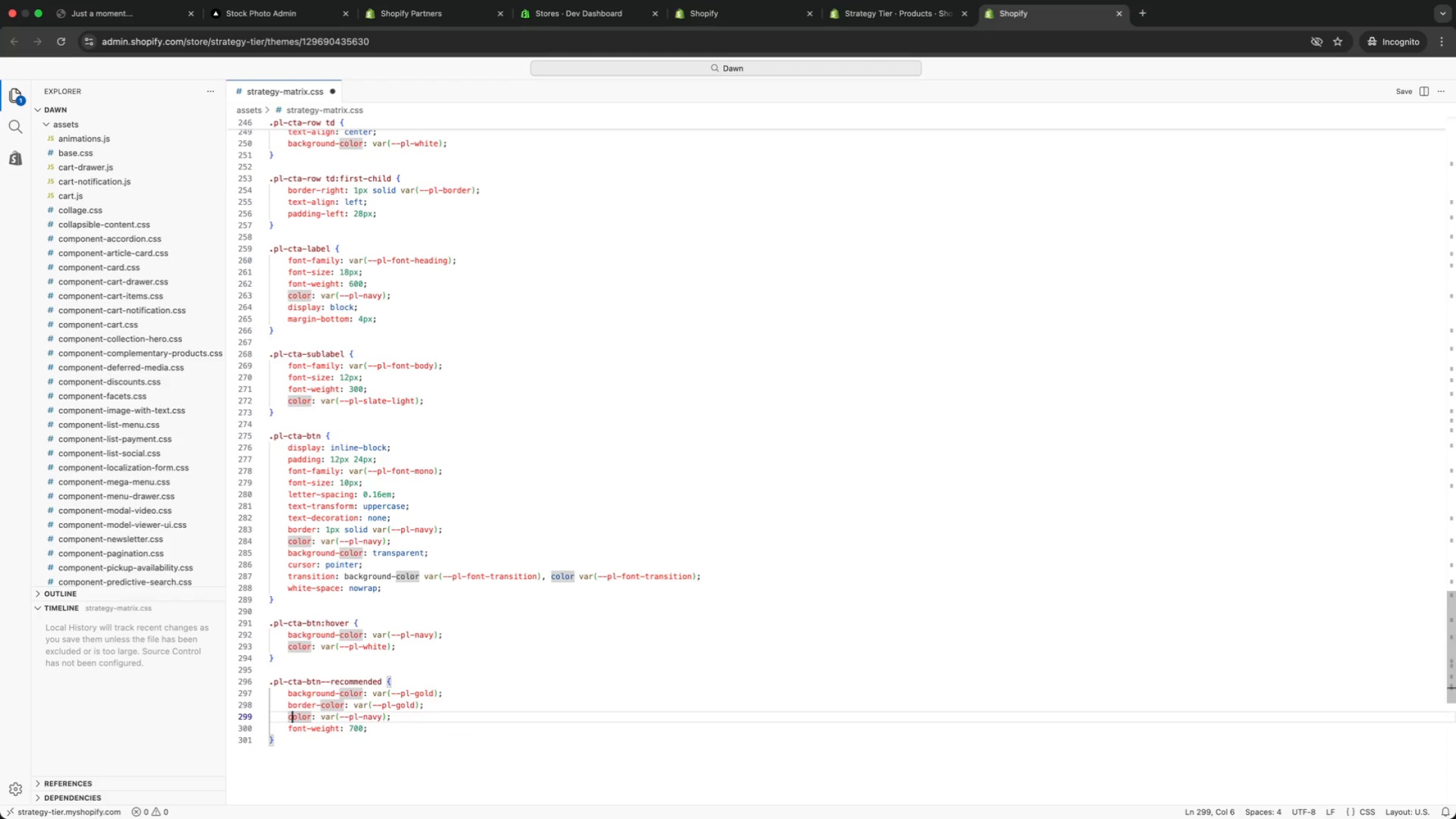 
key(ArrowUp)
 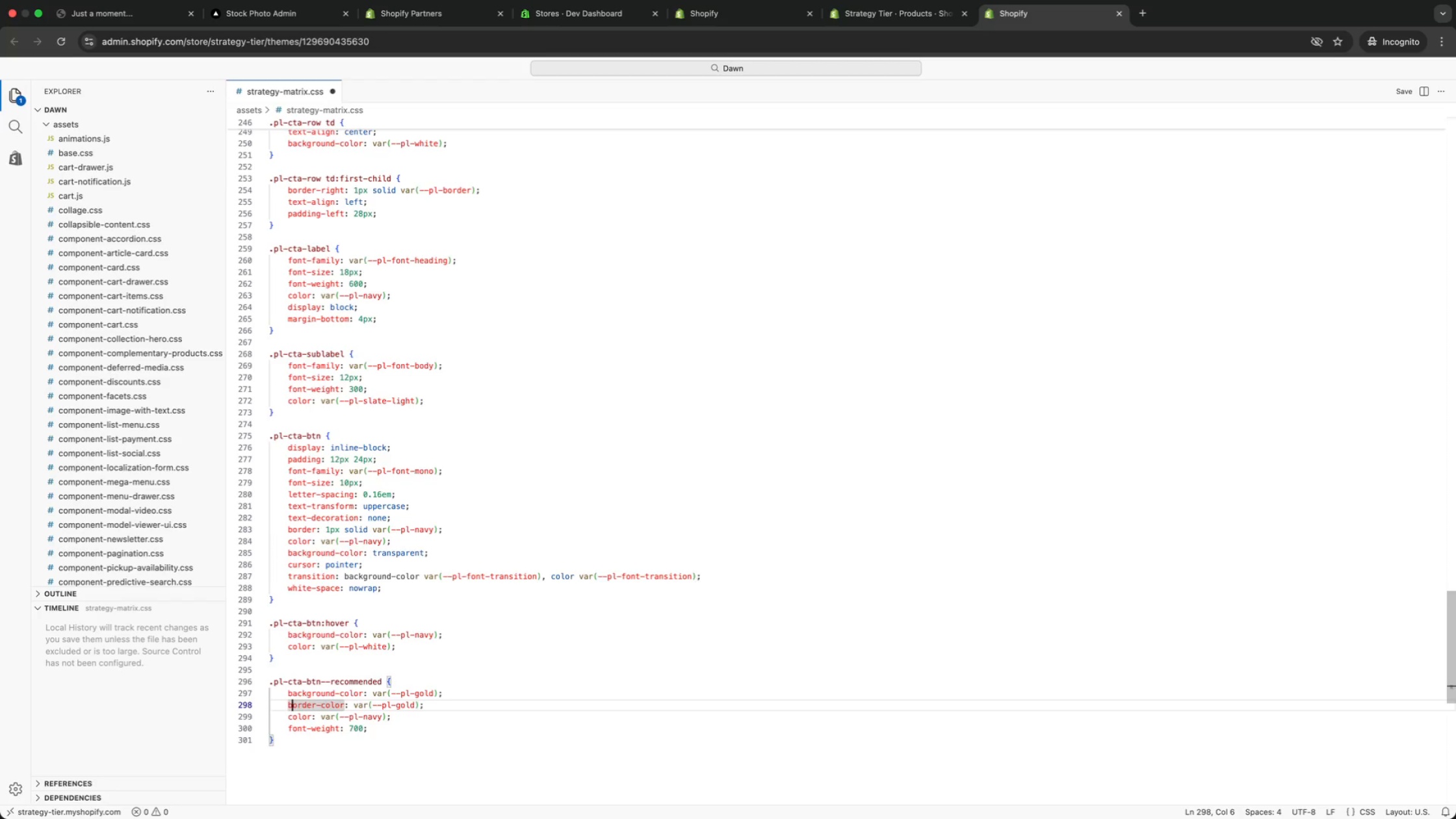 
key(ArrowUp)
 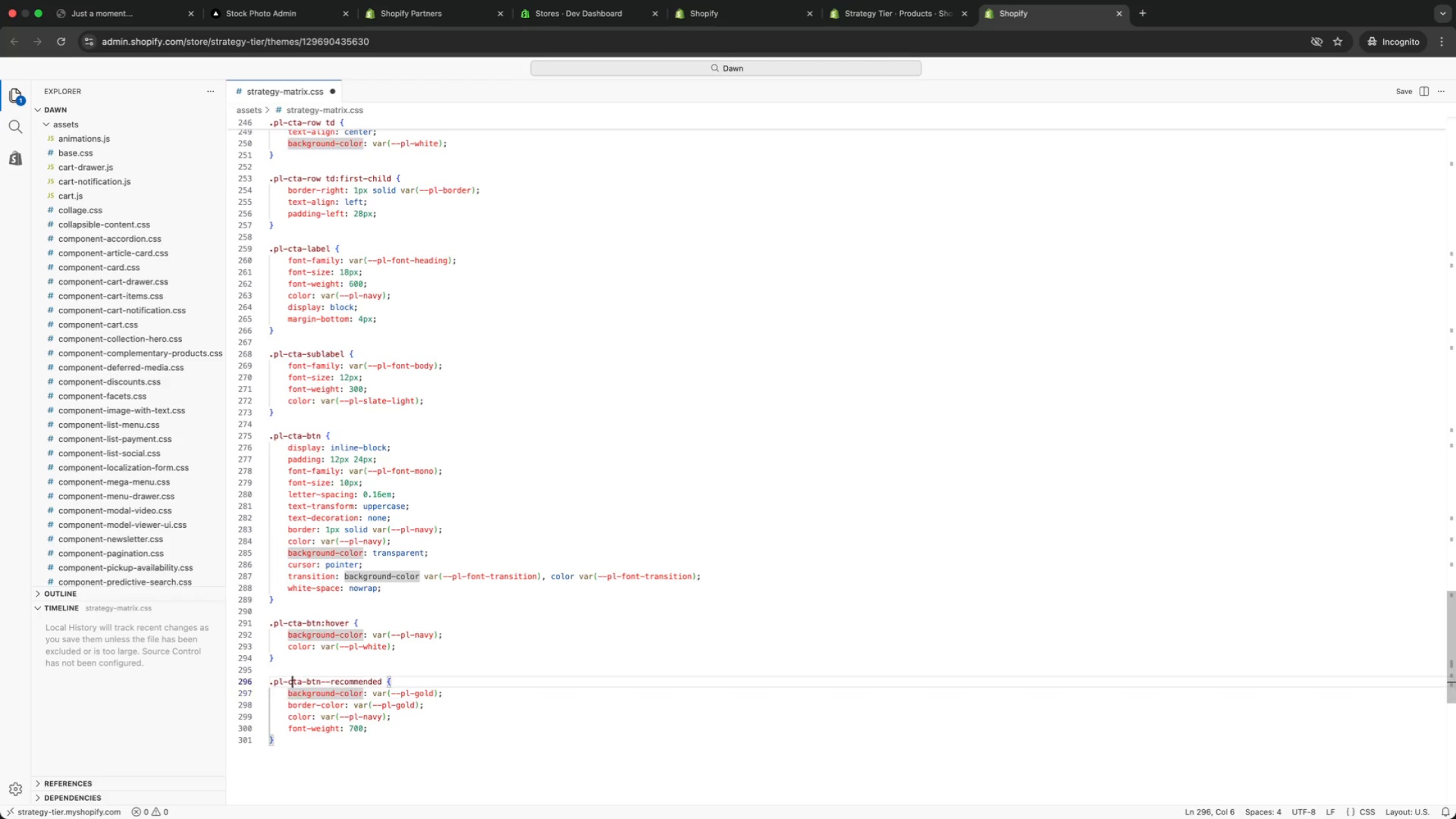 
key(ArrowUp)
 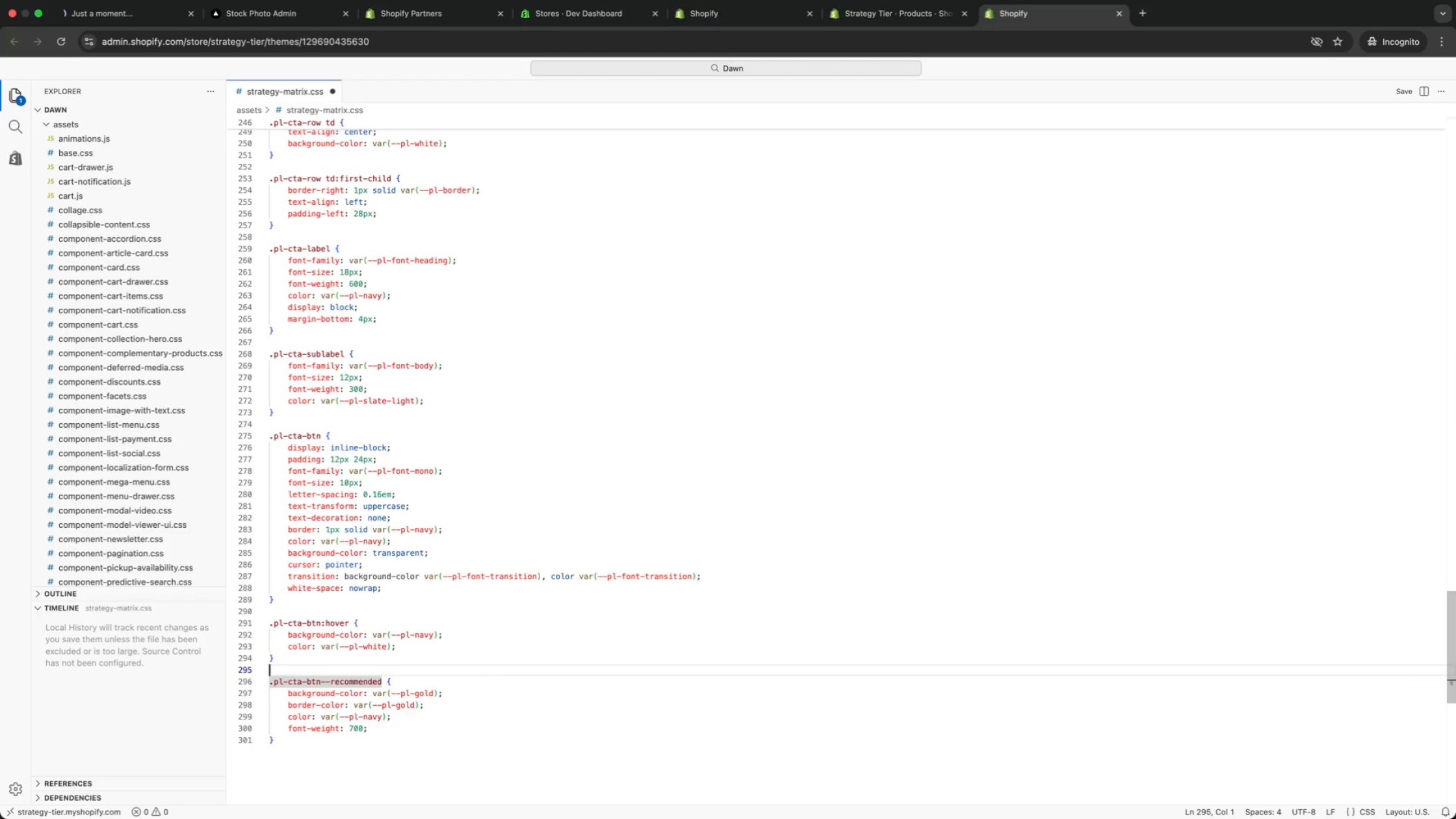 
key(ArrowUp)
 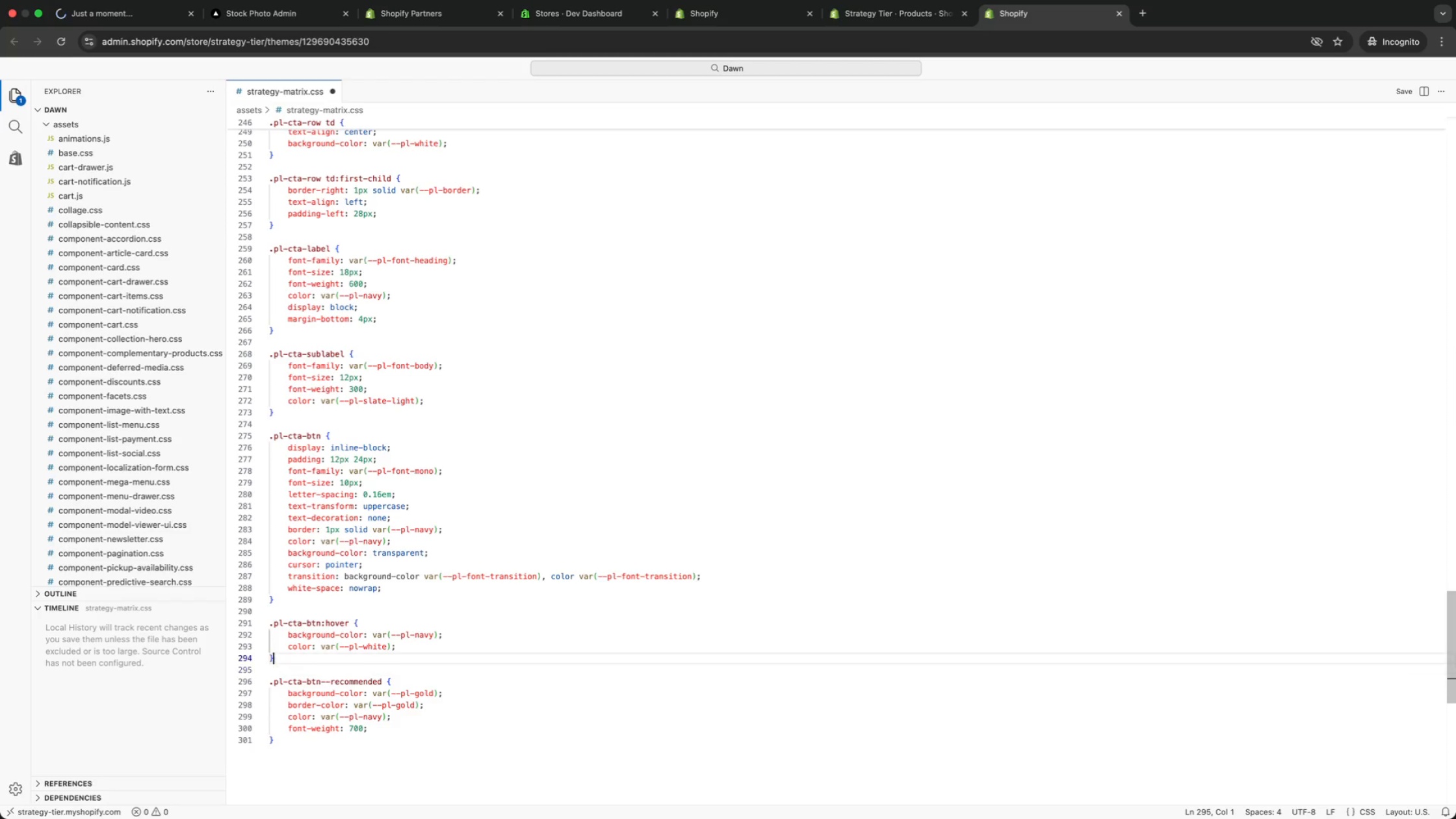 
key(ArrowUp)
 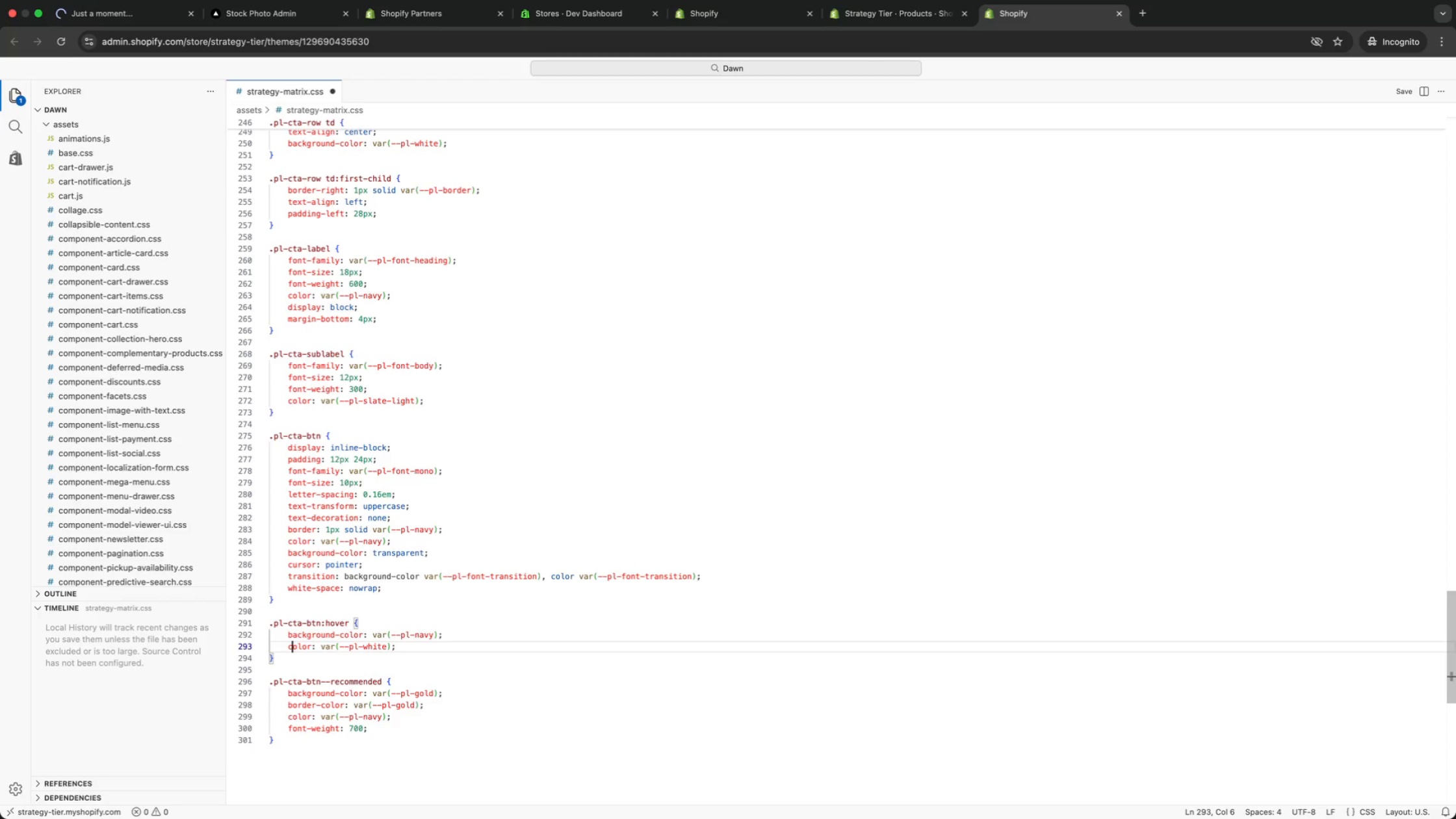 
key(ArrowUp)
 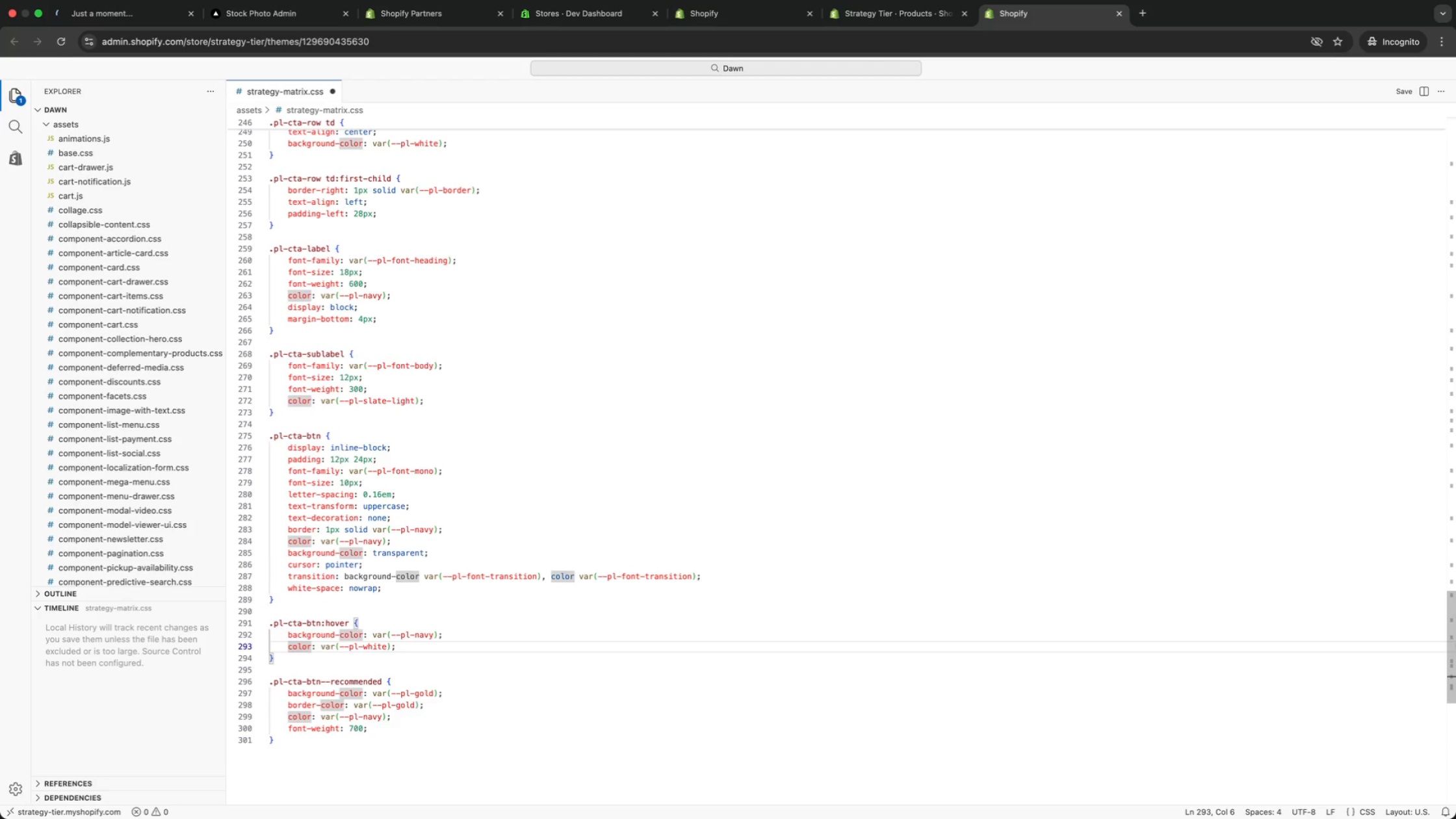 
key(ArrowUp)
 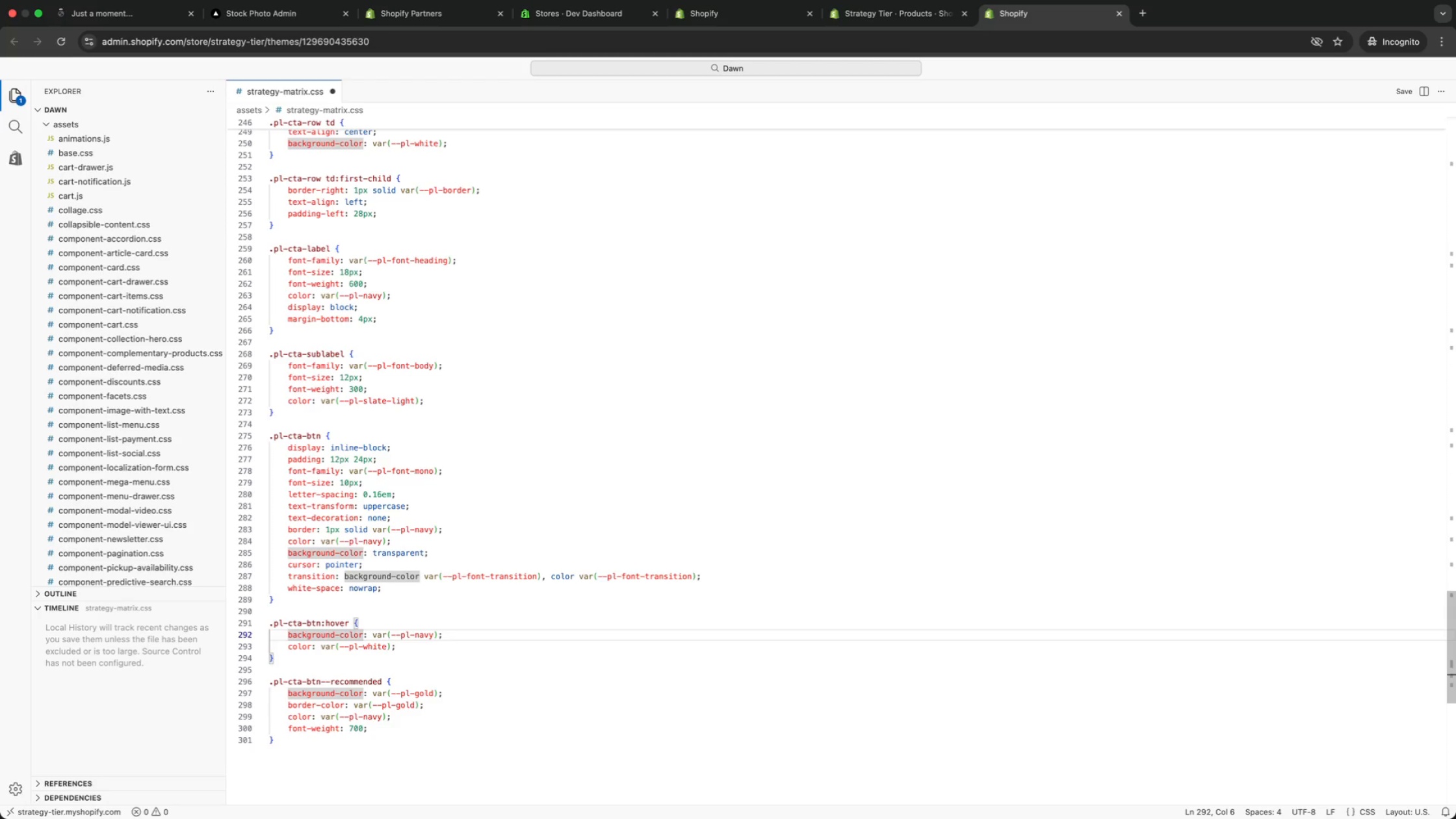 
key(ArrowUp)
 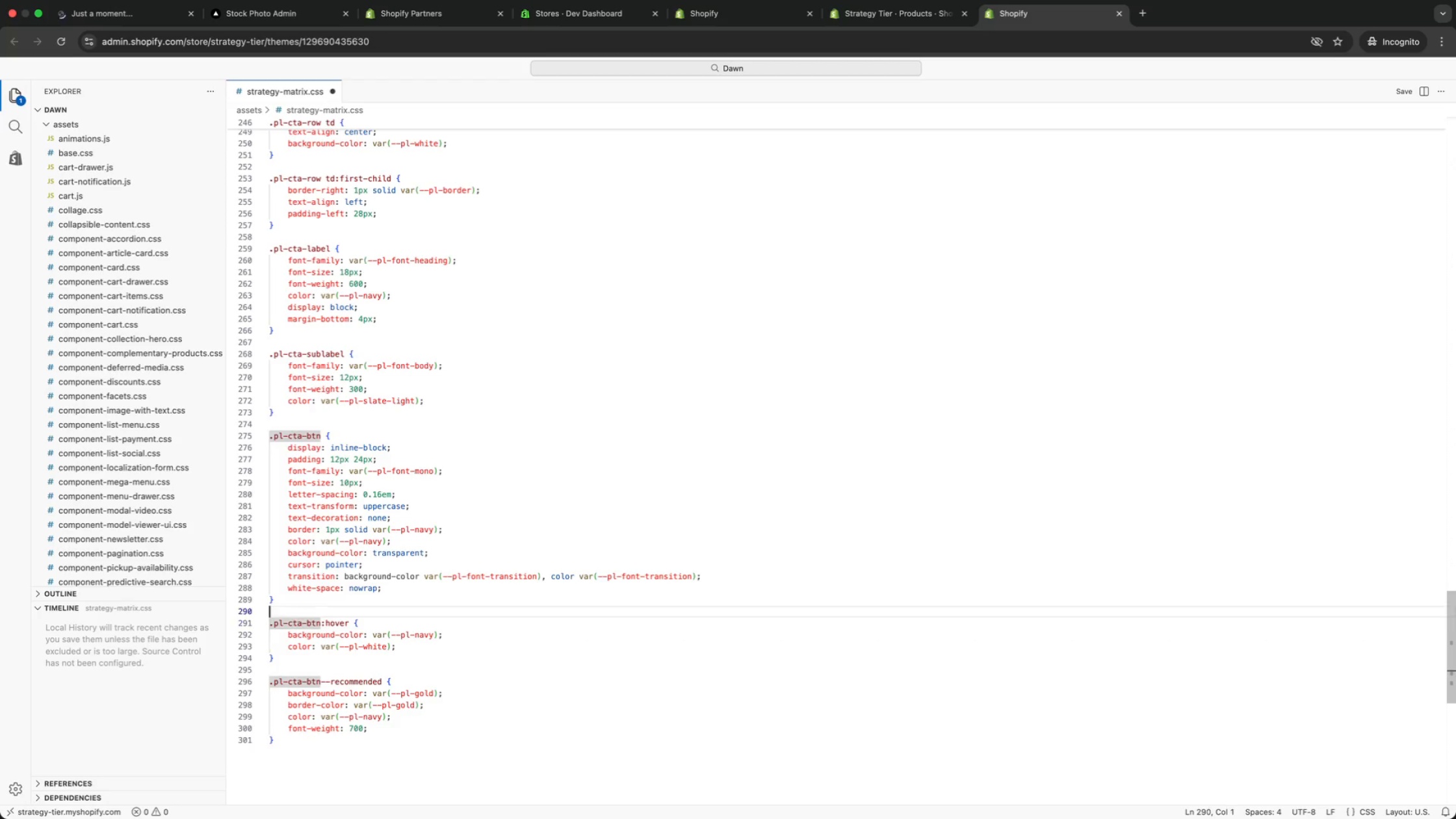 
key(ArrowUp)
 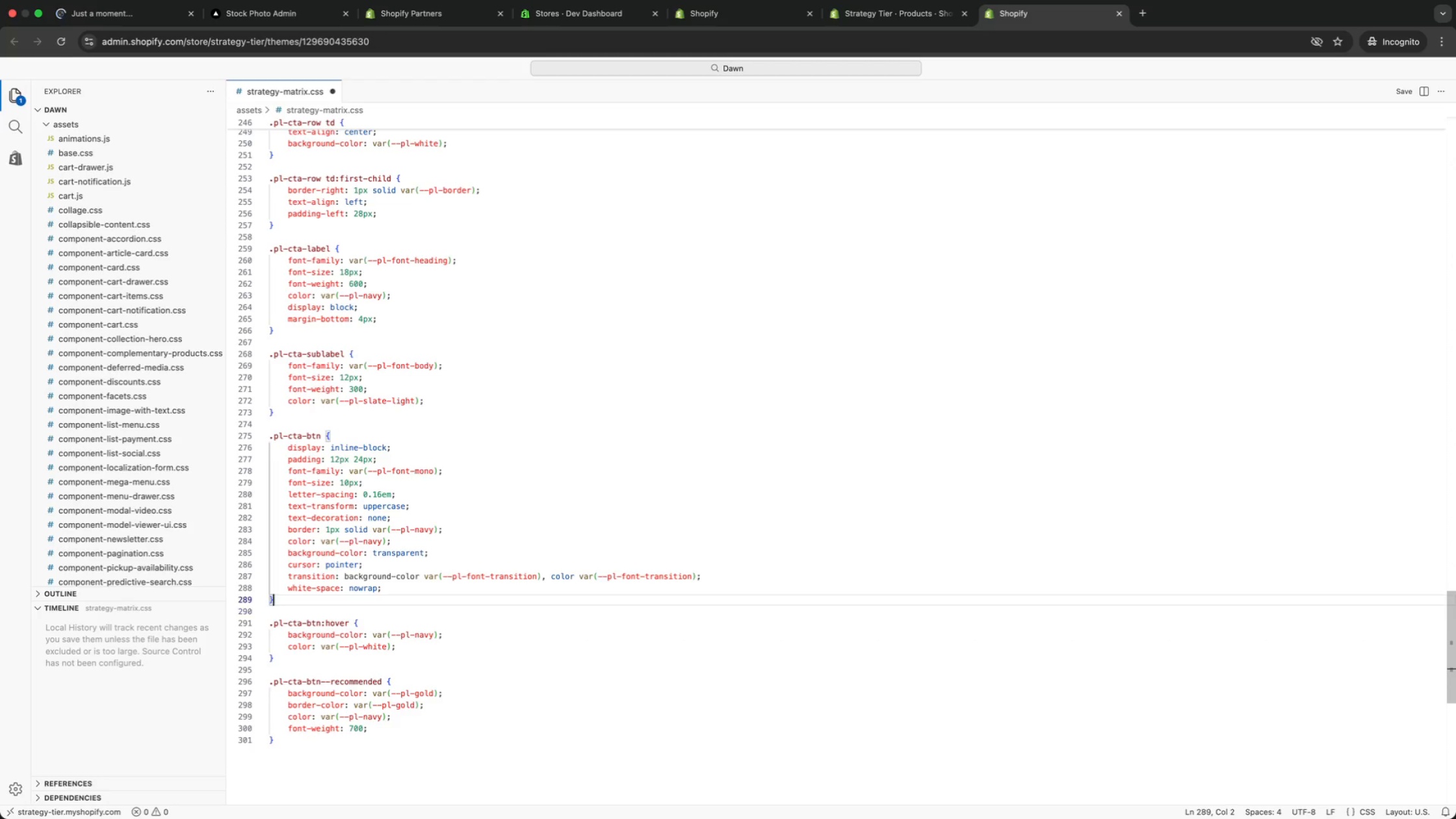 
key(ArrowUp)
 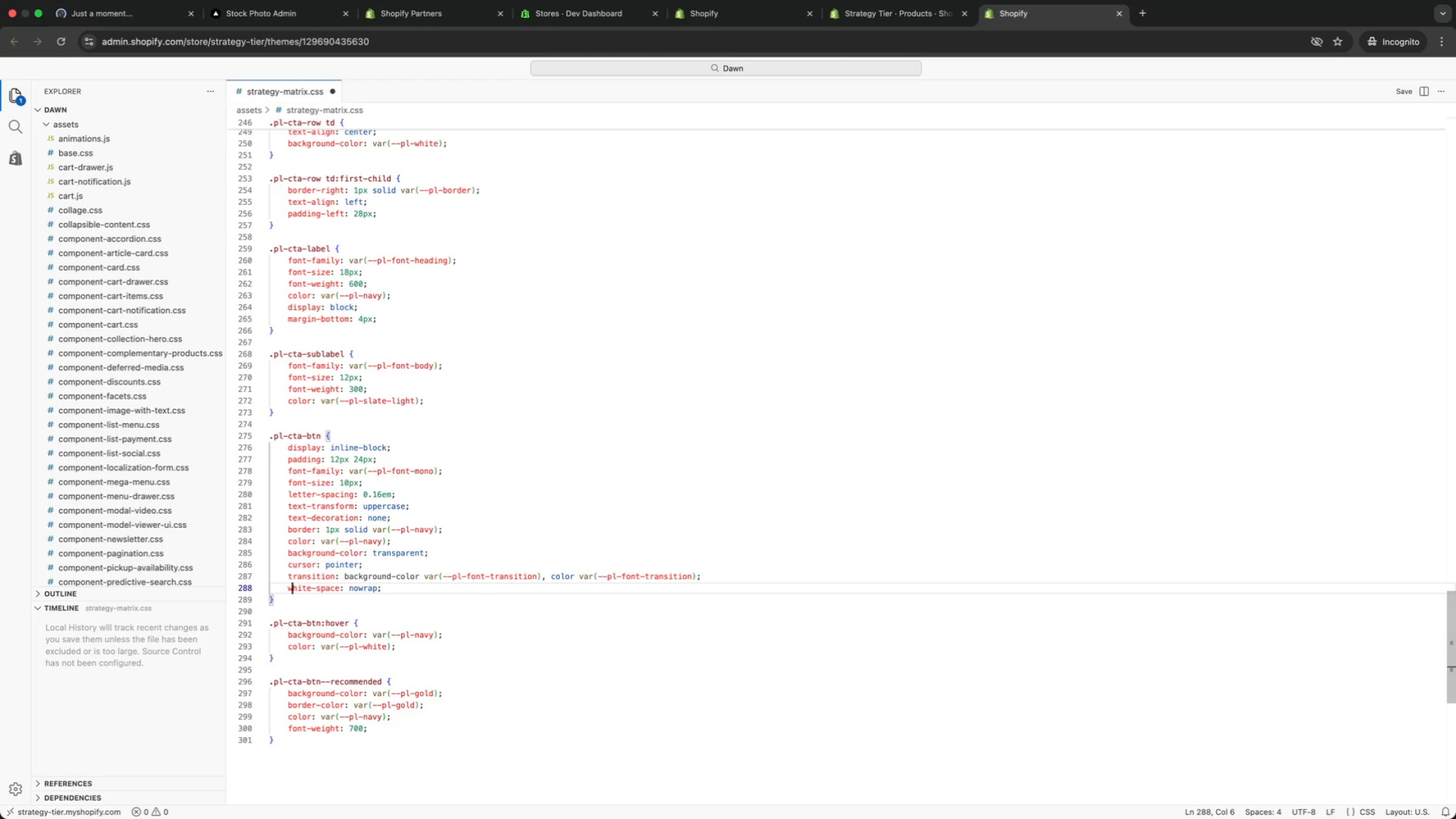 
key(ArrowUp)
 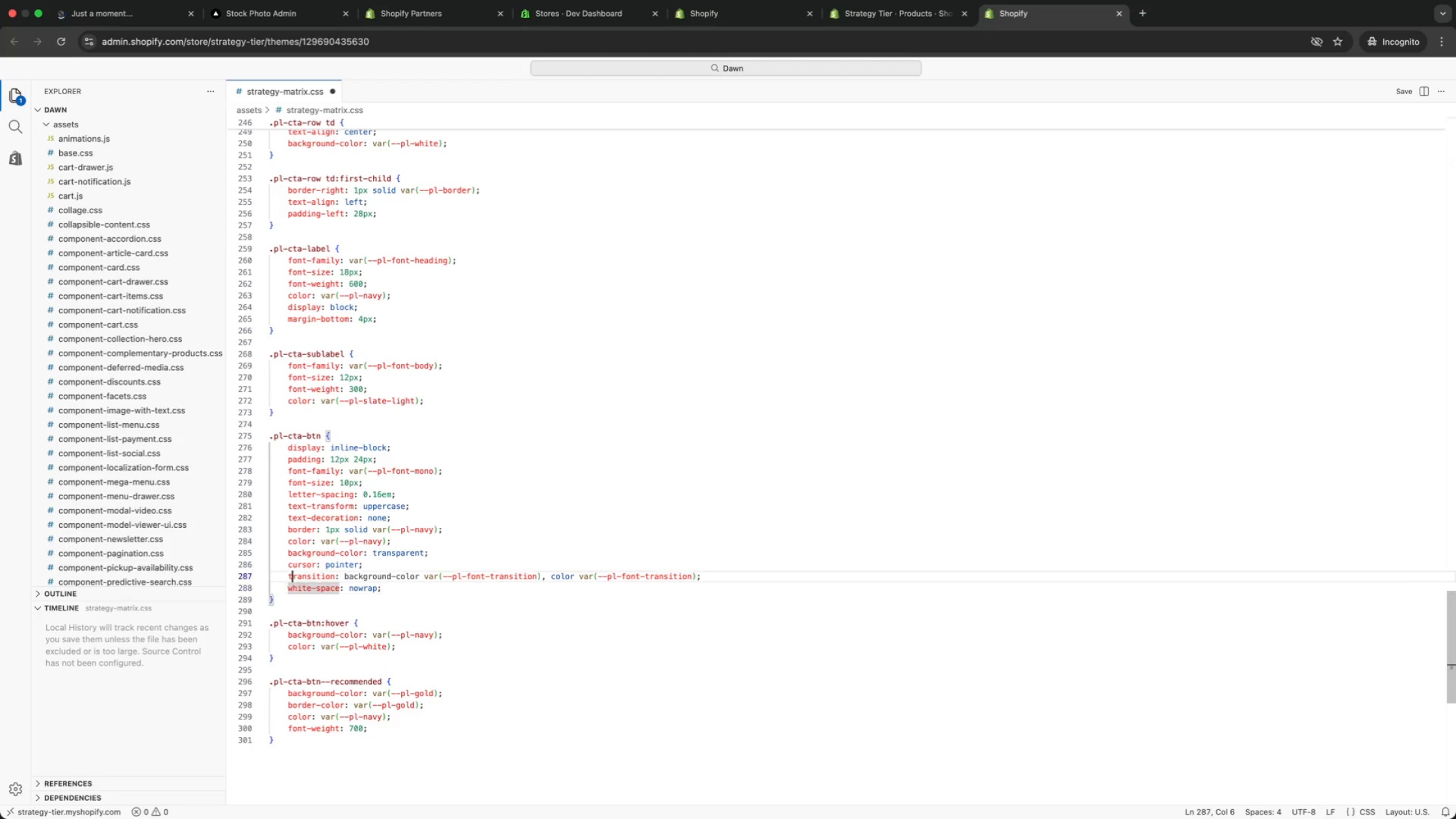 
key(ArrowUp)
 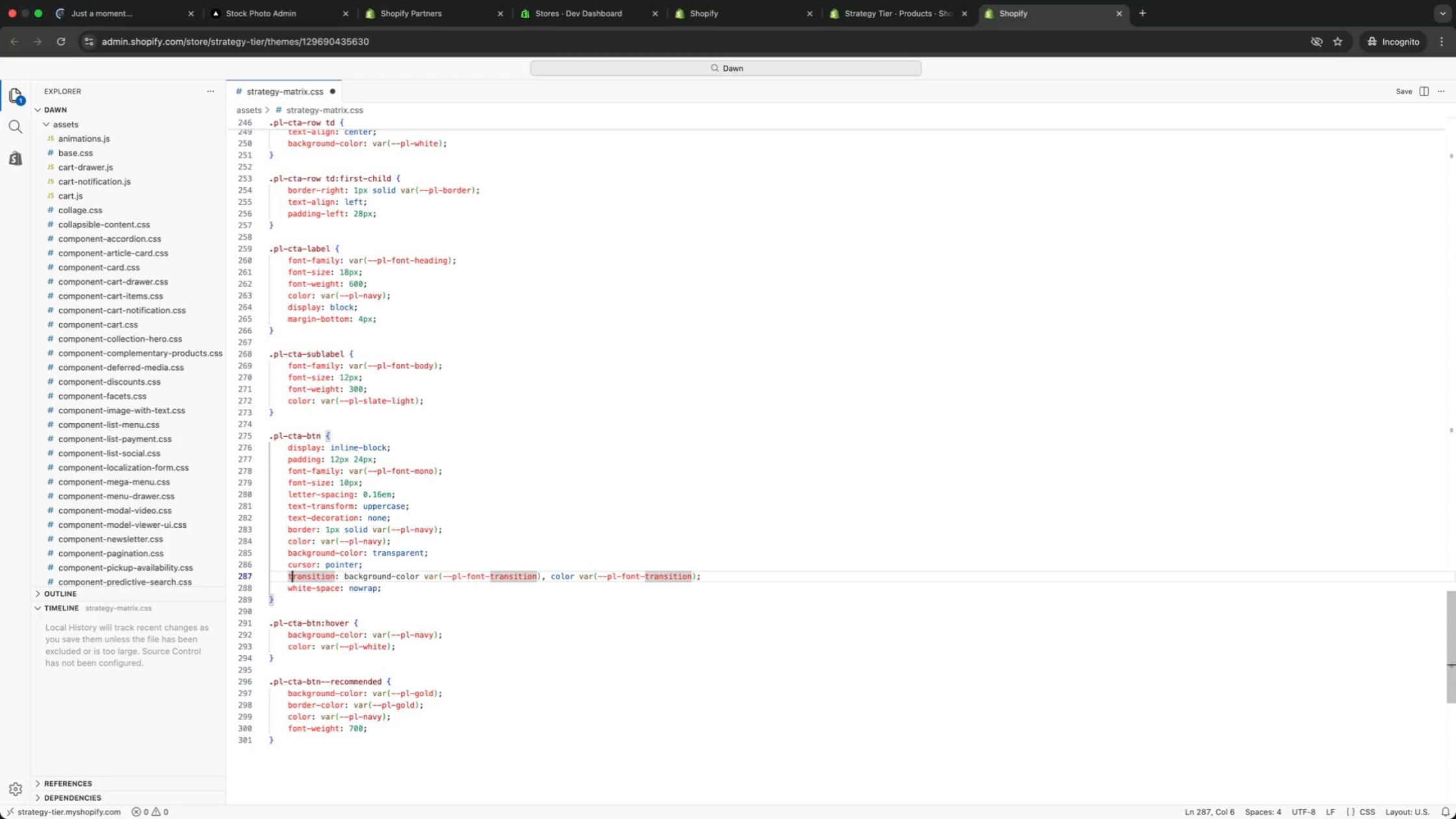 
key(ArrowUp)
 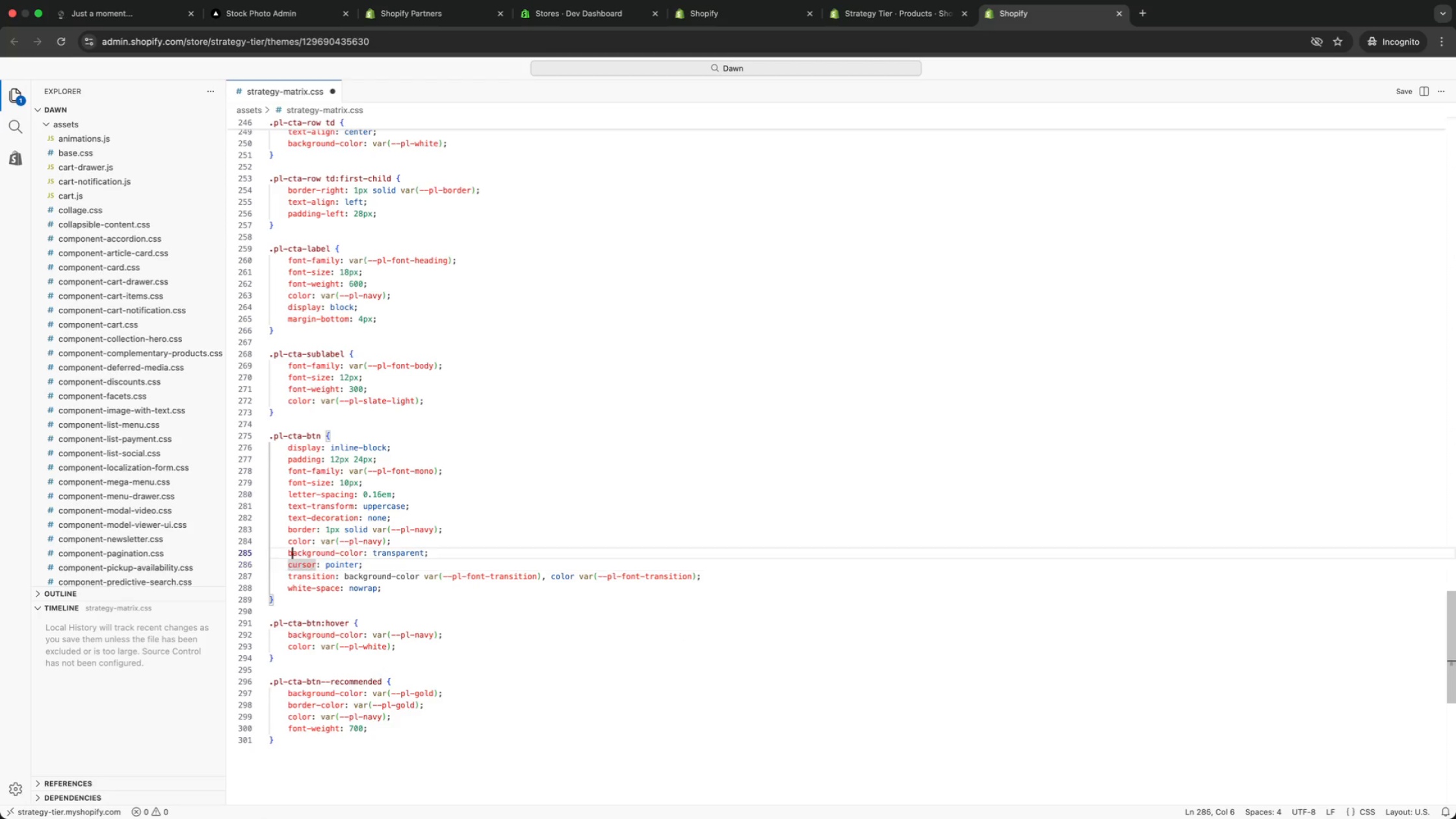 
key(ArrowUp)
 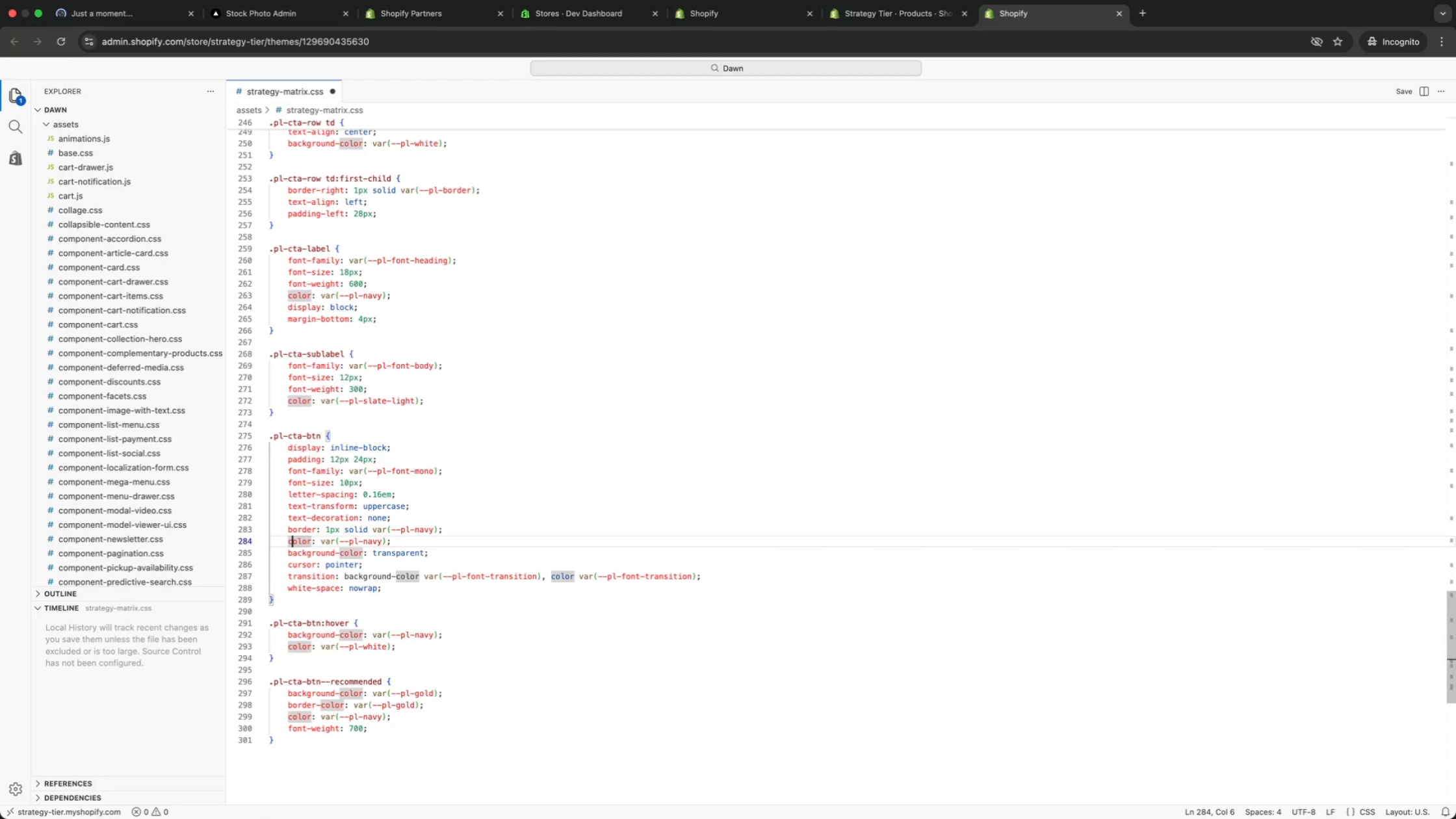 
key(ArrowUp)
 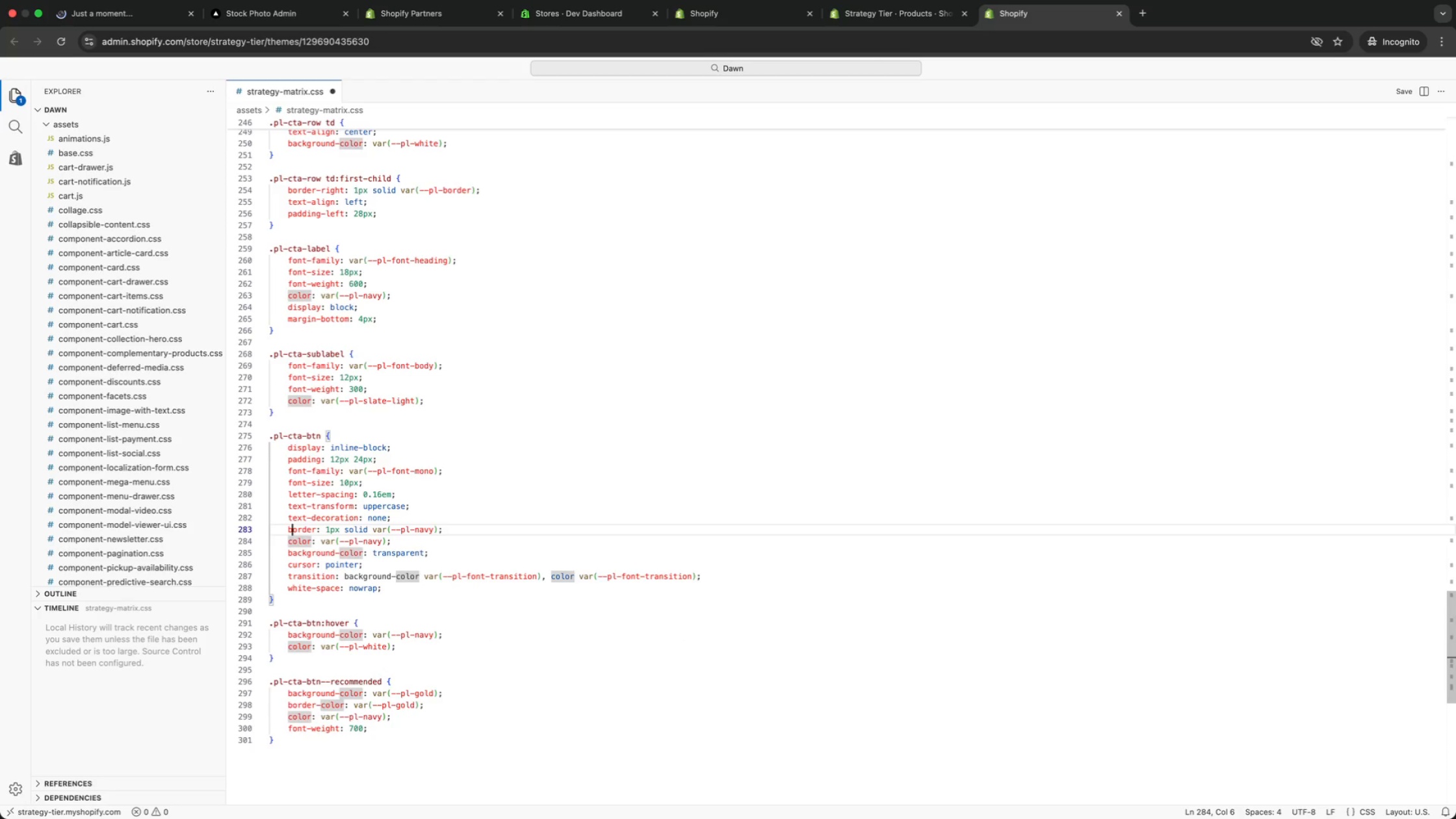 
key(ArrowUp)
 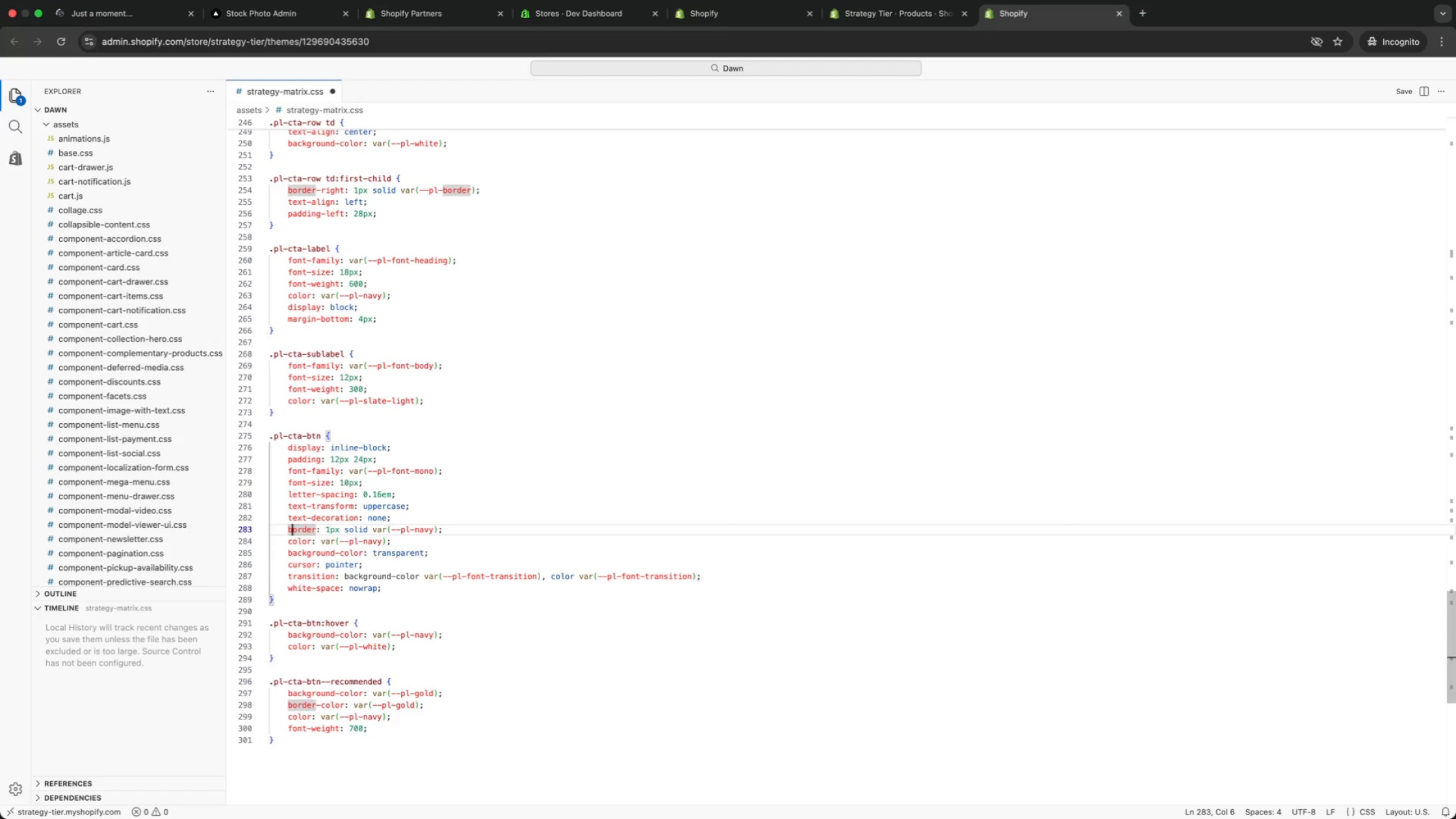 
key(ArrowUp)
 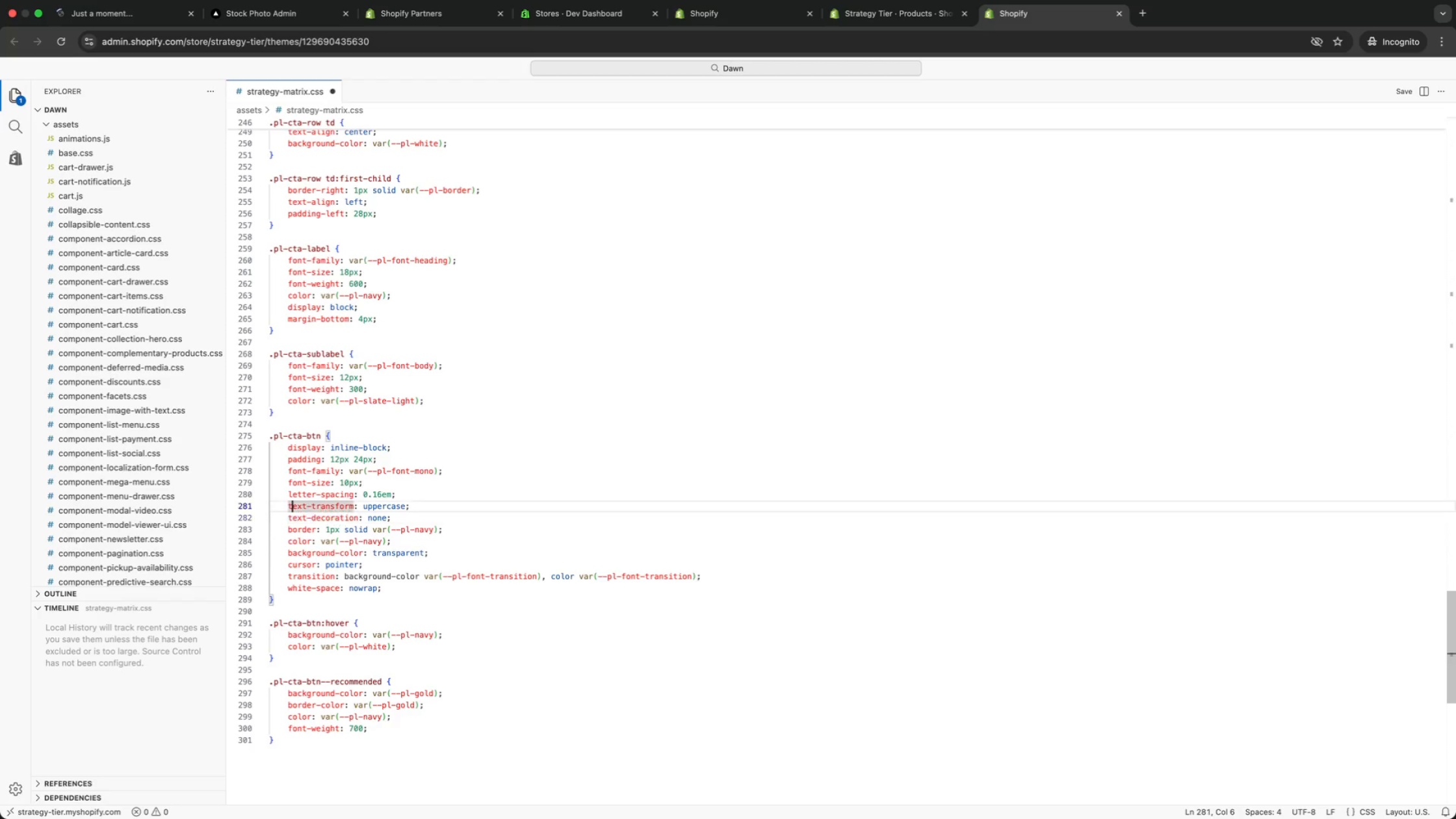 
key(ArrowUp)
 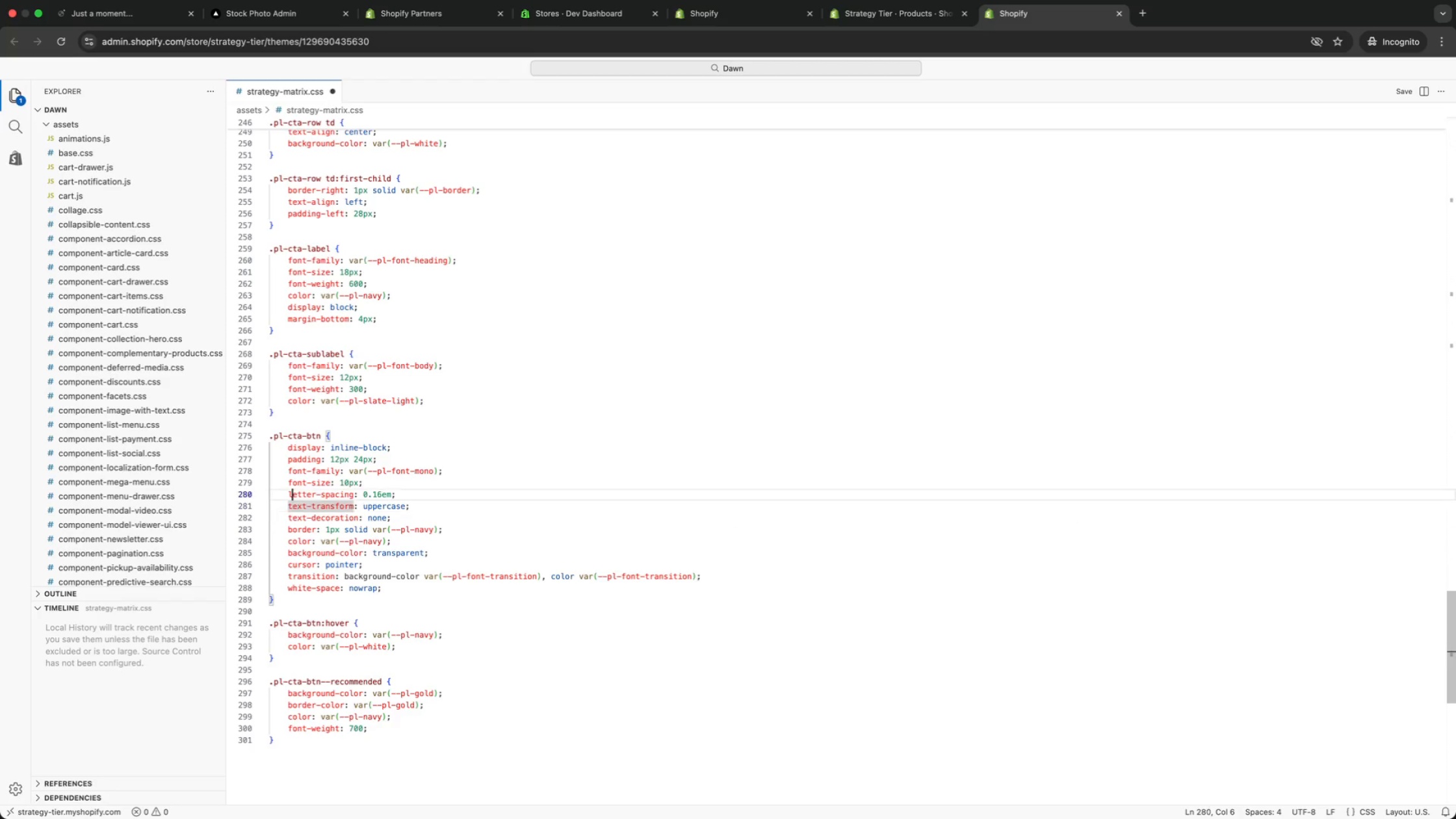 
key(ArrowUp)
 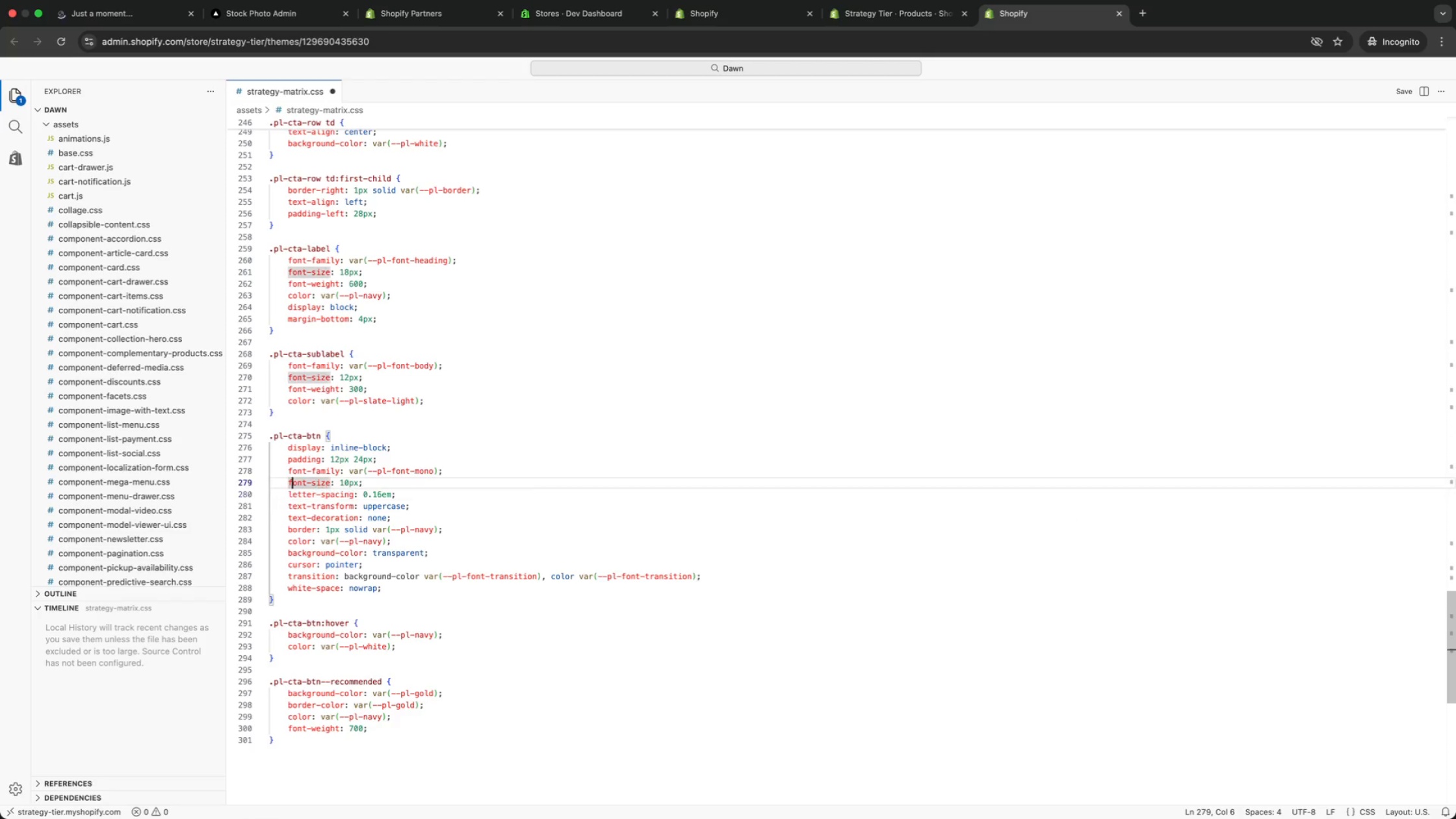 
key(ArrowUp)
 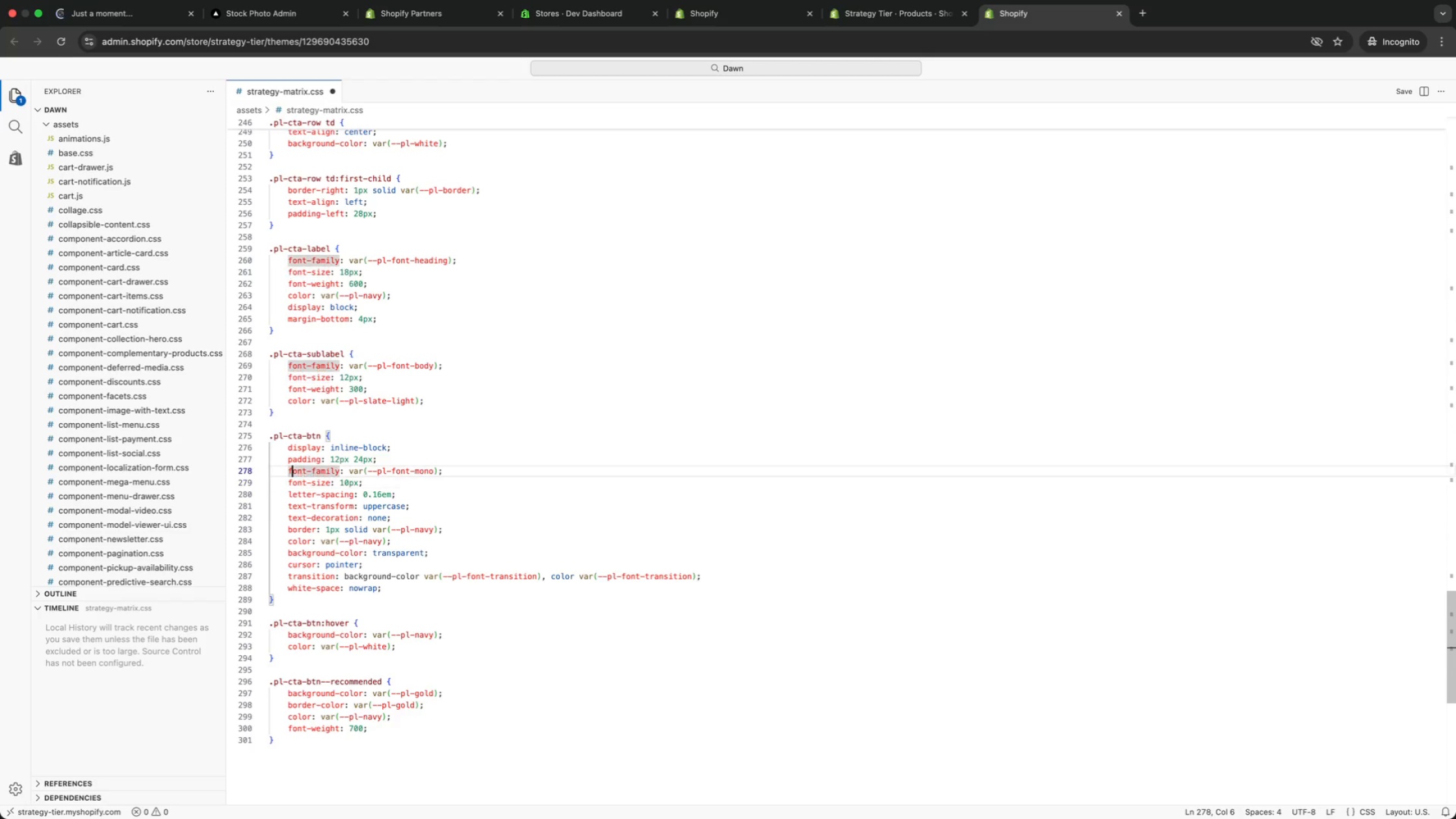 
key(ArrowUp)
 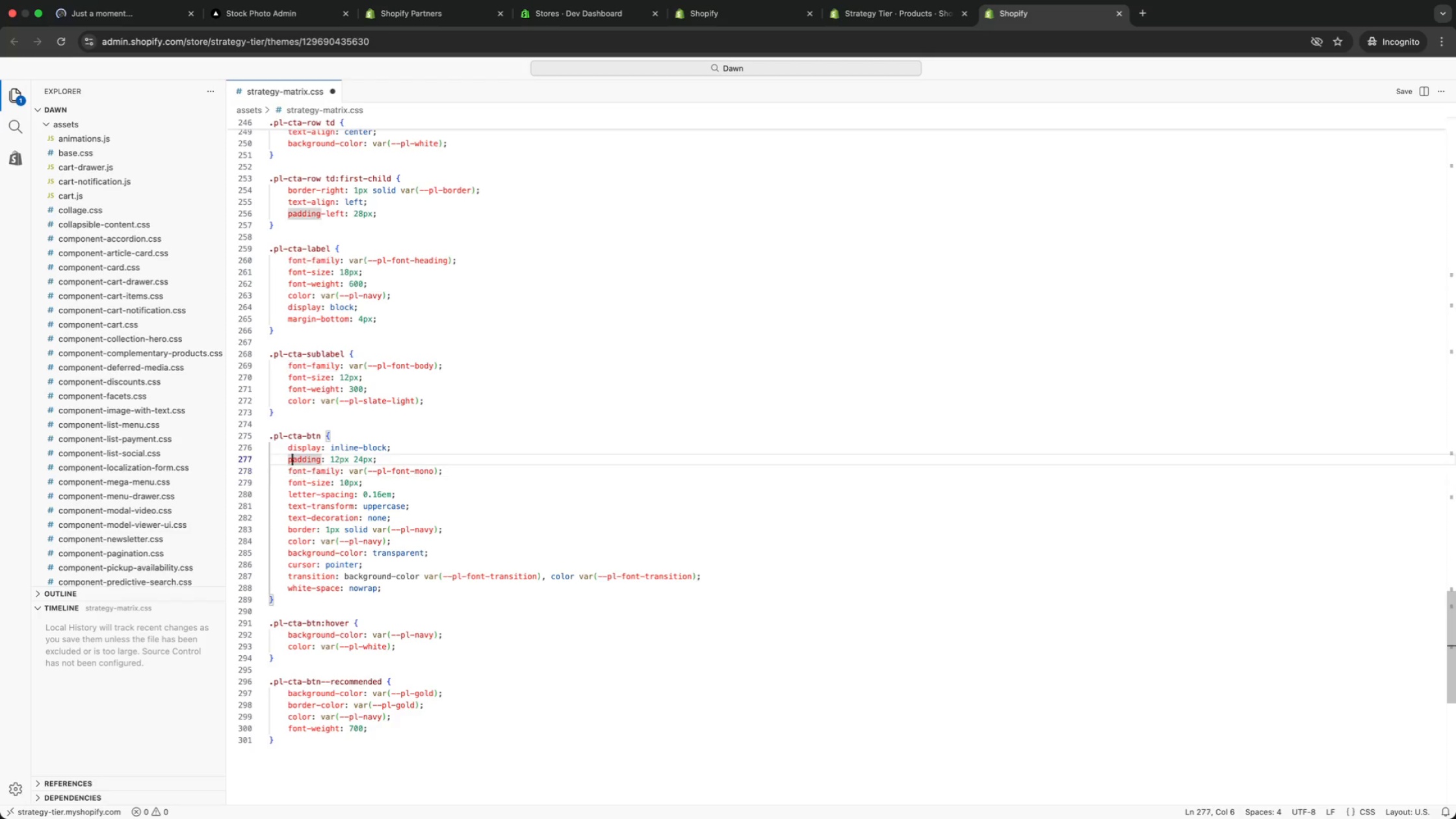 
key(ArrowUp)
 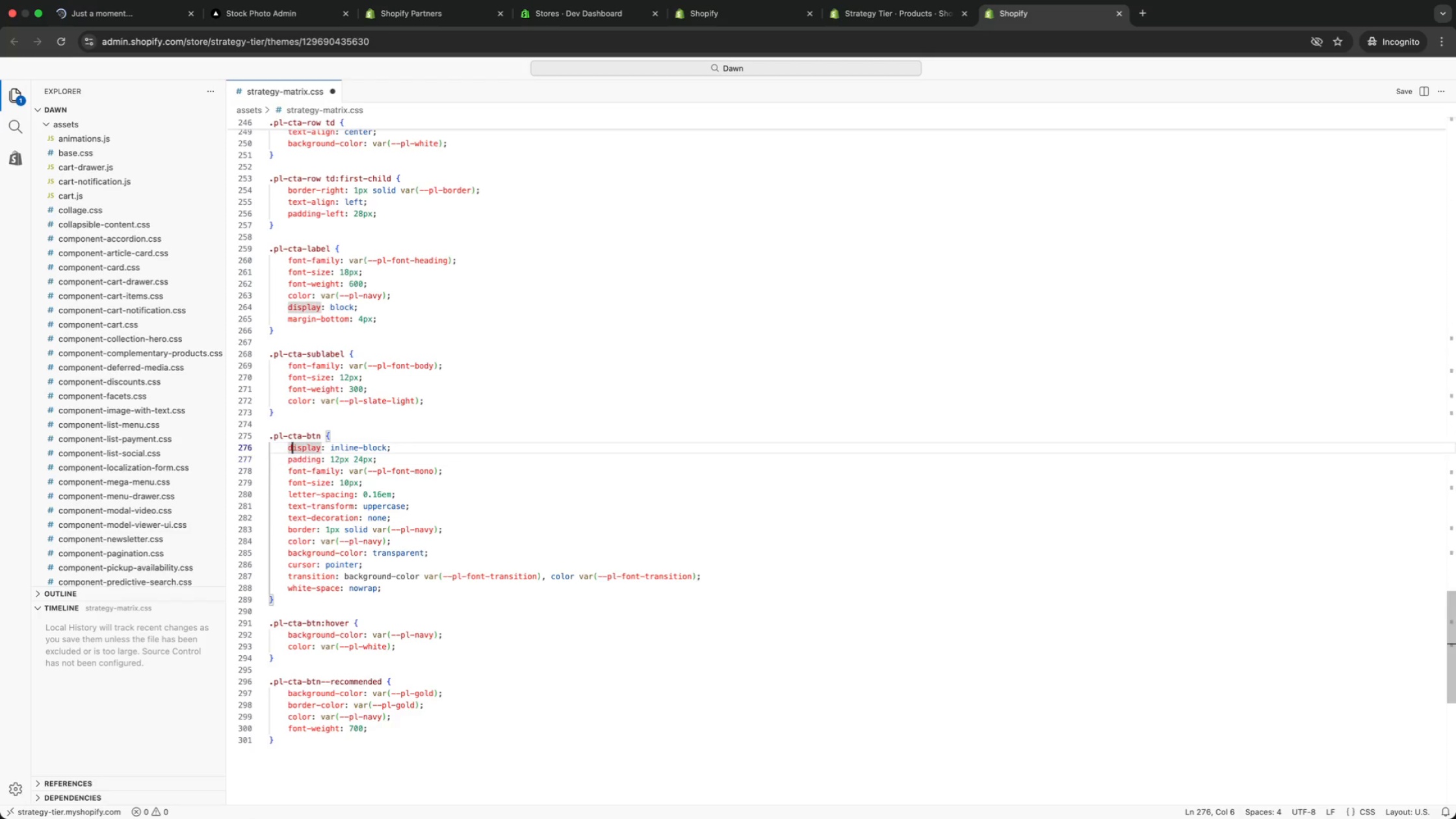 
key(ArrowUp)
 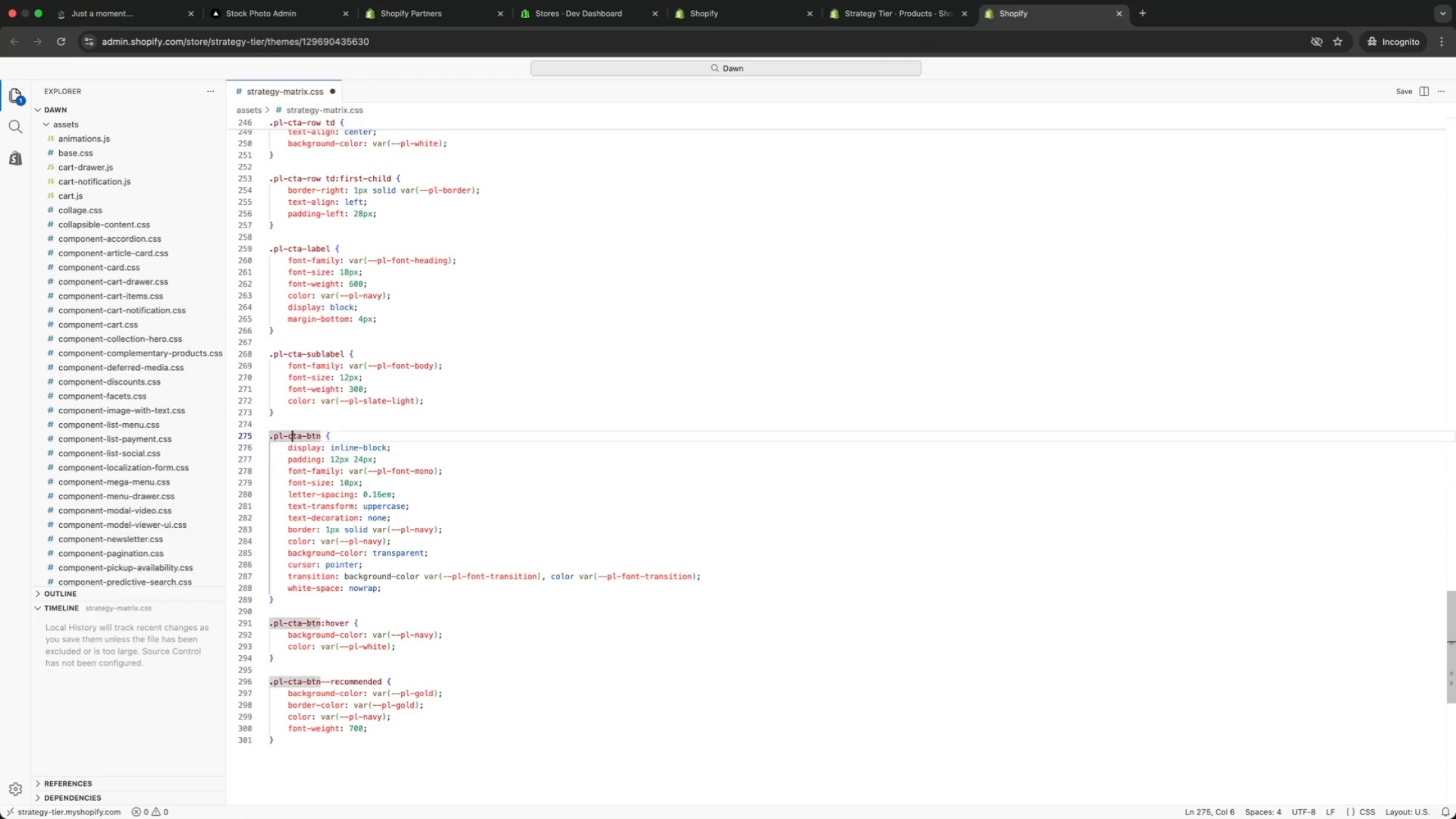 
key(ArrowUp)
 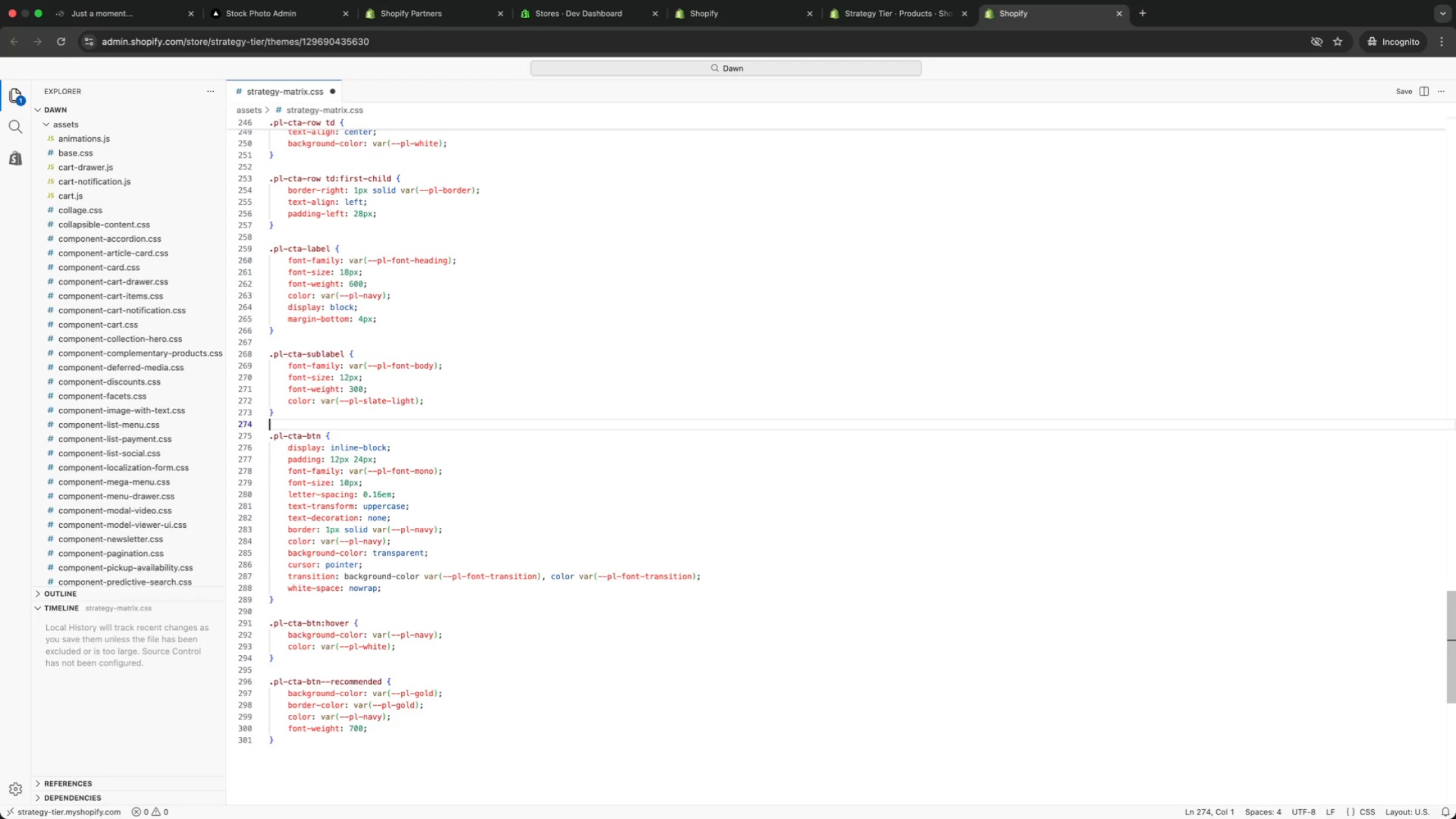 
key(ArrowUp)
 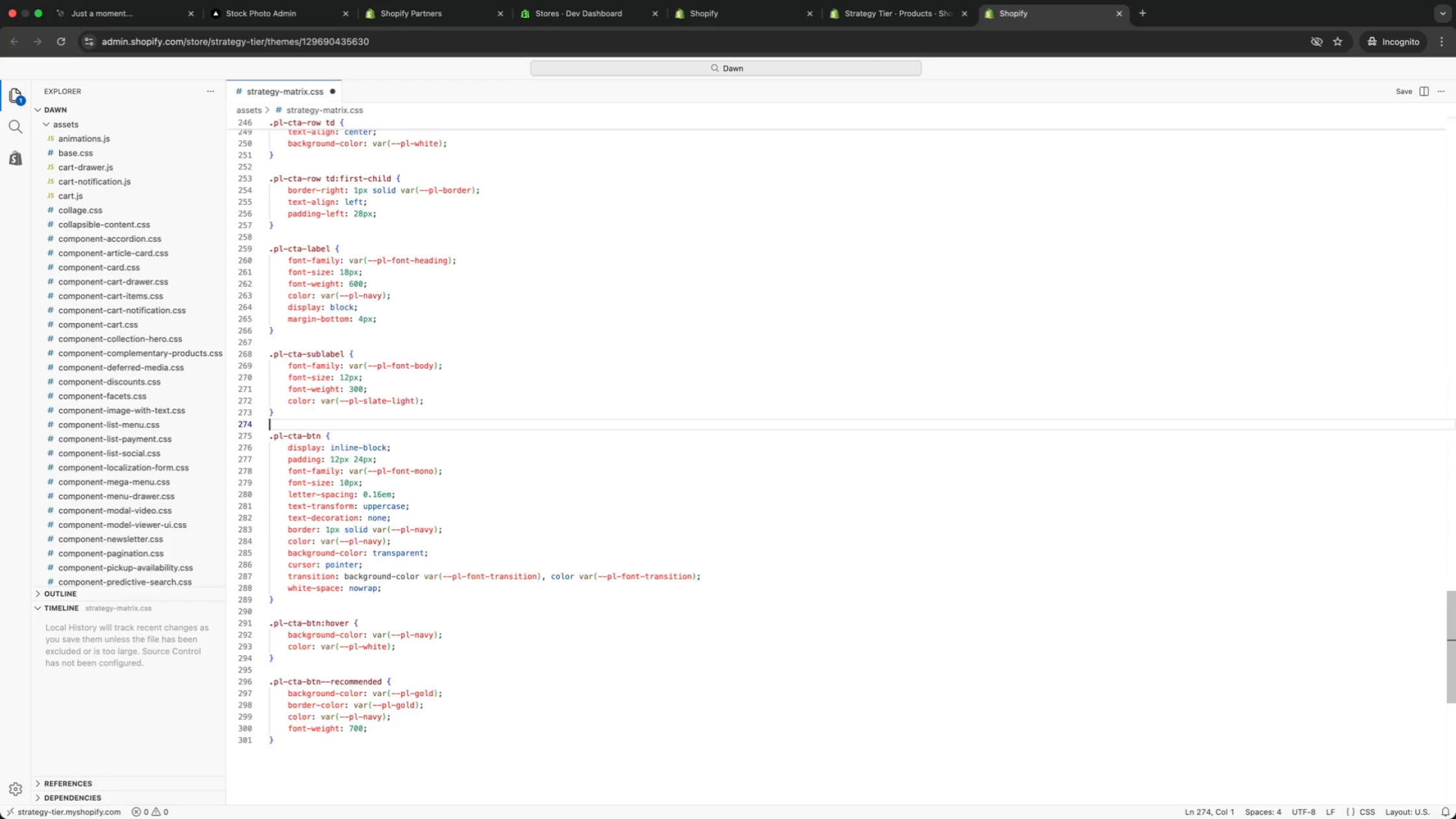 
key(ArrowUp)
 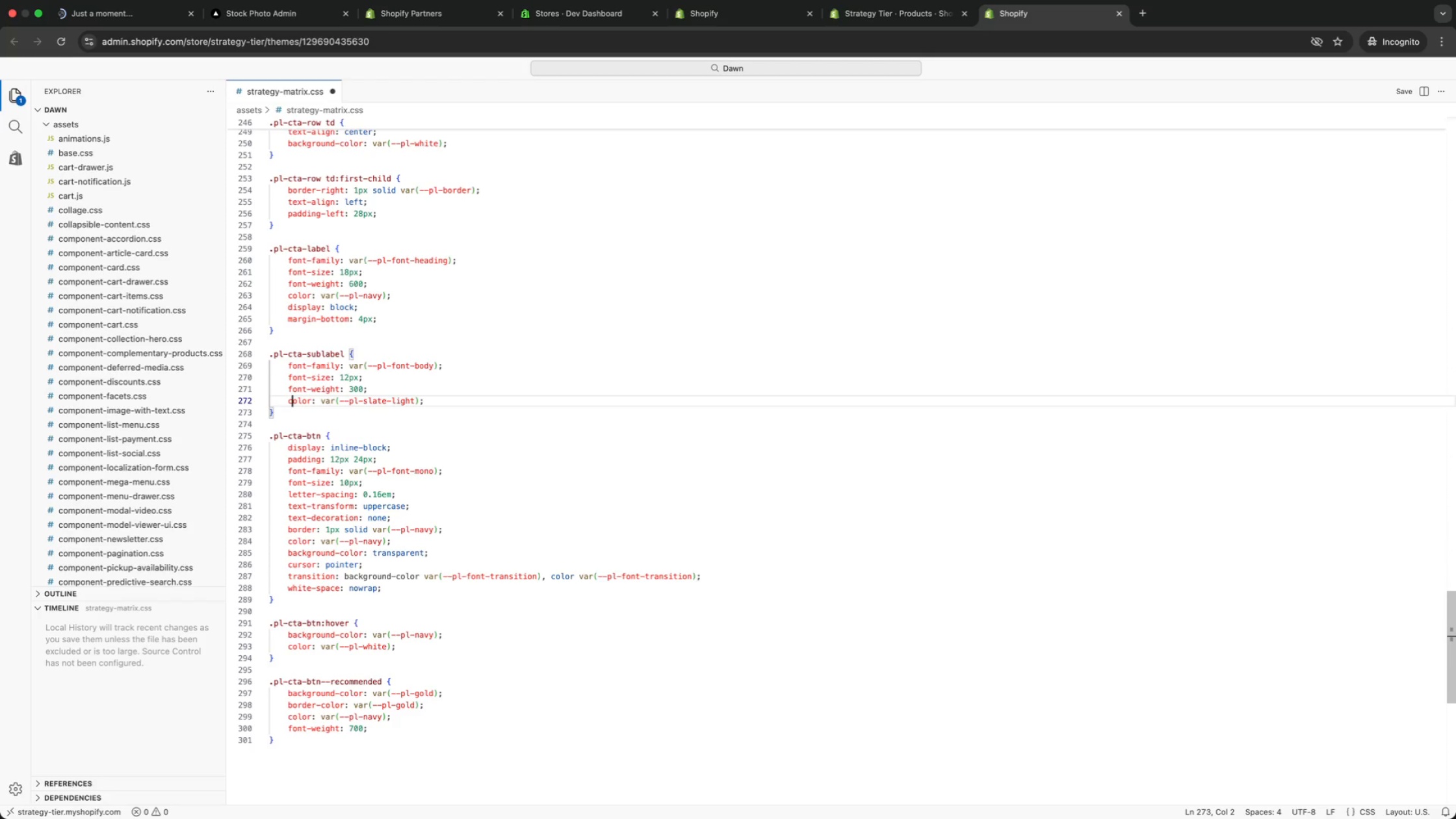 
key(ArrowUp)
 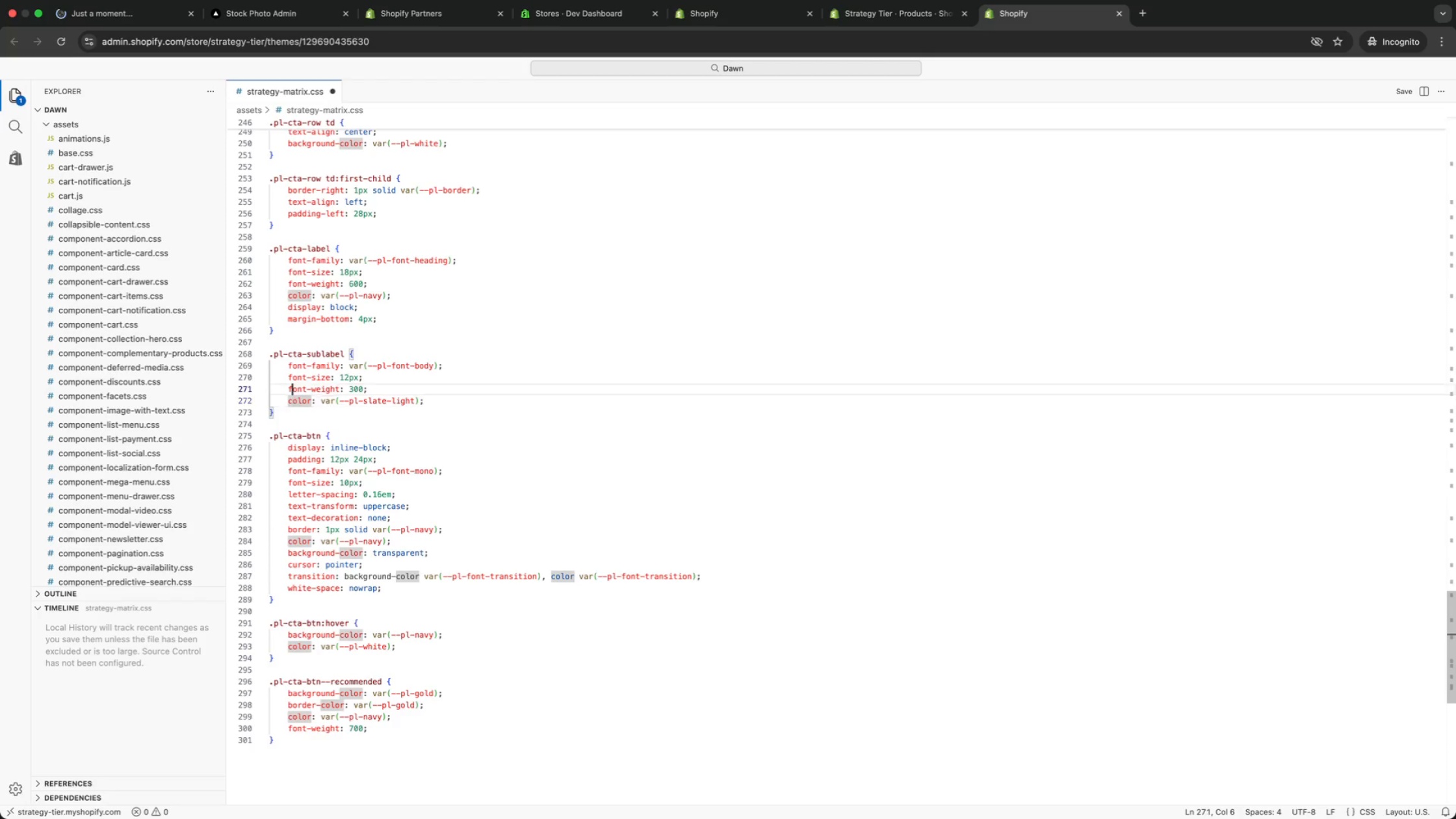 
key(ArrowUp)
 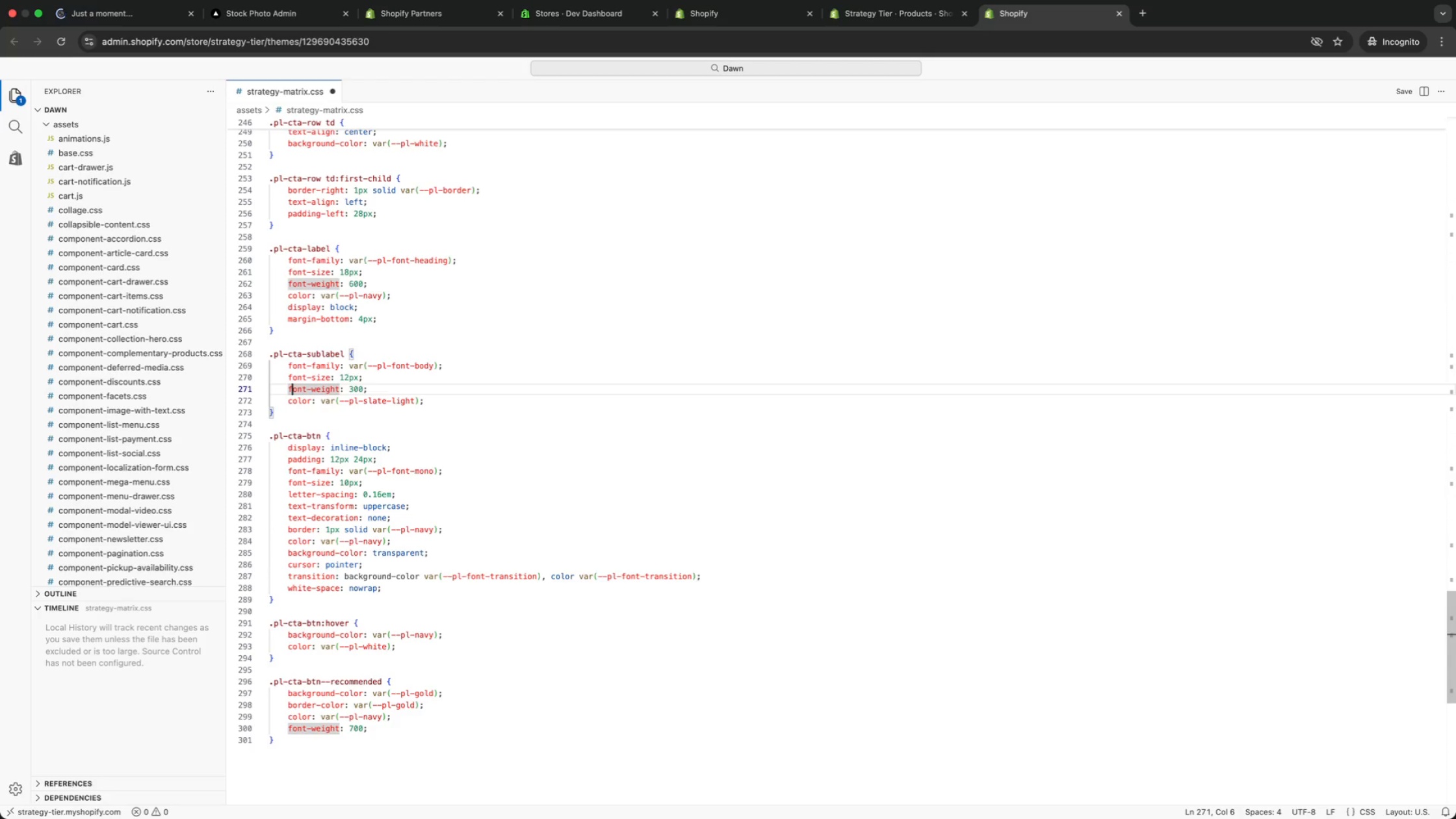 
key(ArrowUp)
 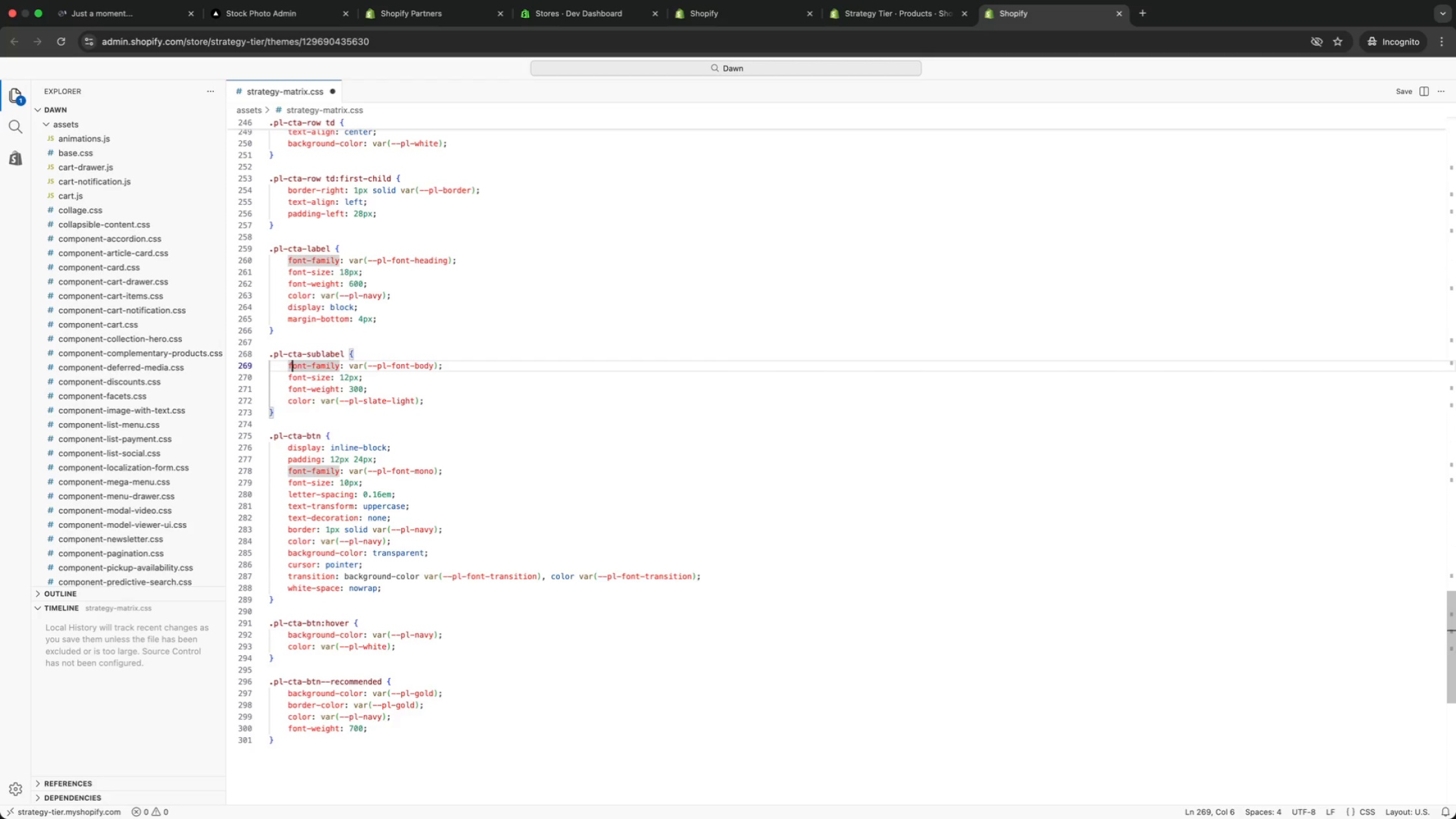 
key(ArrowUp)
 